 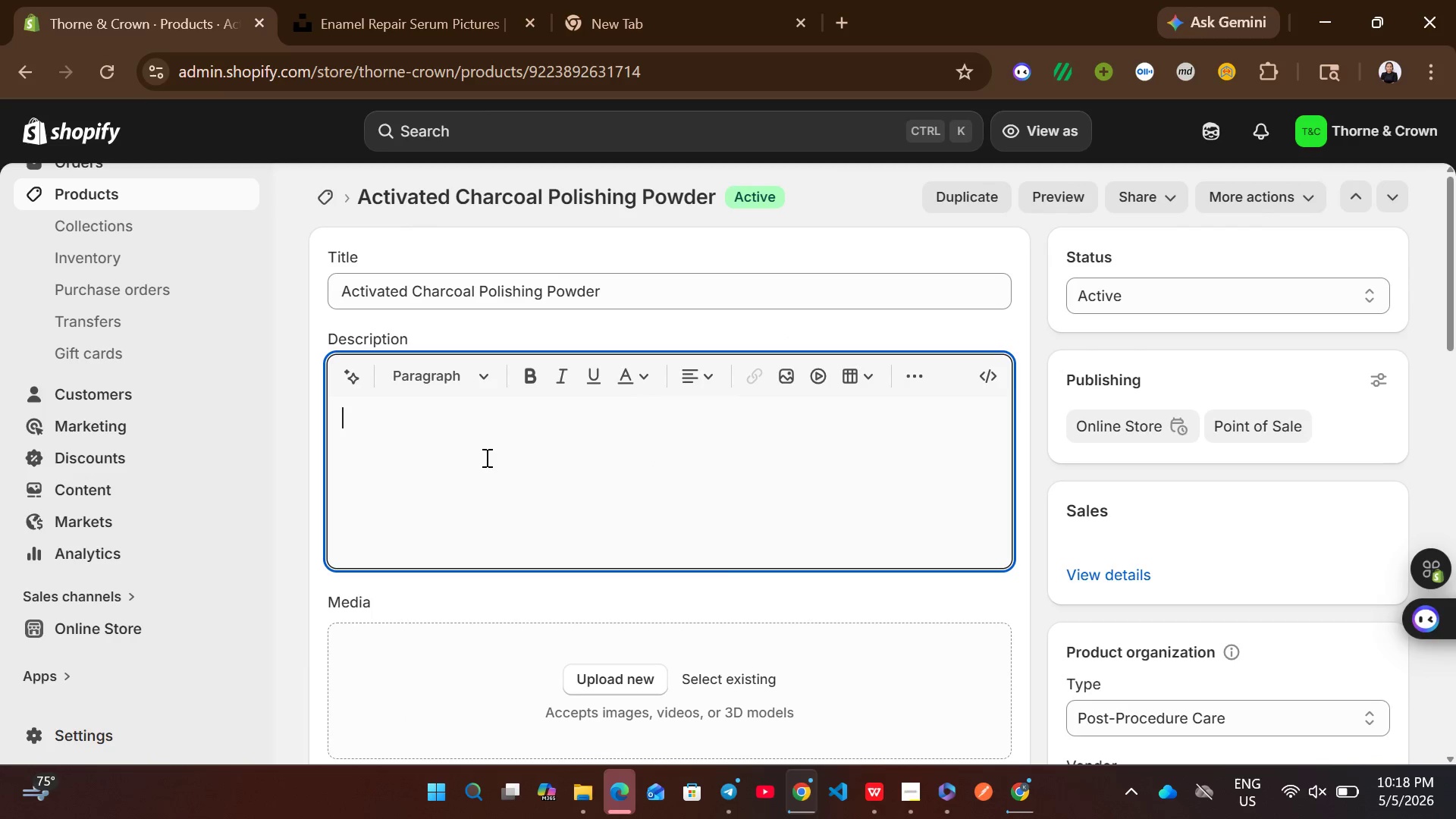 
left_click([485, 457])
 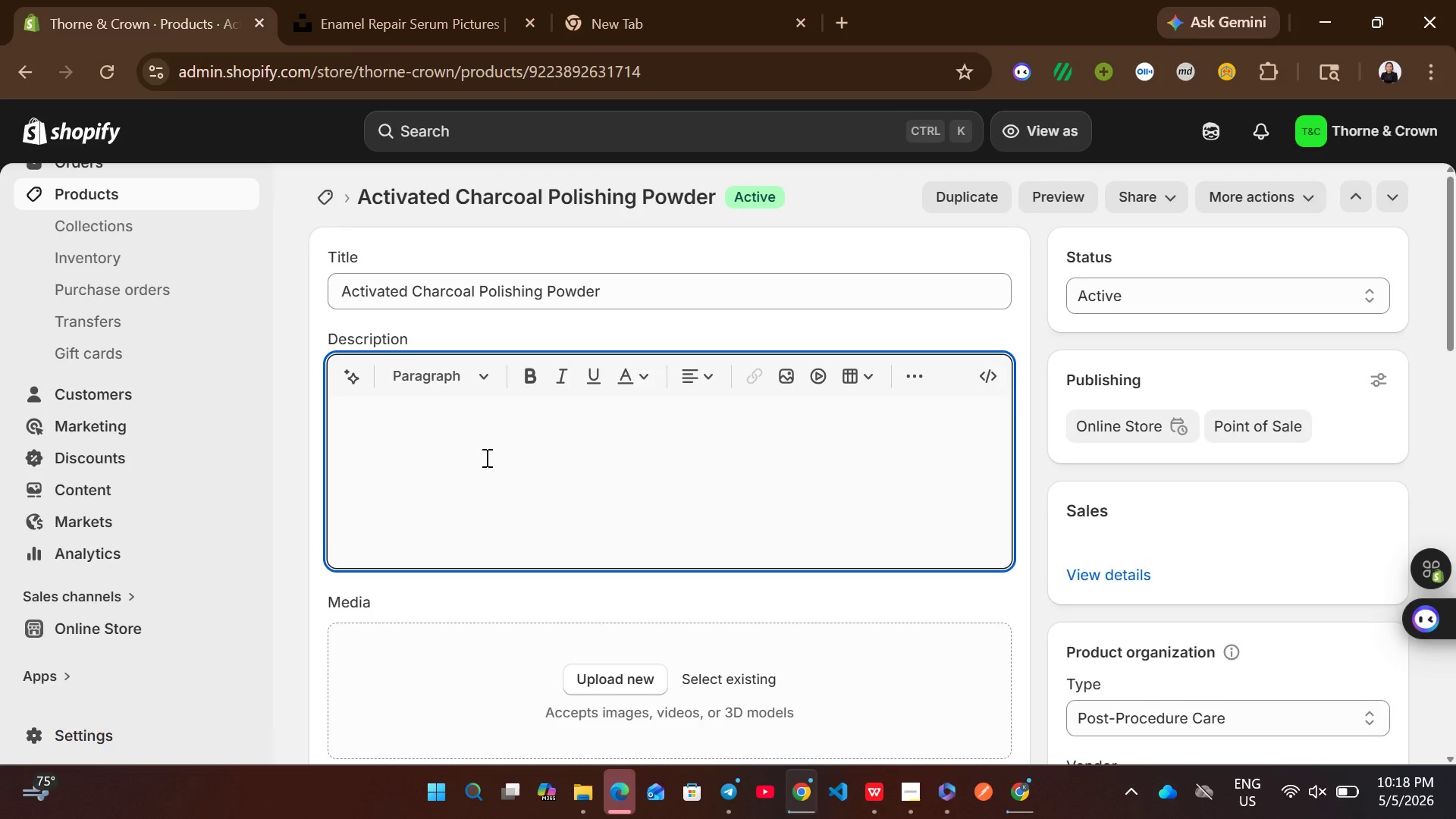 
type(We)
 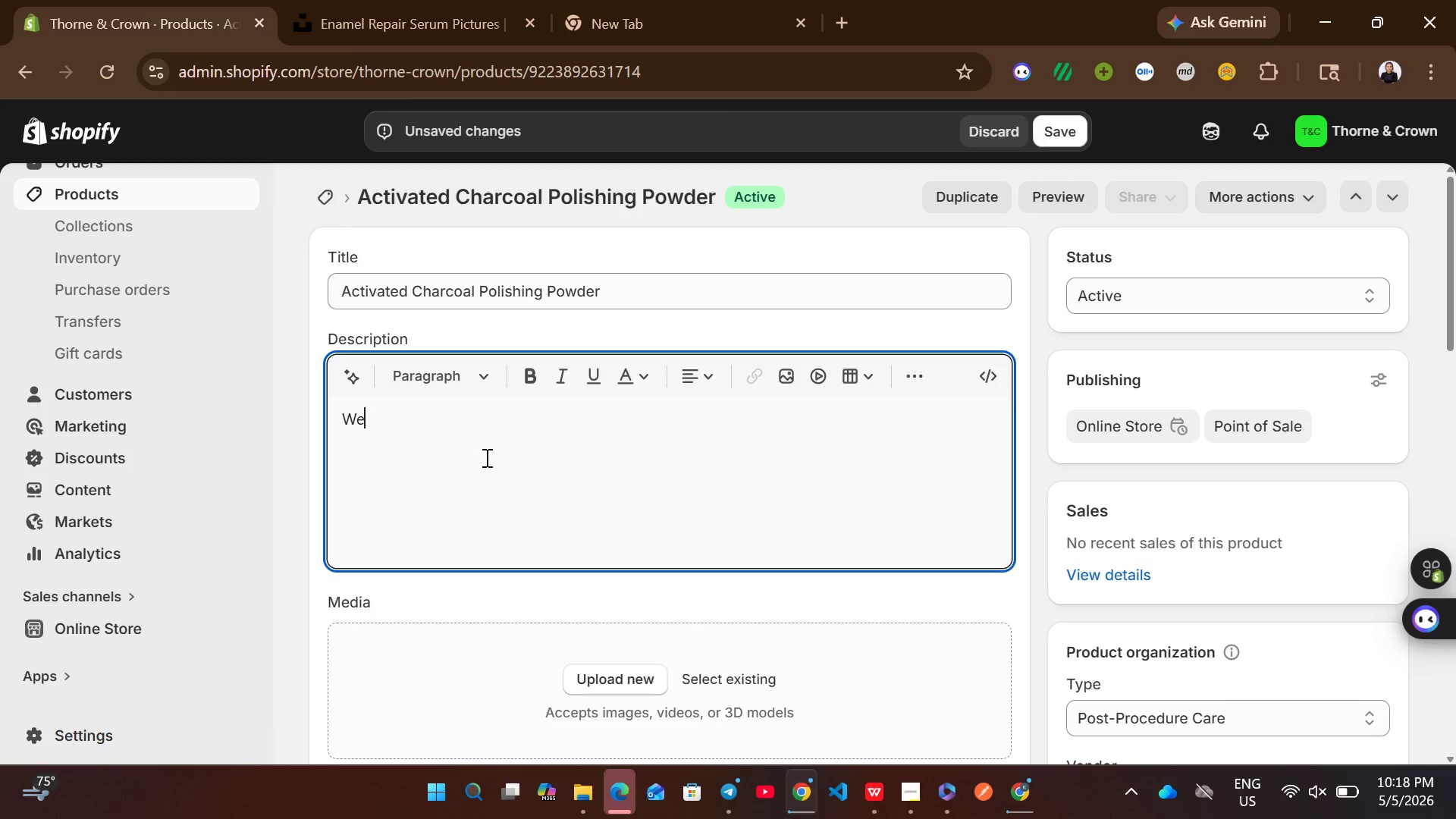 
type(lcome to a new standard of oral care. the )
 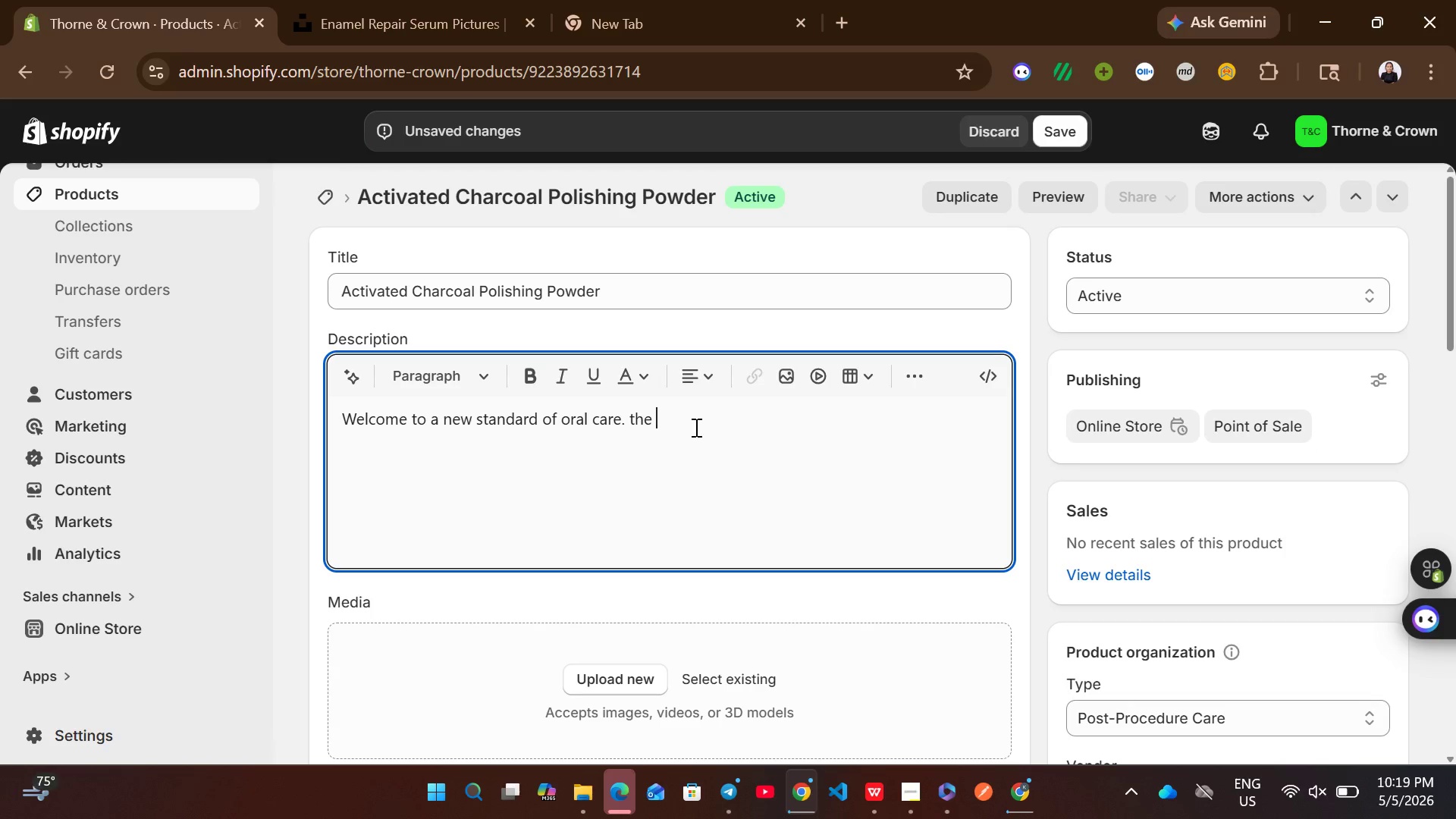 
wait(11.55)
 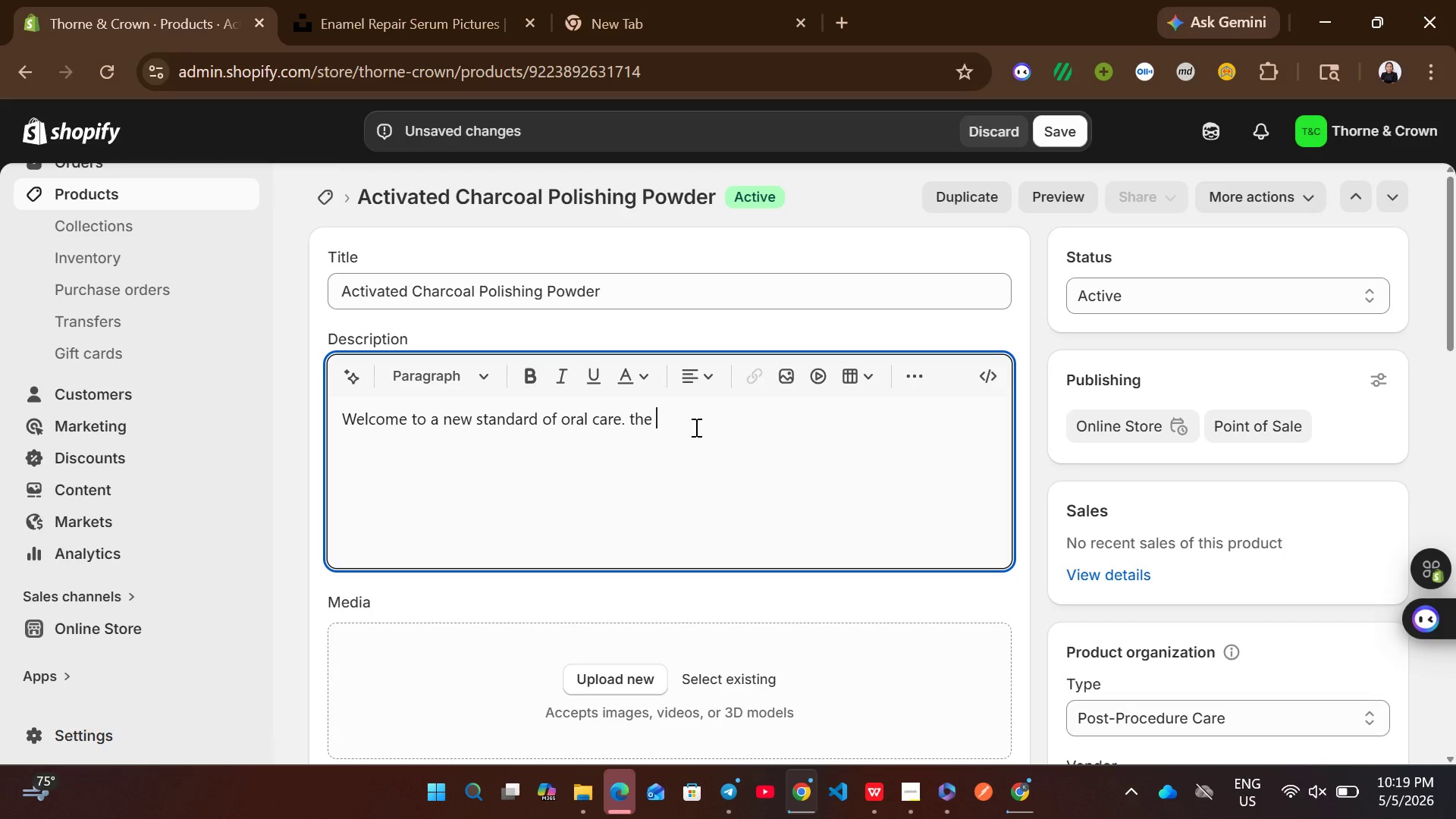 
hold_key(key=ShiftLeft, duration=0.39)
 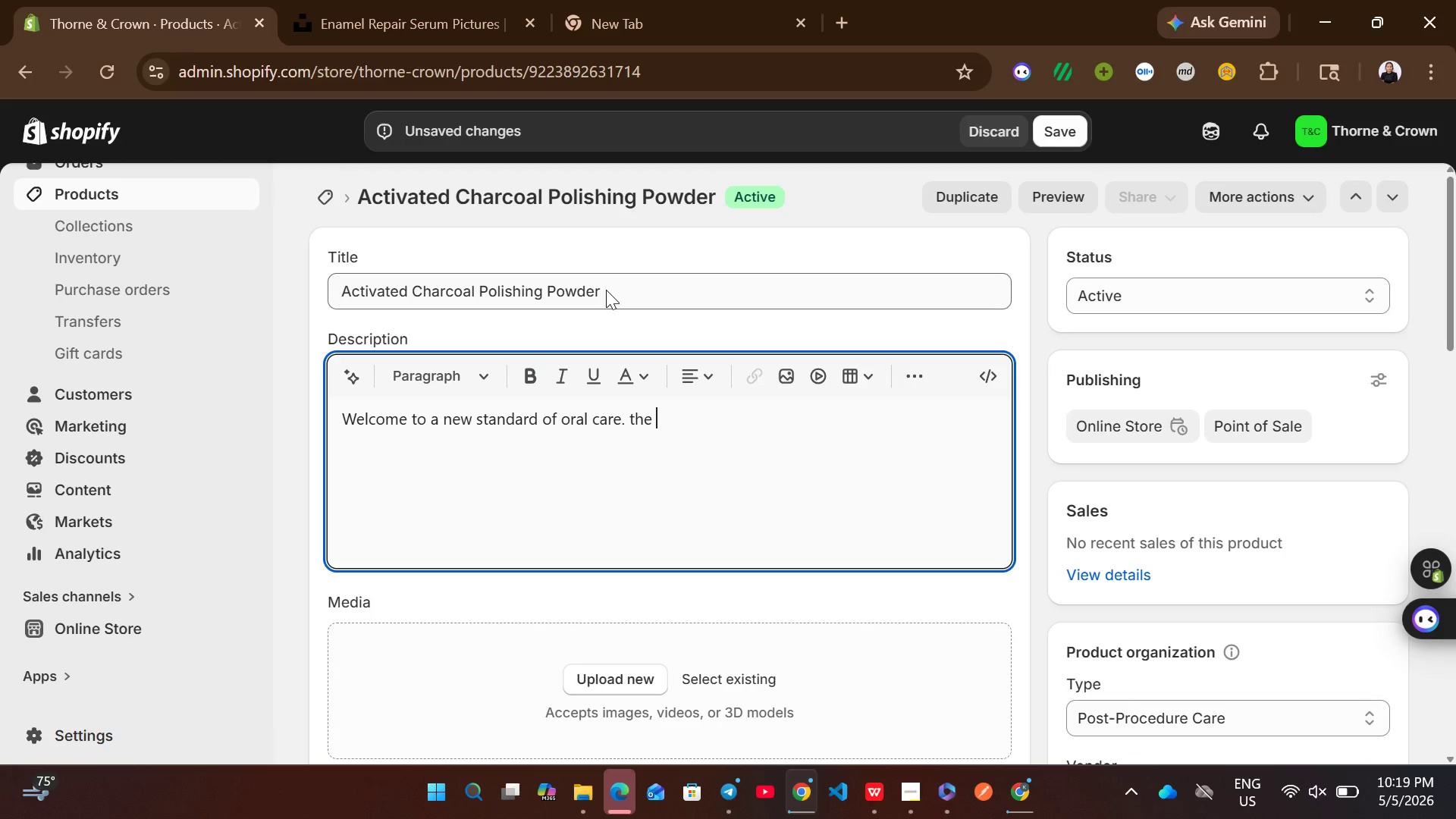 
double_click([606, 290])
 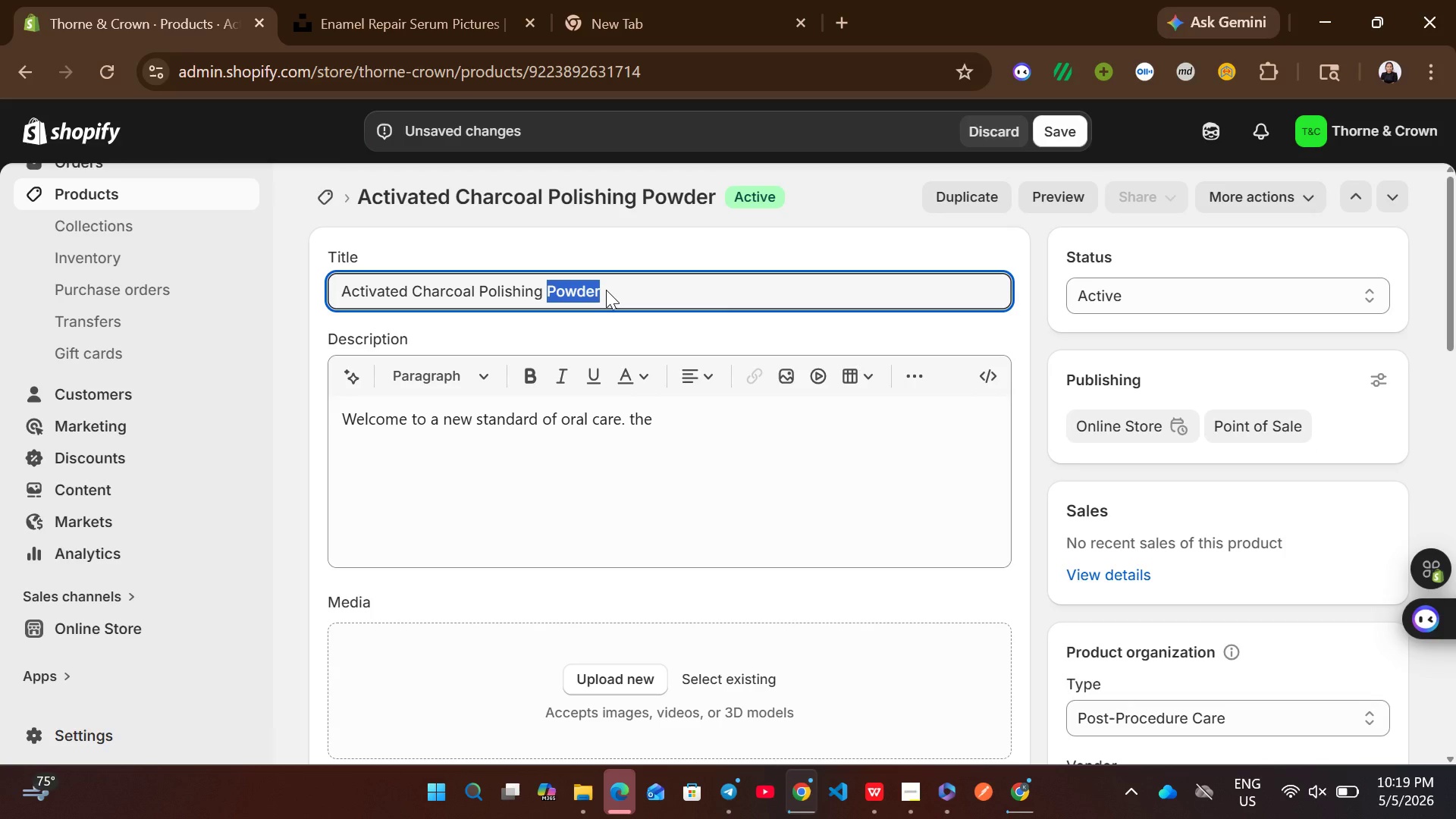 
key(Control+A)
 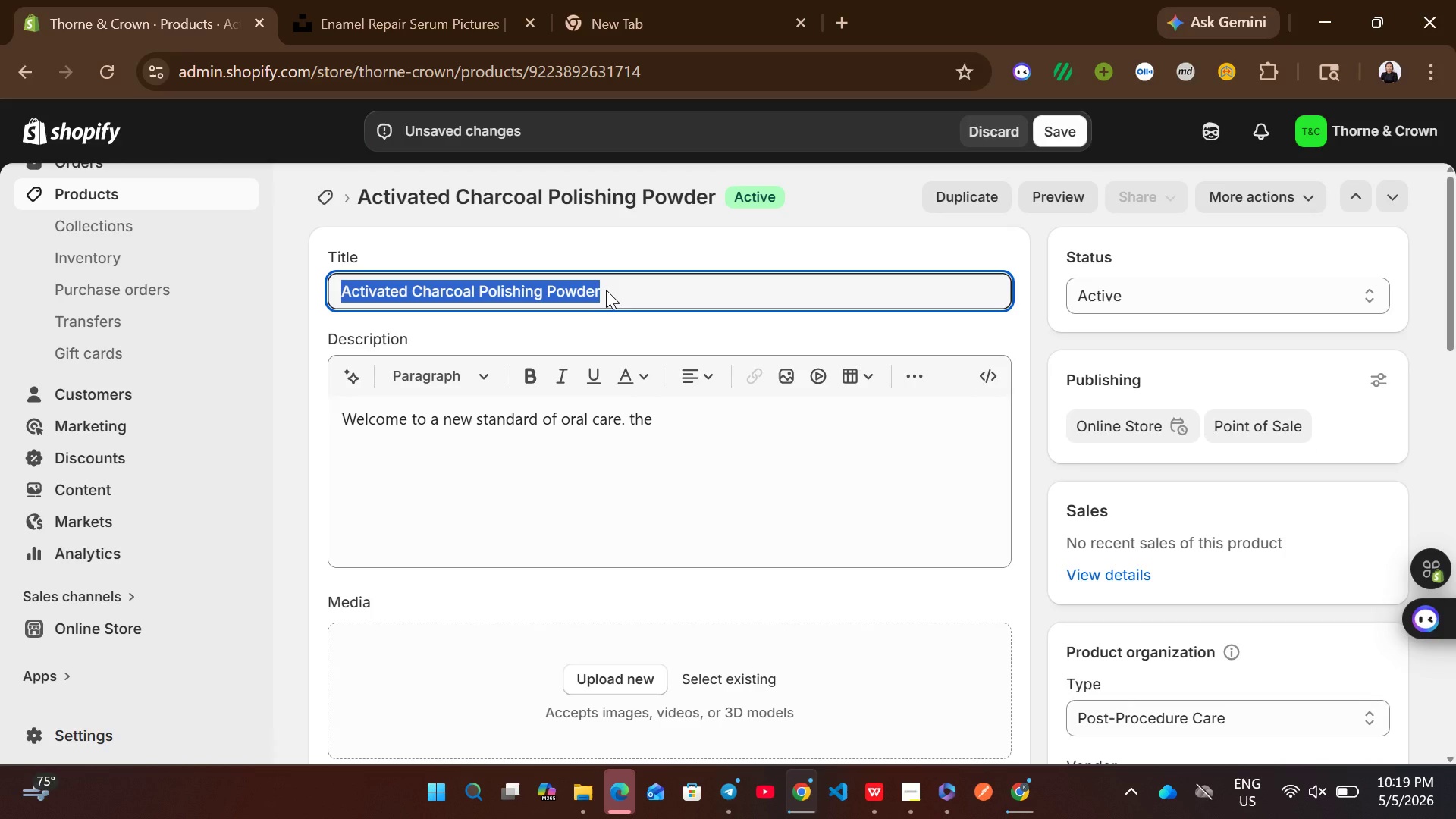 
key(Control+C)
 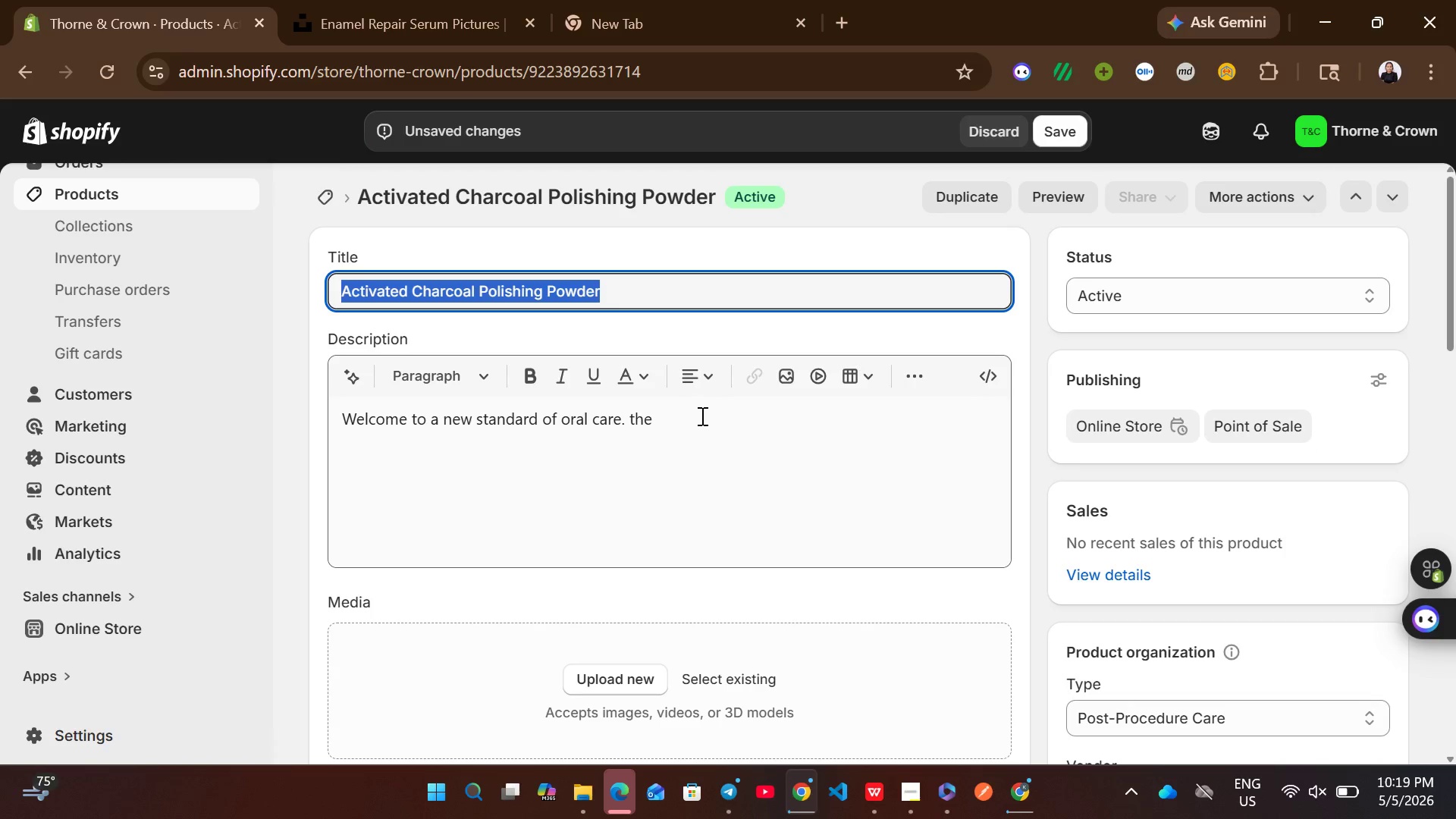 
left_click([701, 416])
 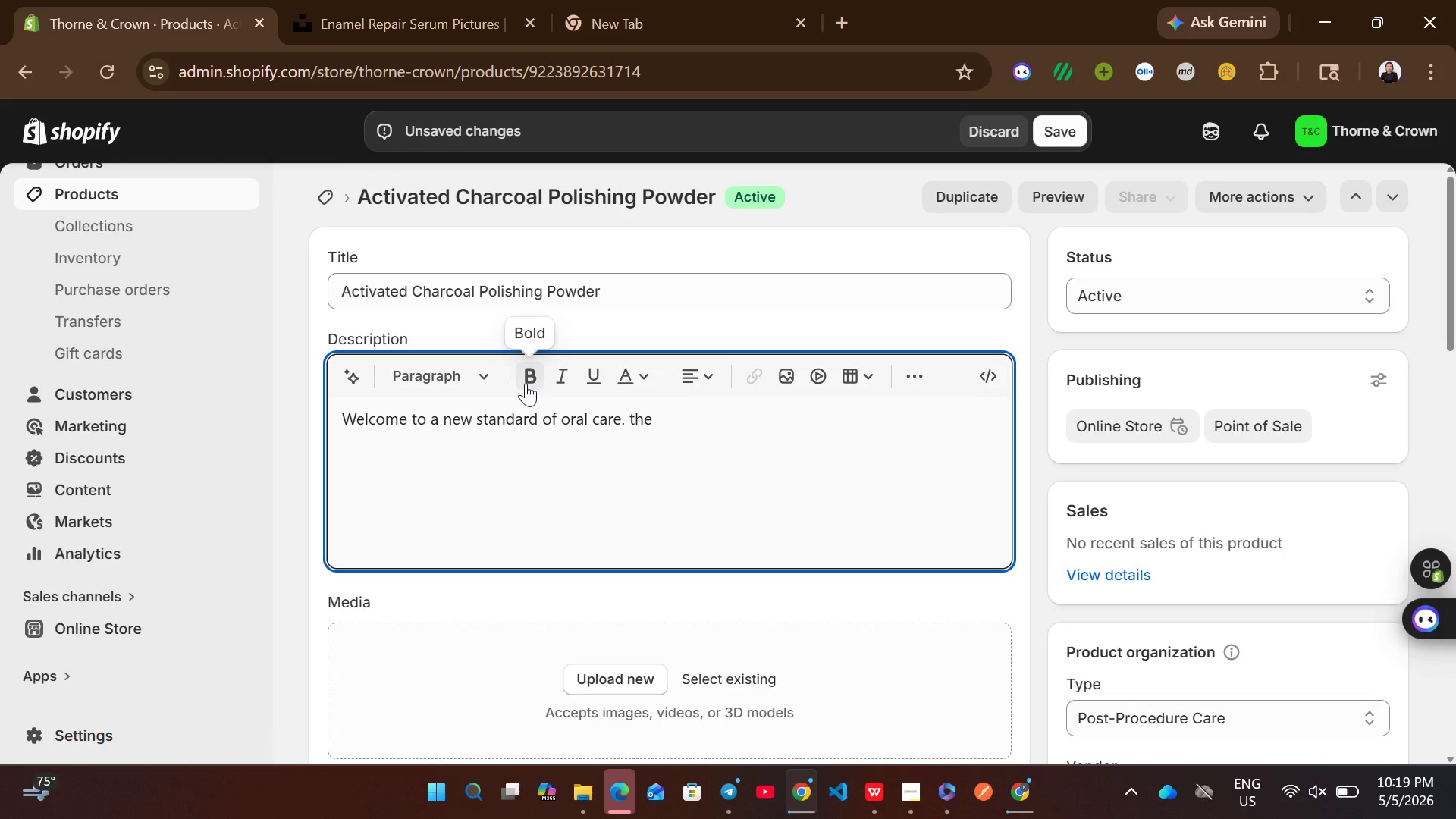 
left_click([526, 383])
 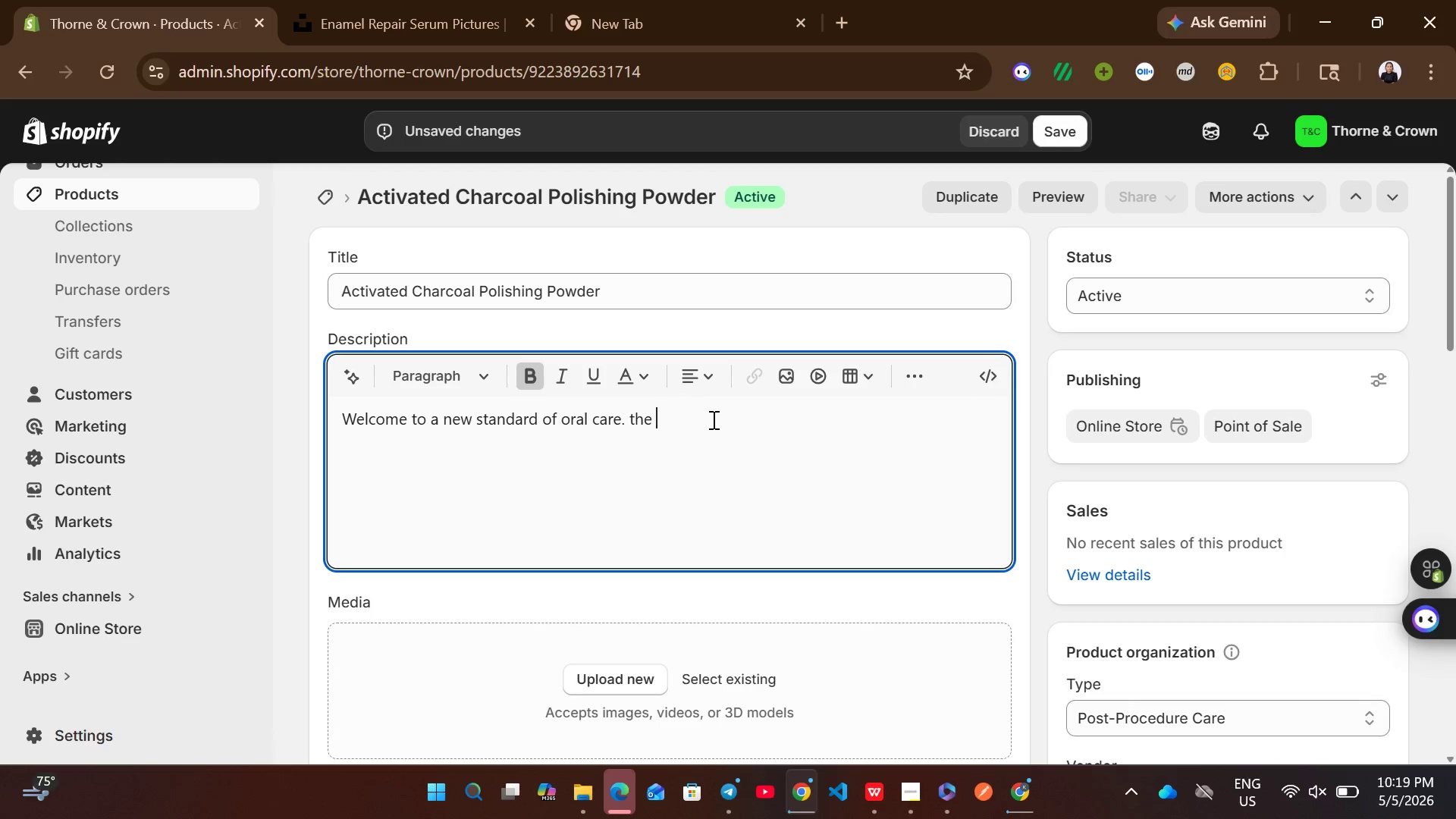 
key(Control+V)
 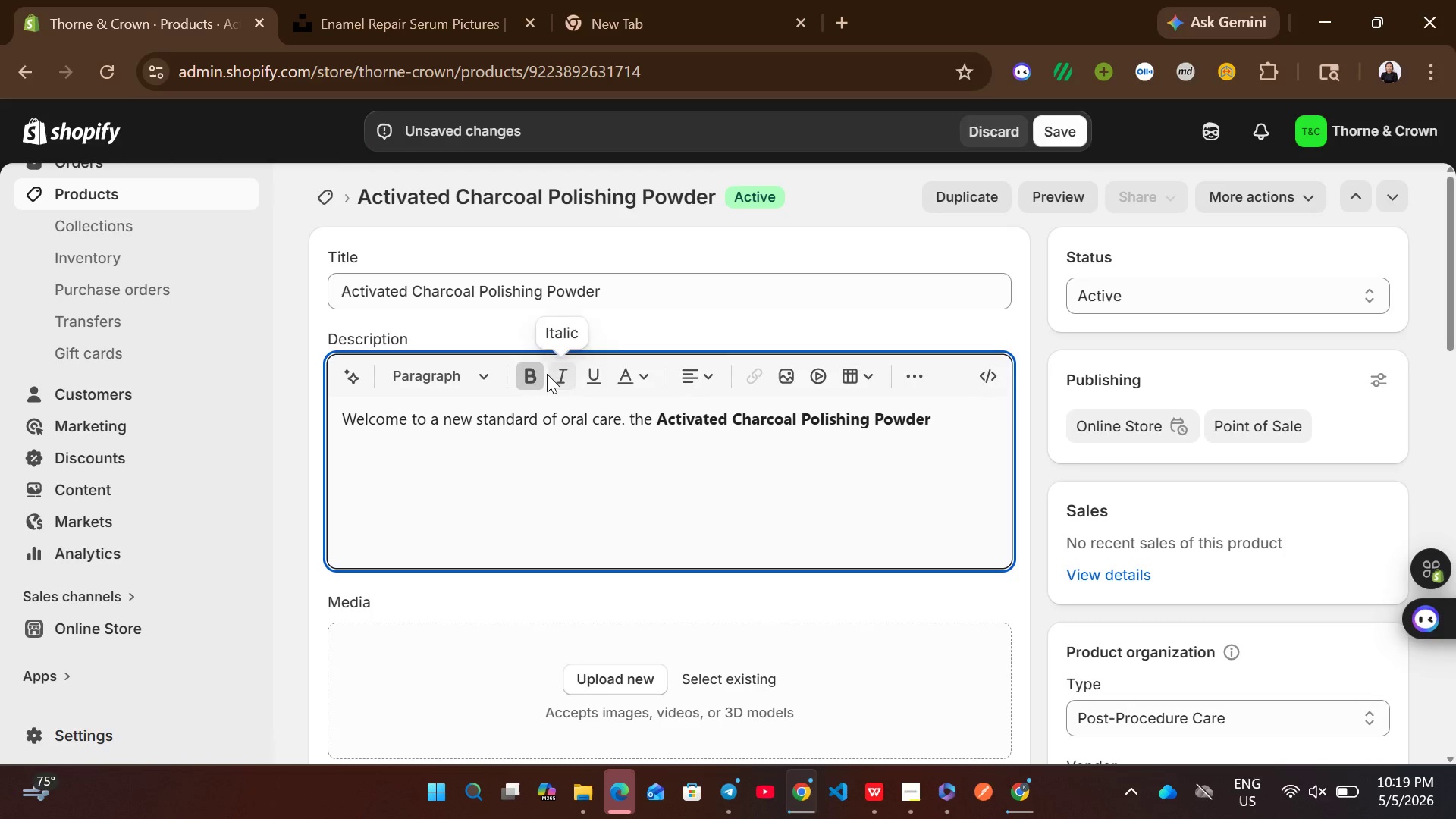 
left_click([538, 372])
 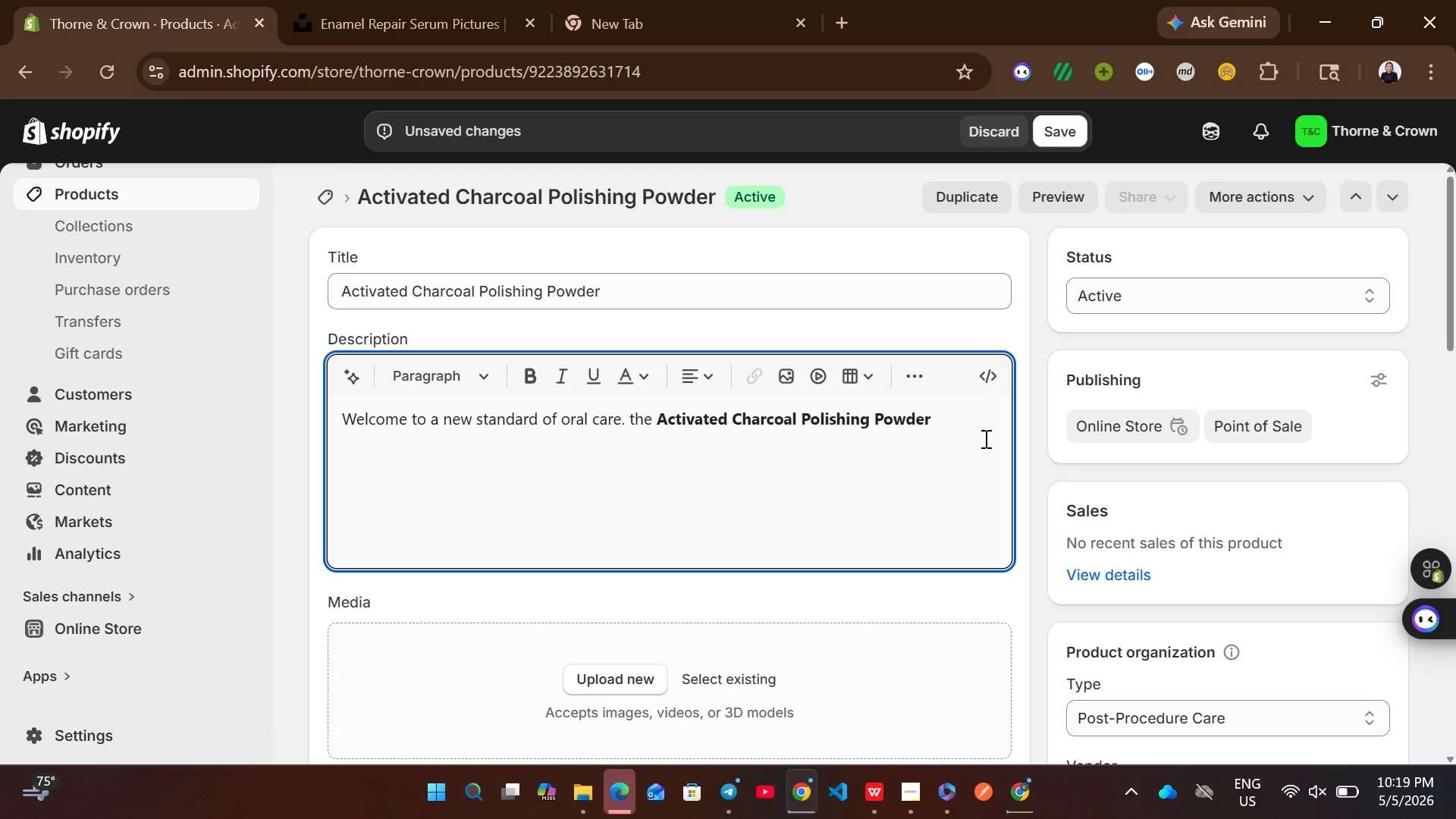 
key(Space)
 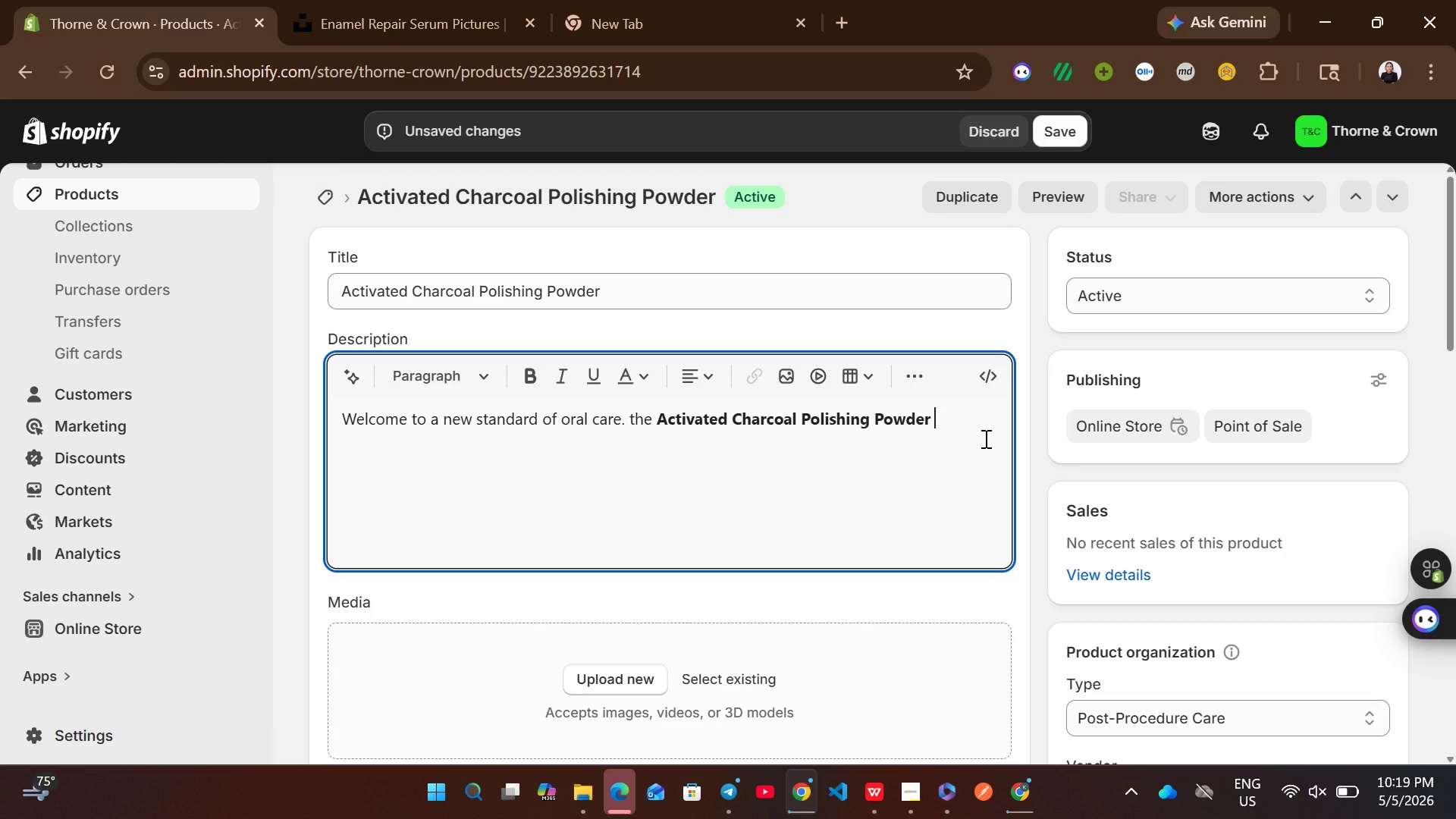 
type(is corner )
 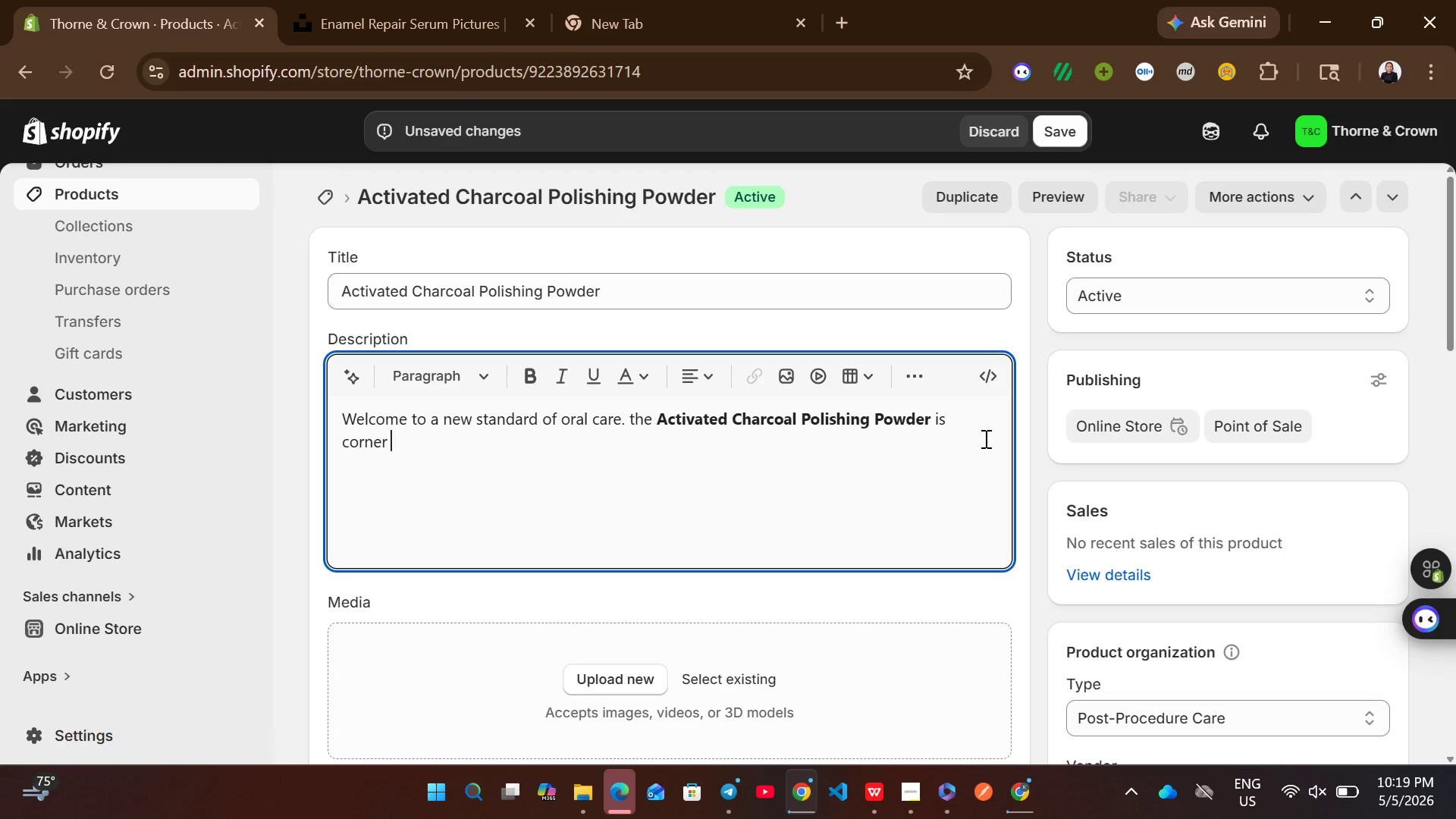 
key(Backspace)
type(stone )
 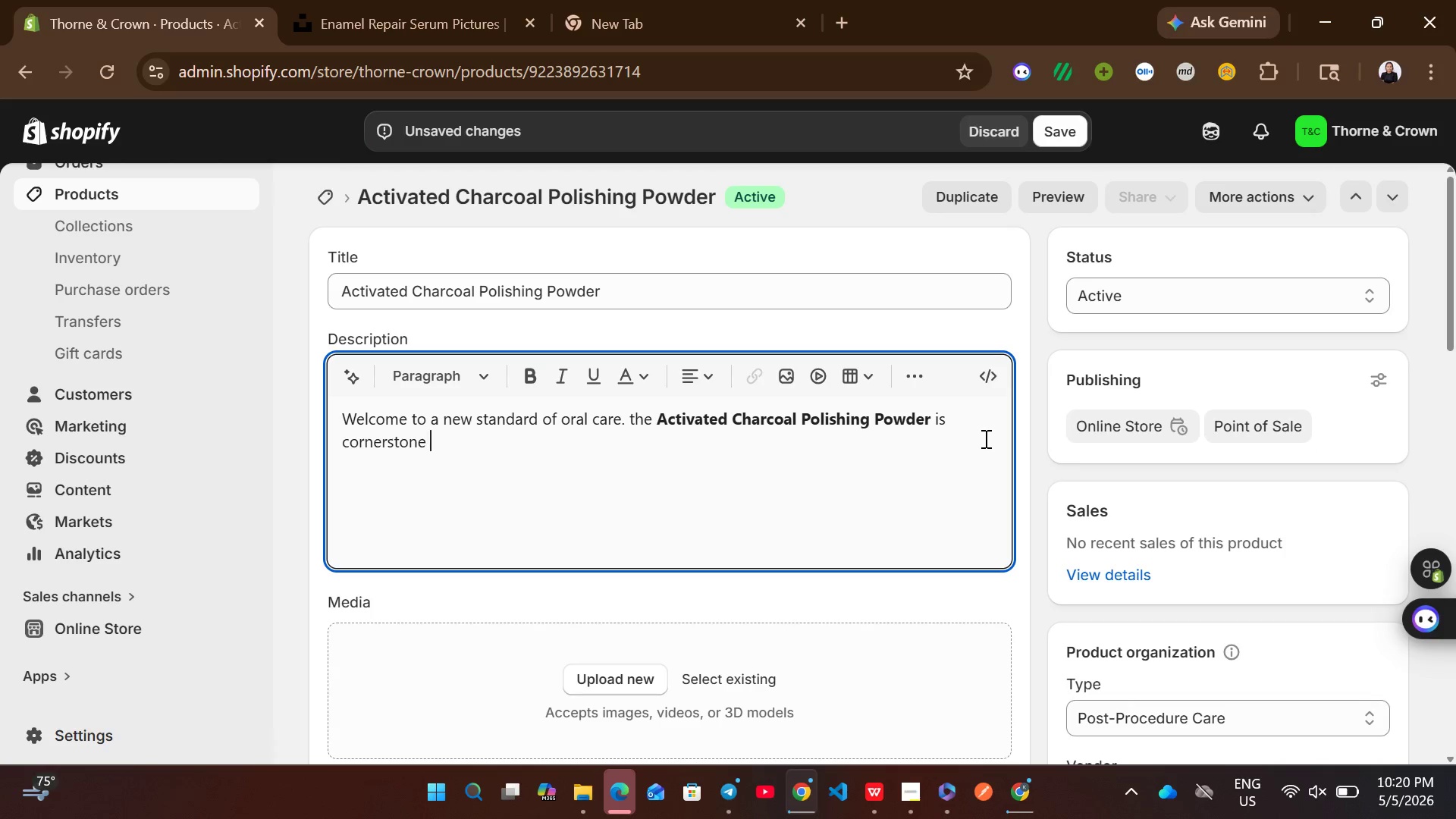 
wait(7.12)
 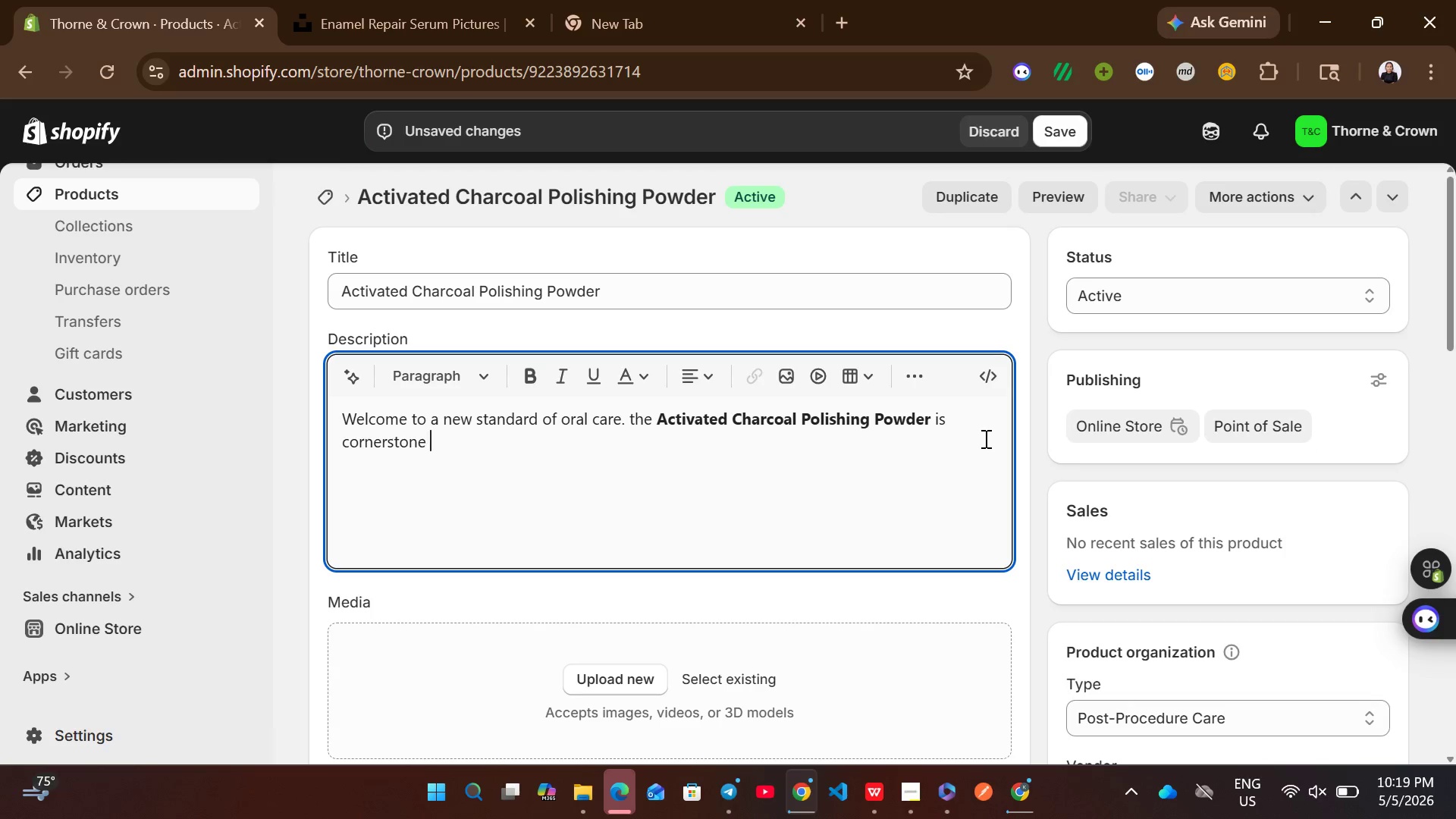 
type(of our post-procedure care collection, designed )
 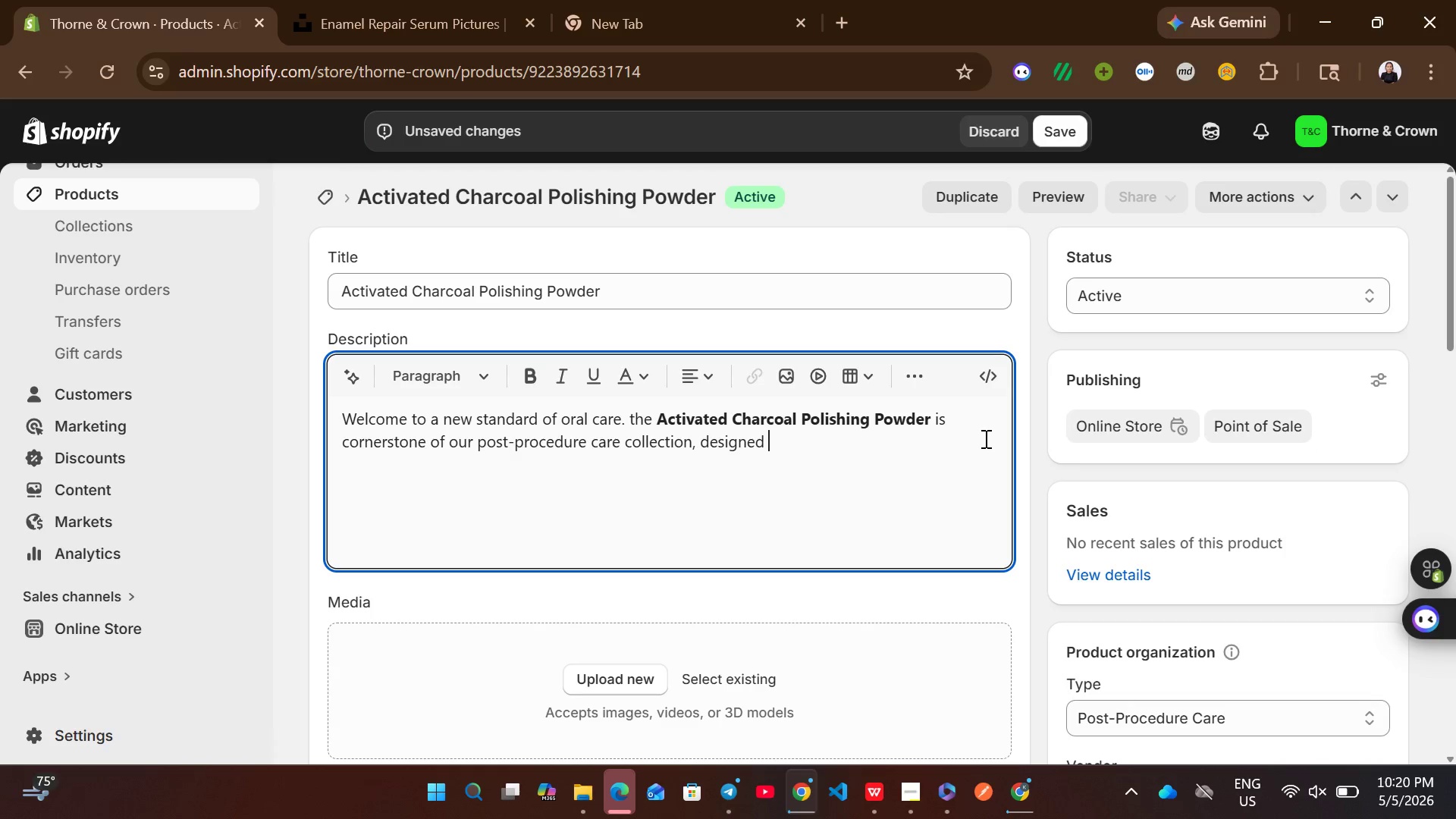 
type(specifically for )
 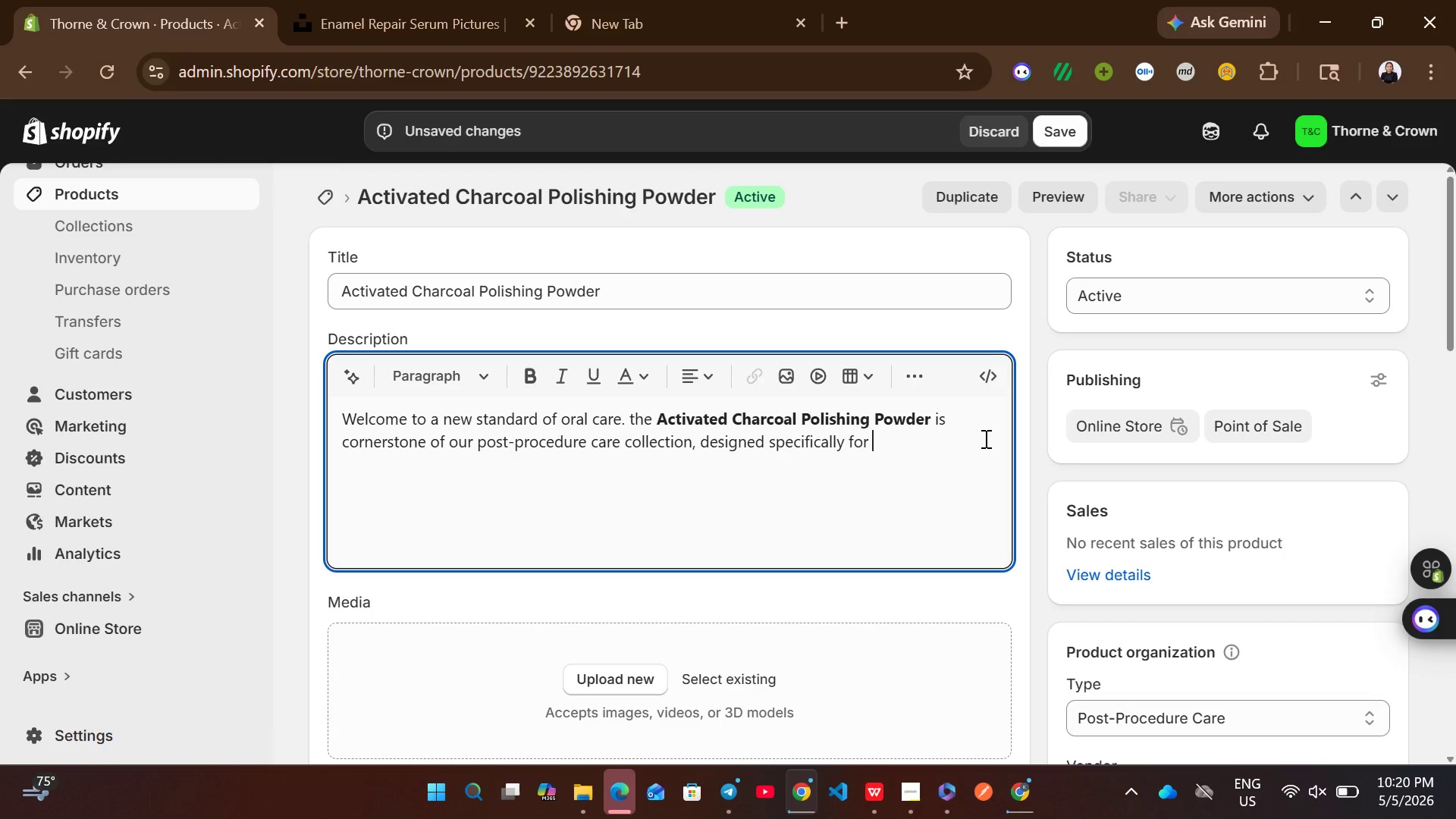 
type(the thorne )
 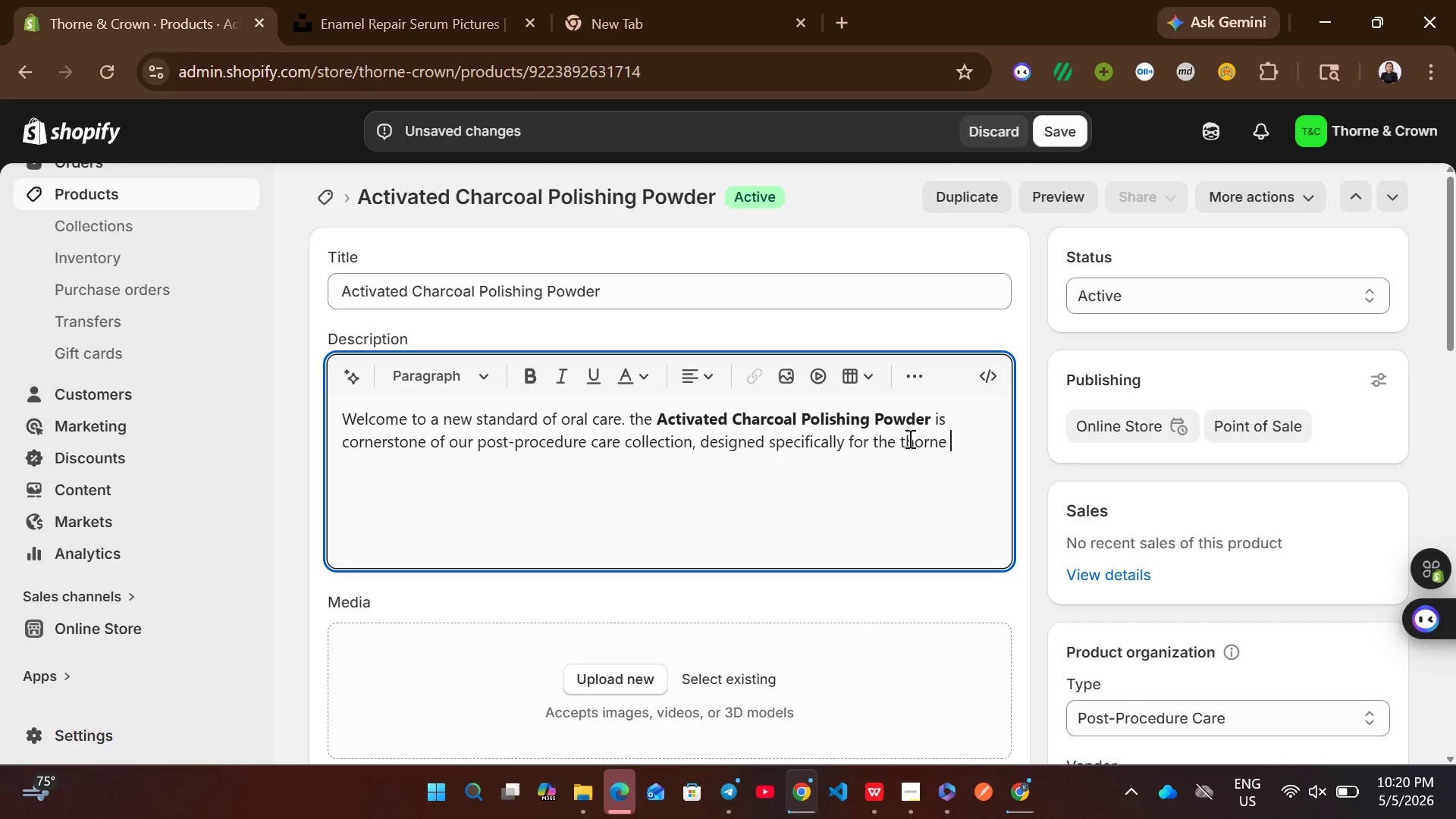 
left_click([906, 439])
 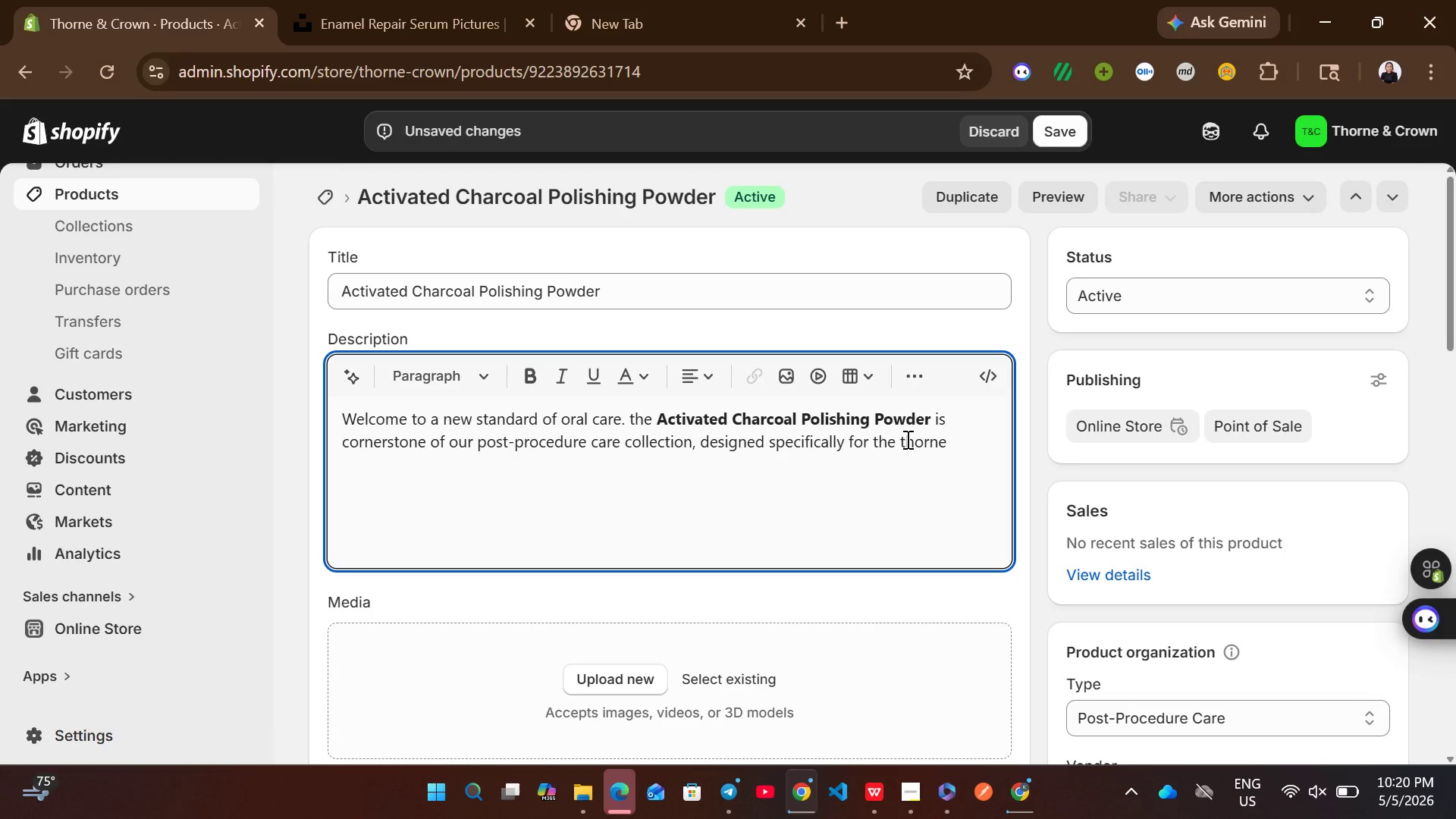 
key(Backslash)
 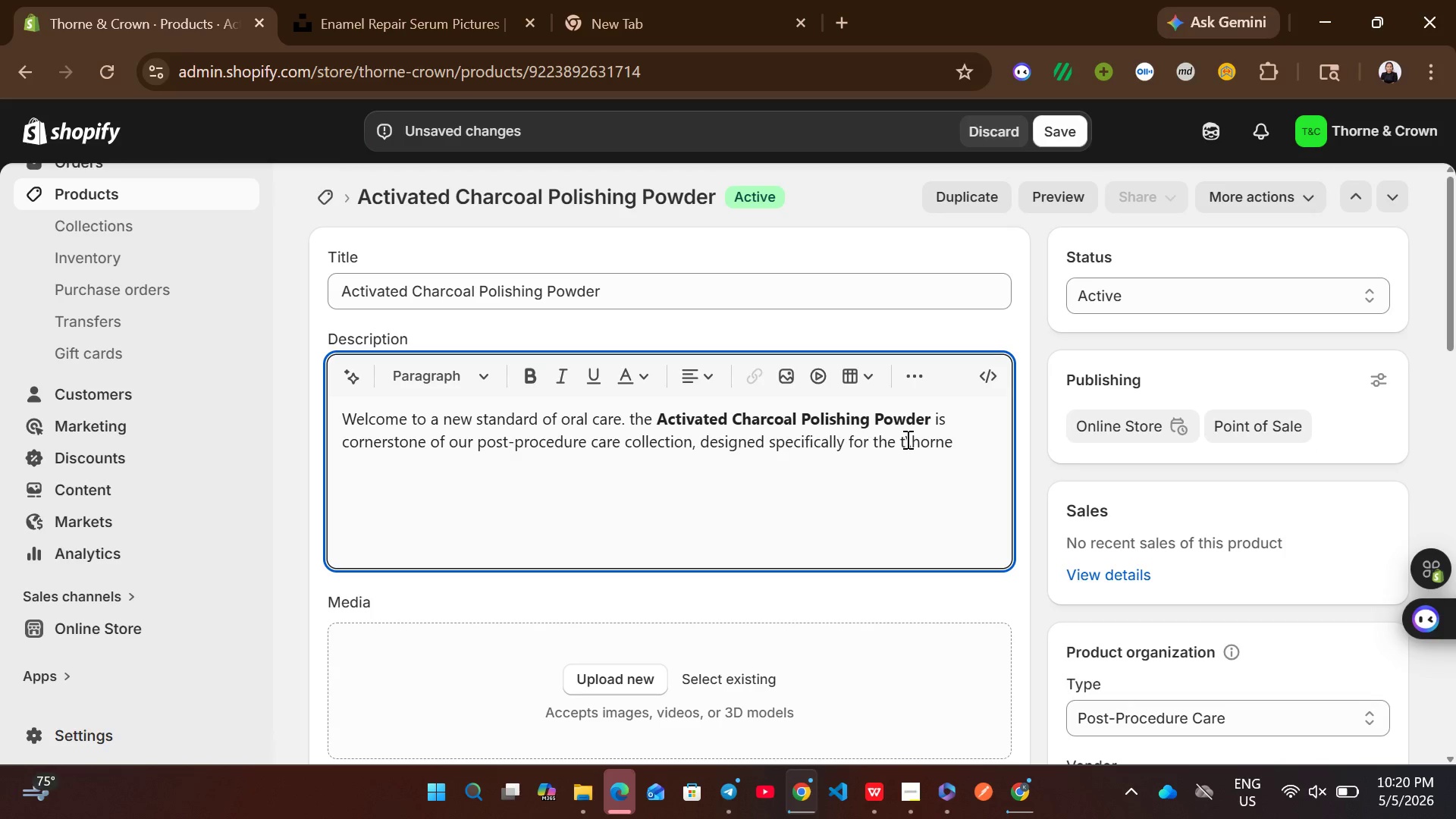 
key(Backspace)
 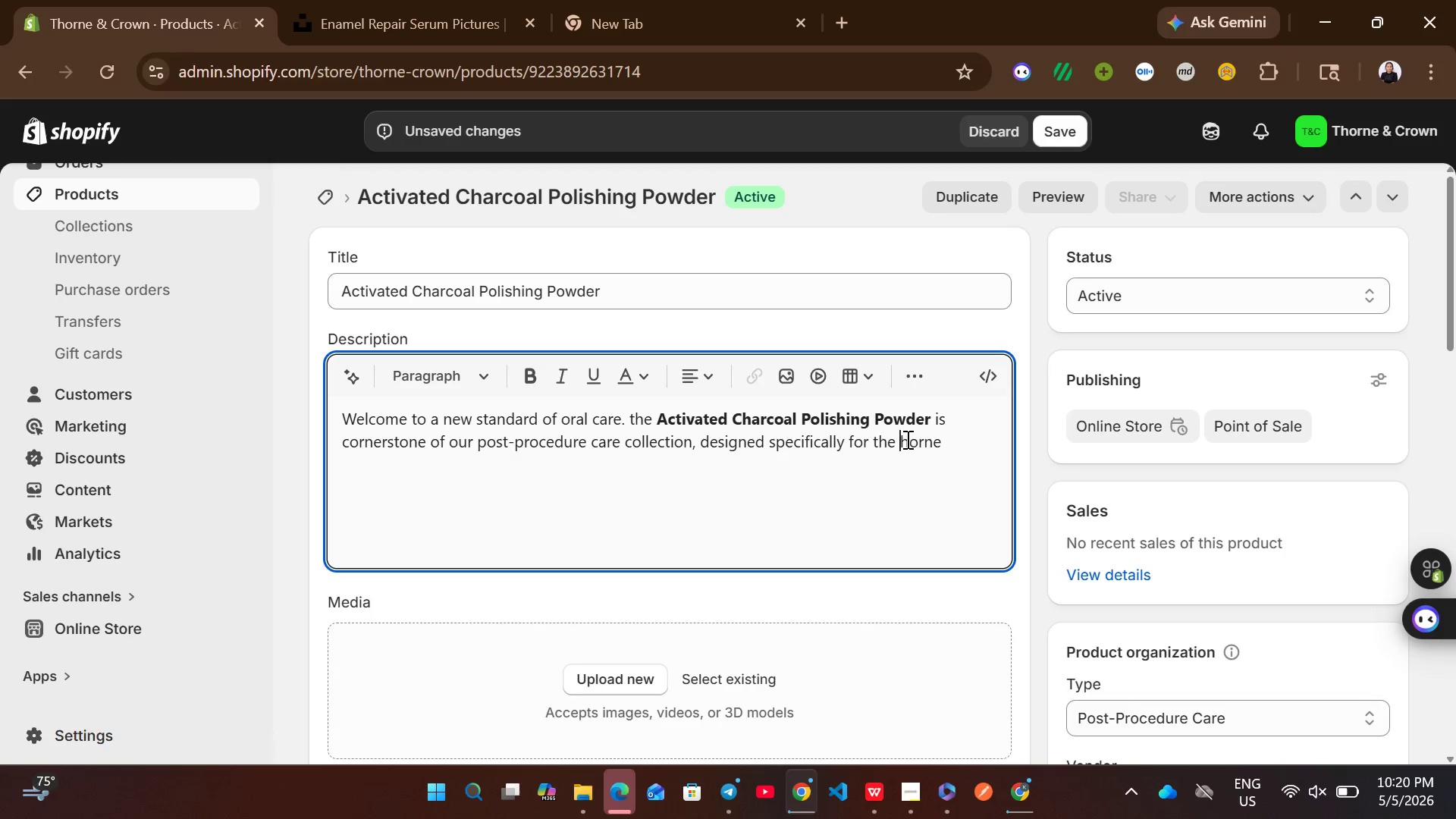 
key(Backspace)
 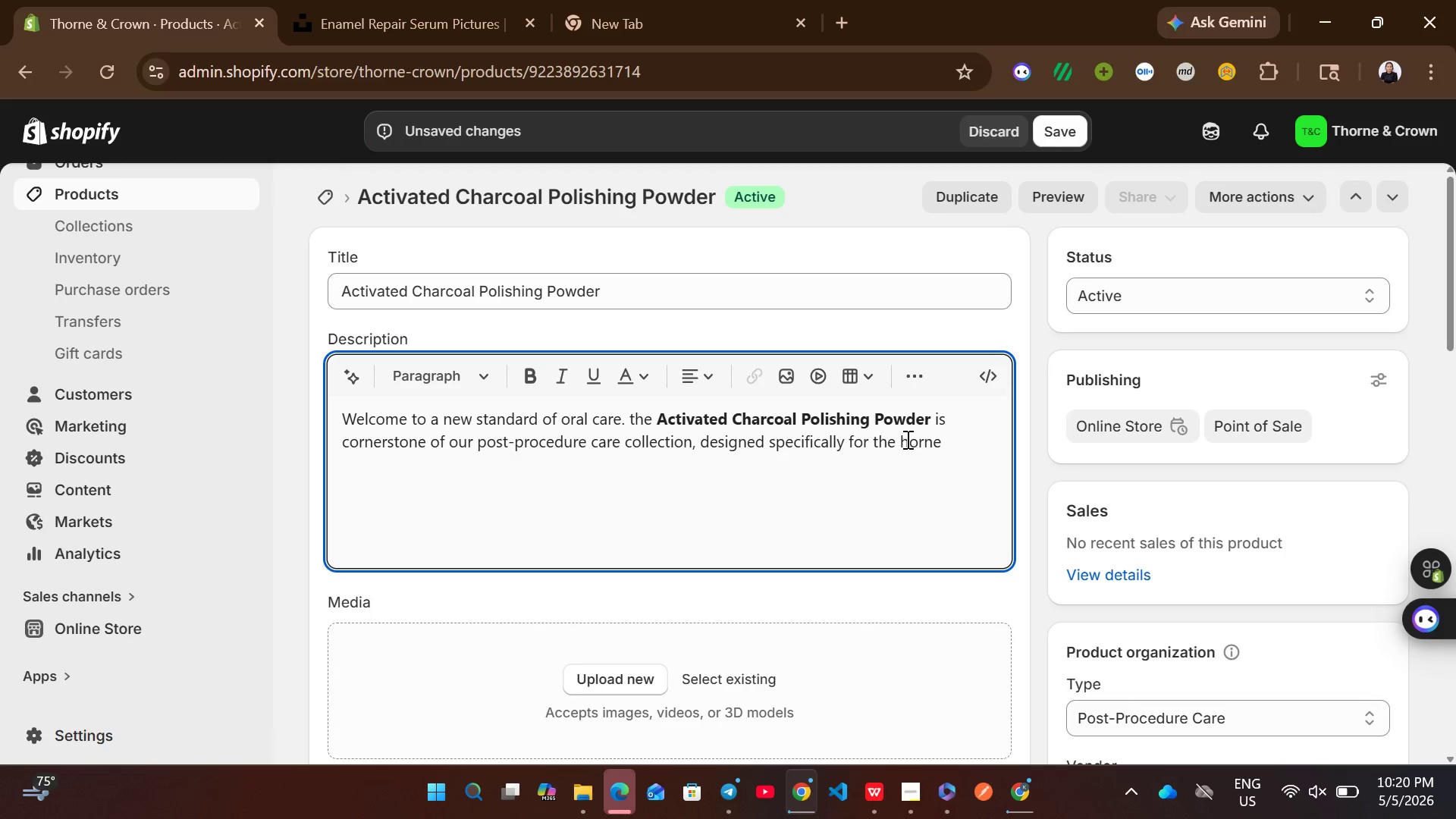 
key(Shift+T)
 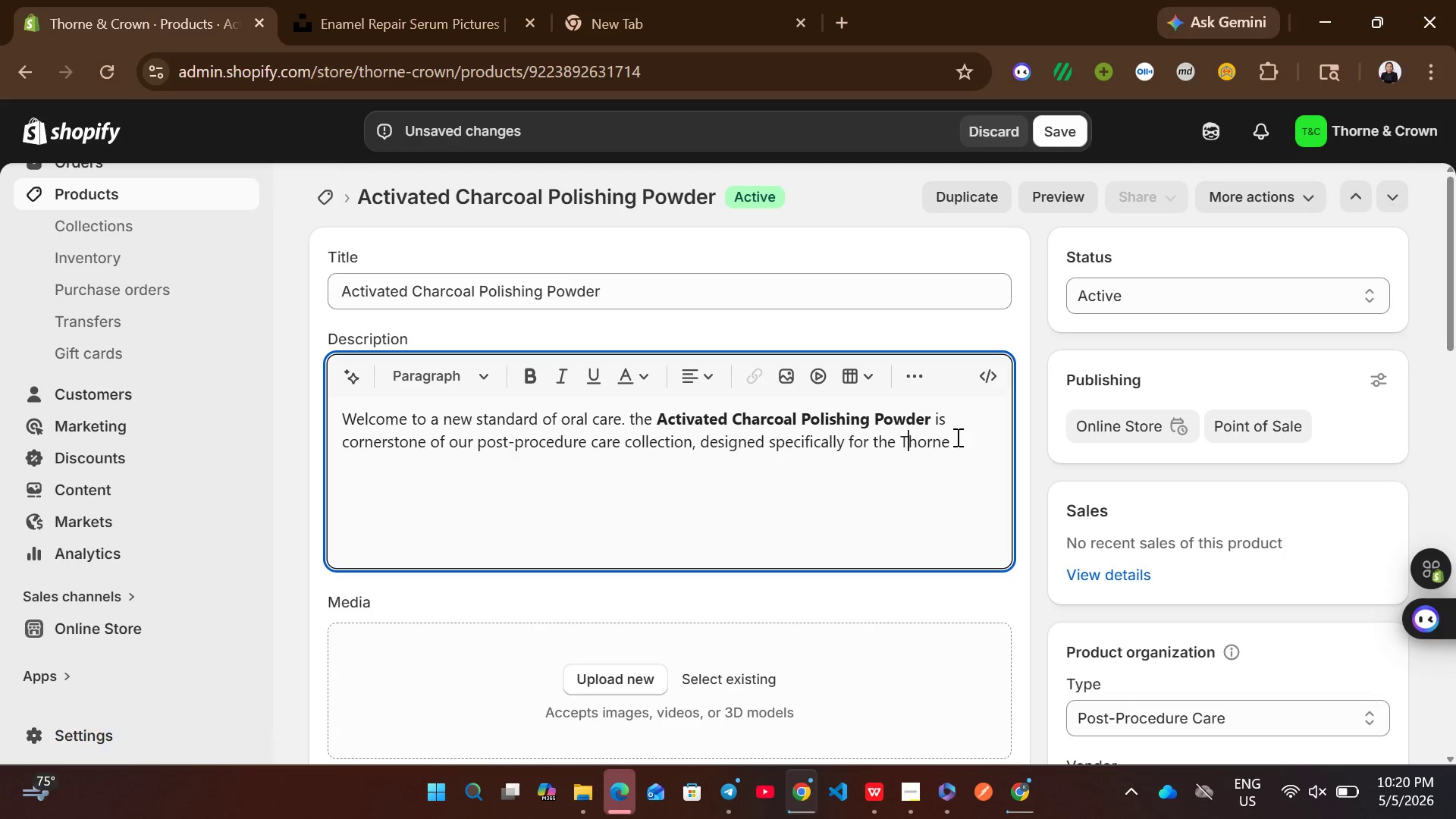 
left_click([959, 438])
 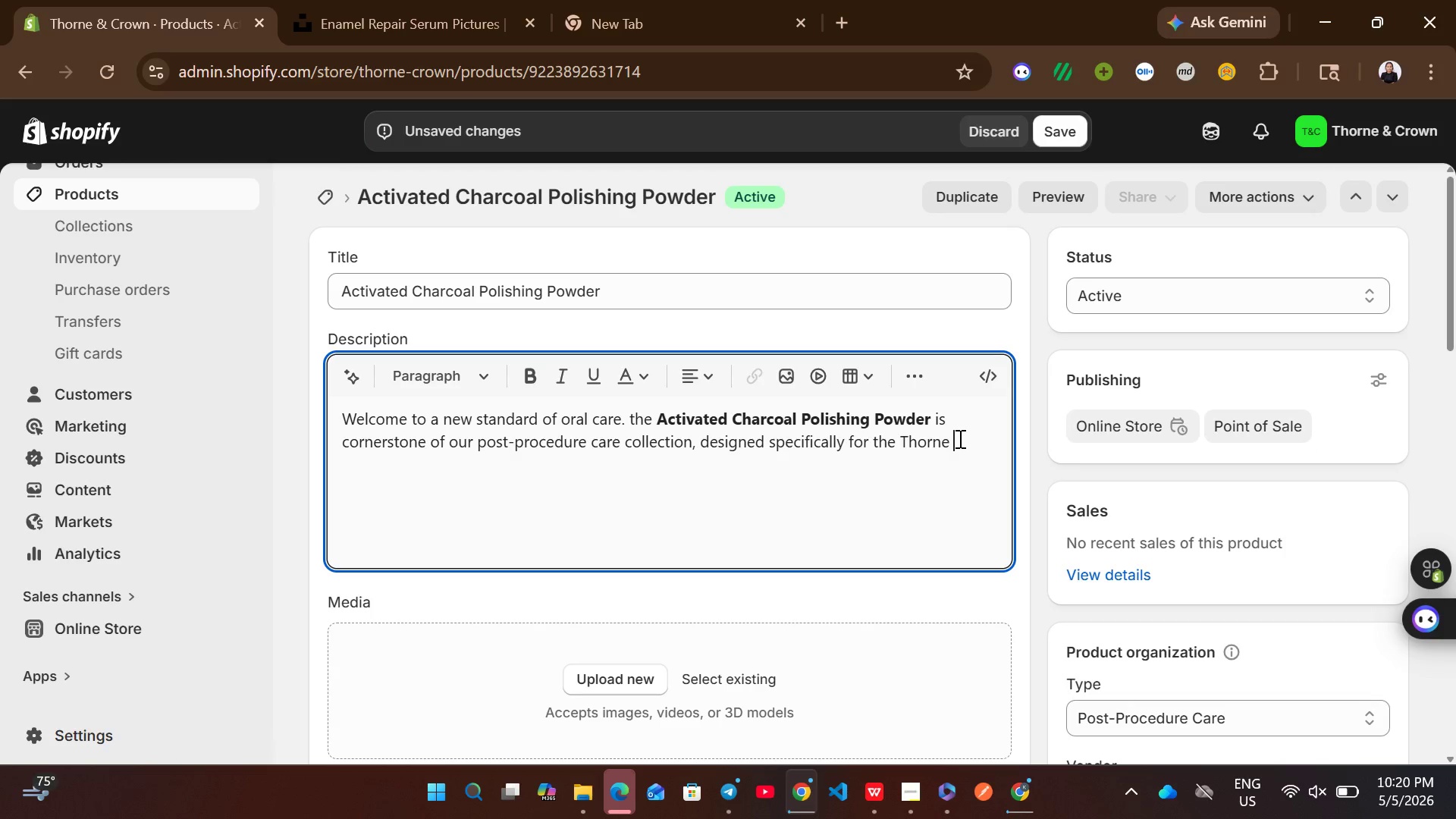 
key(Shift+7)
 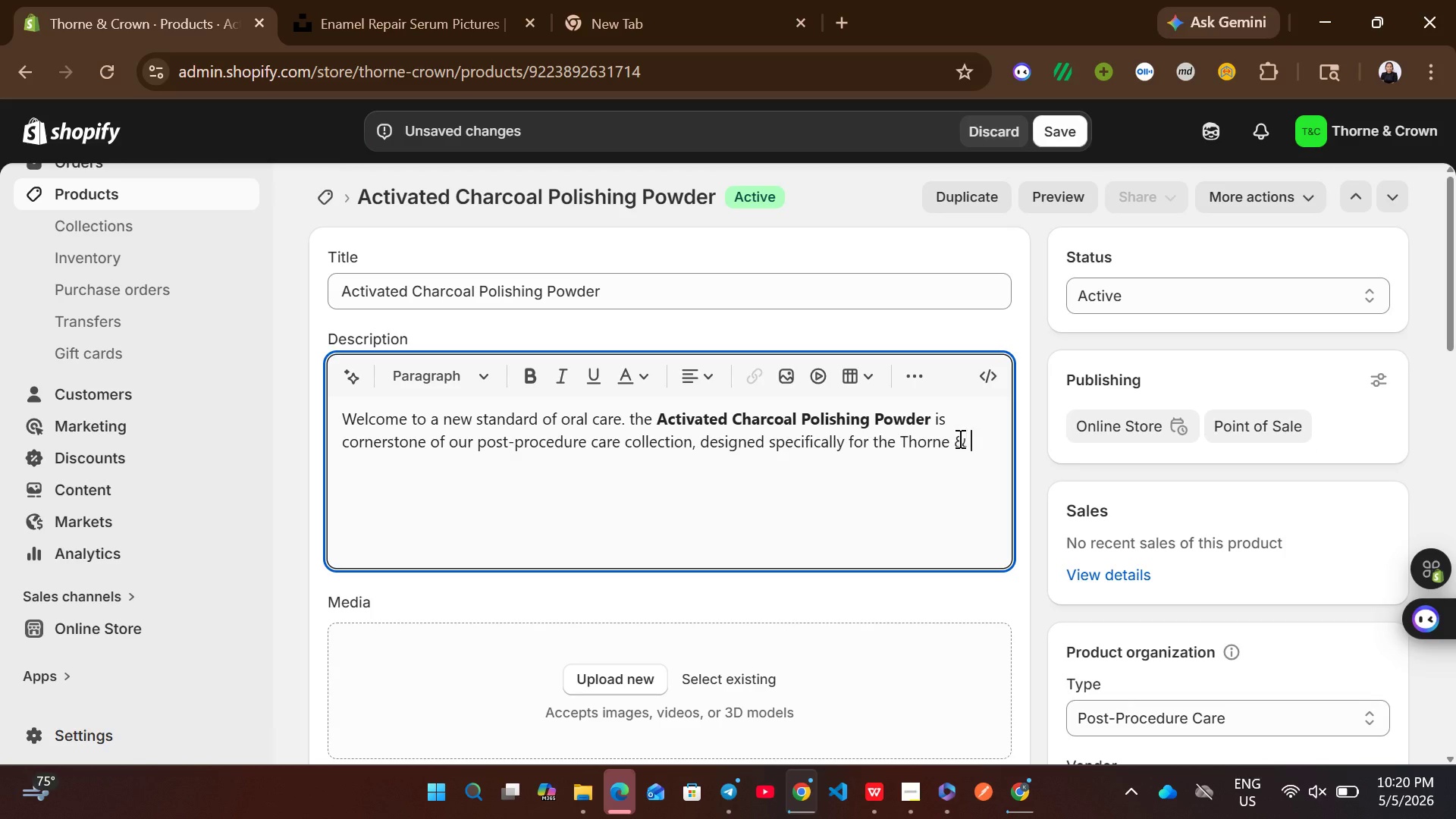 
key(Space)
 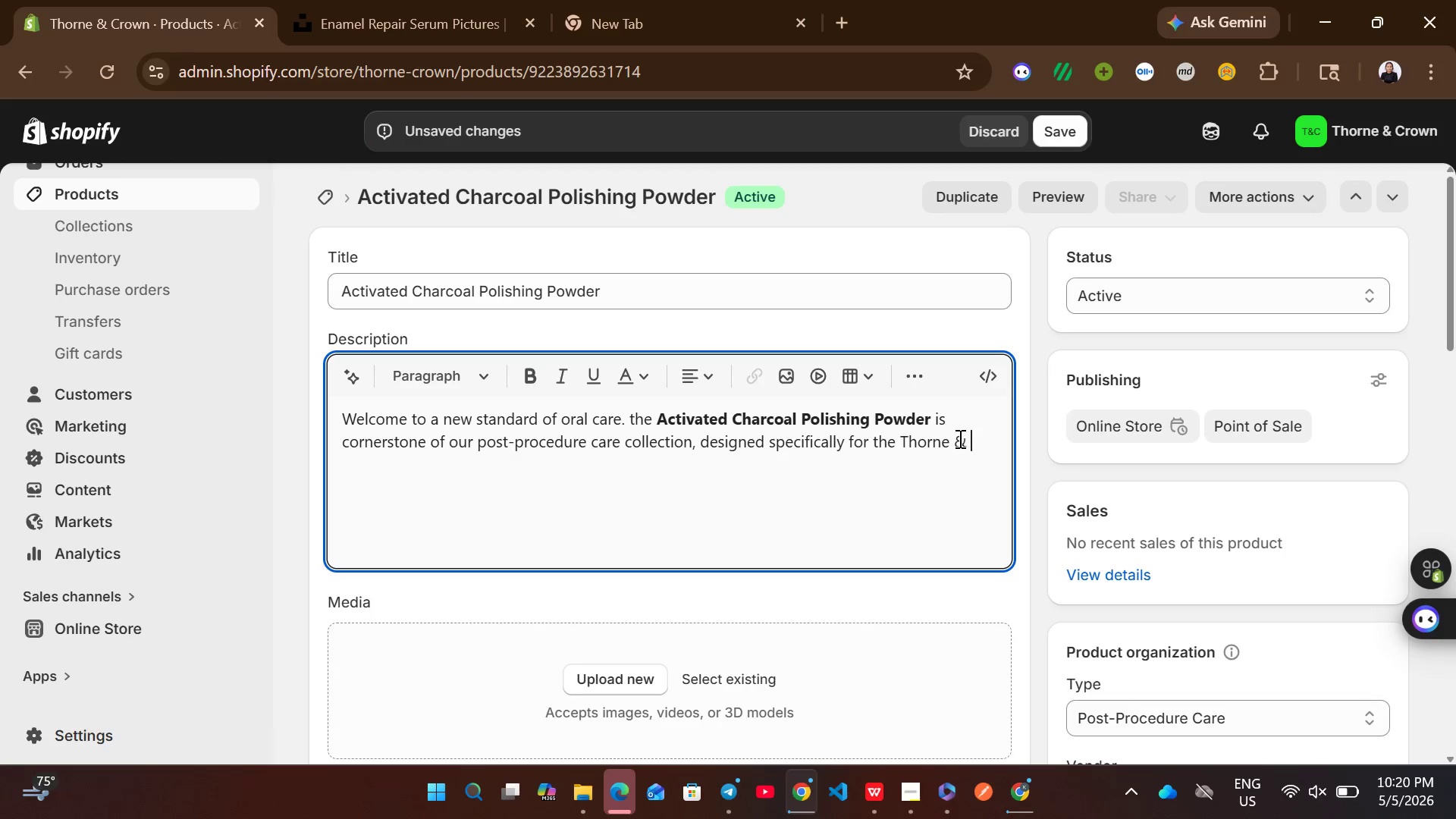 
key(Space)
 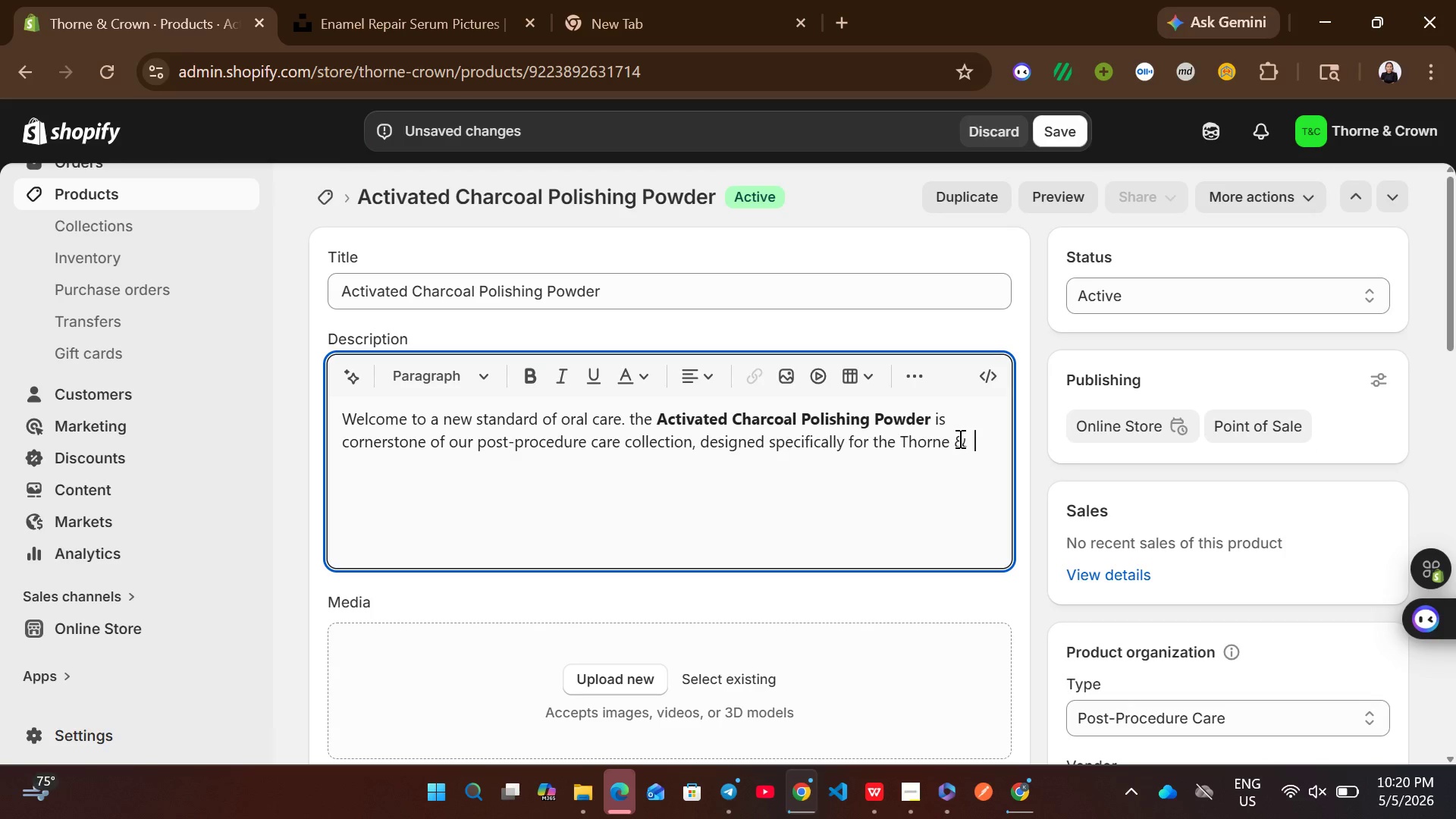 
key(Backspace)
 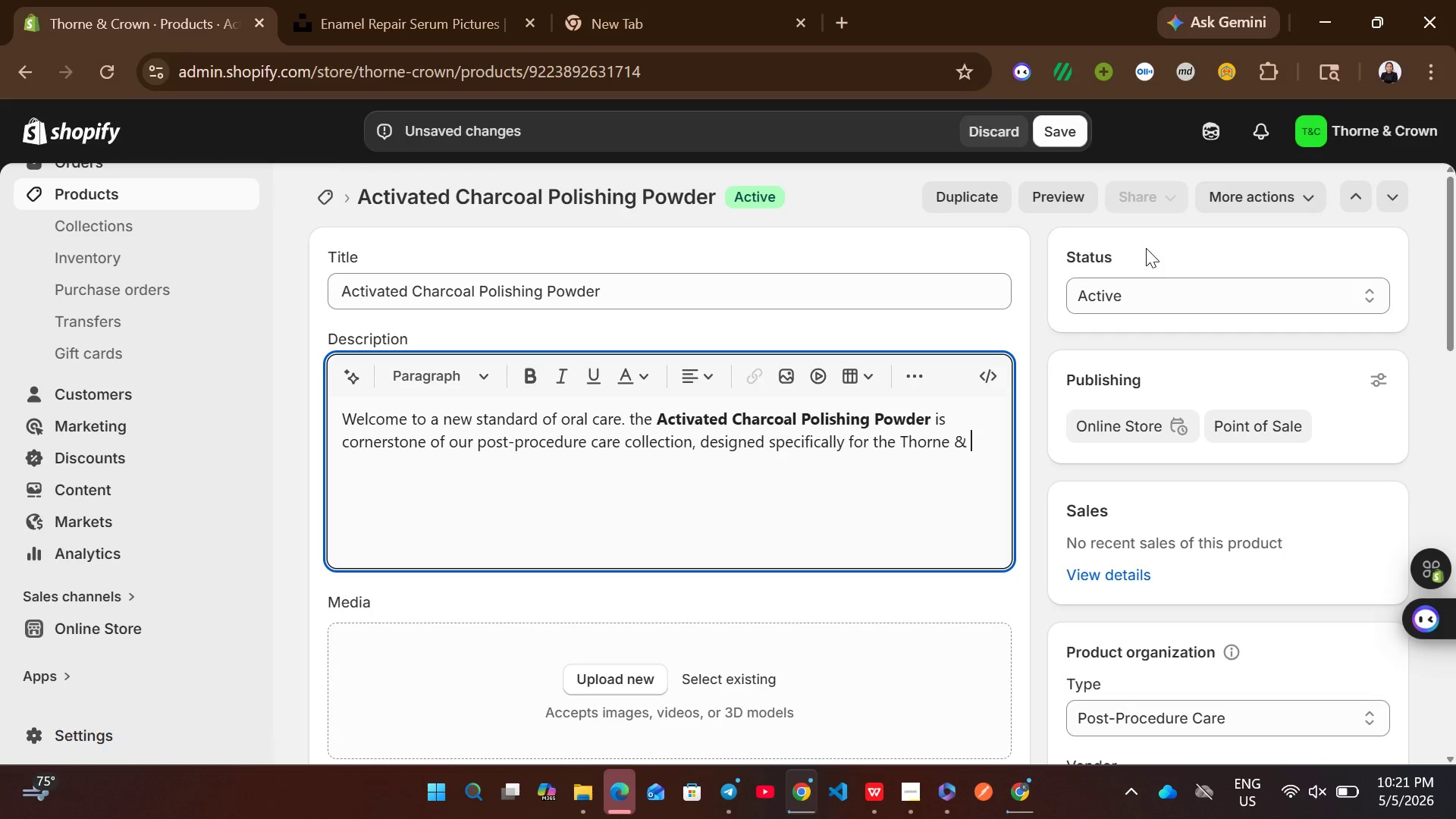 
type(Crown patient who values both clinical effac)
key(Backspace)
key(Backspace)
type(icacy )
 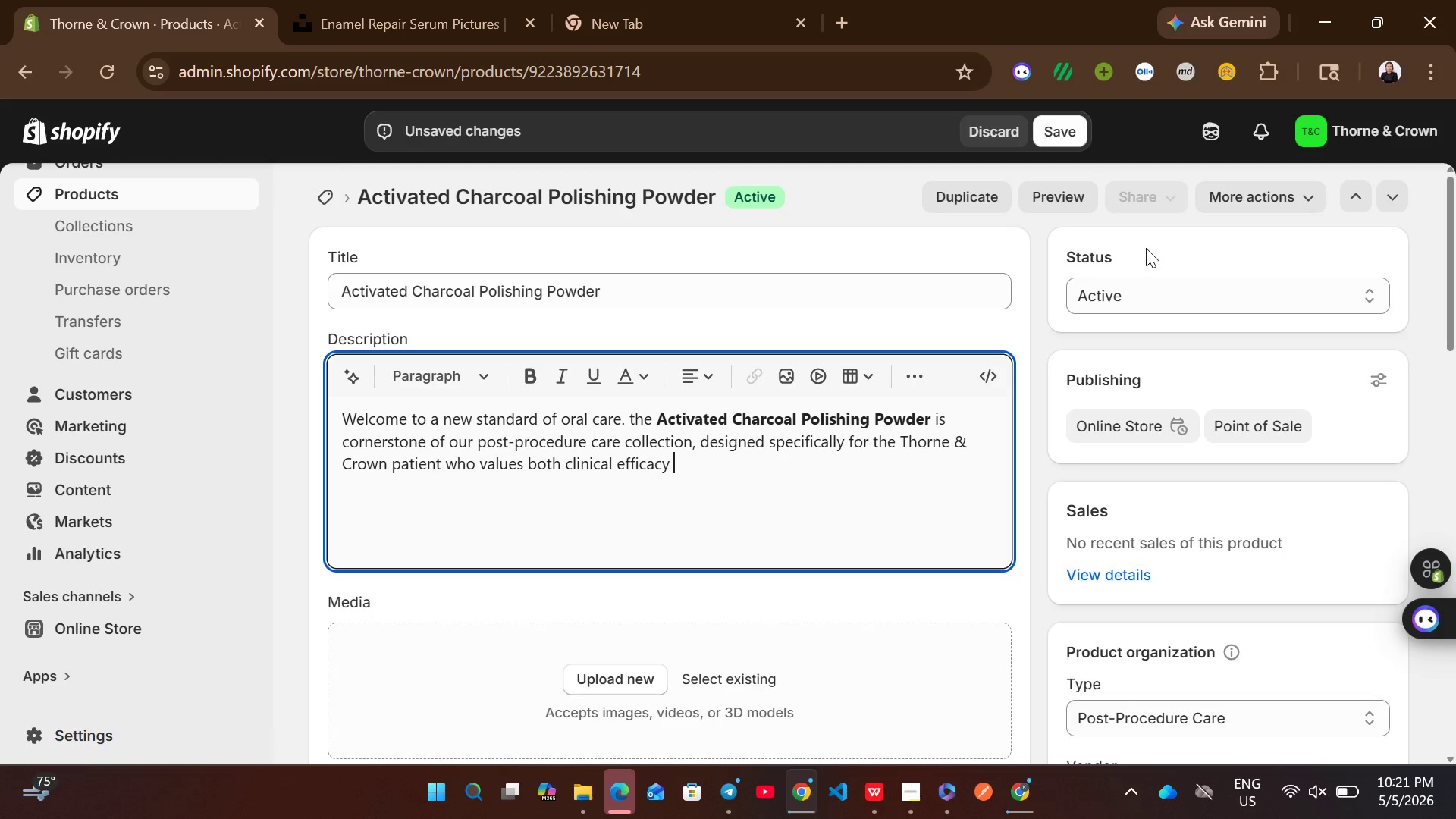 
type(and a modern apothecary aesthetic.)
 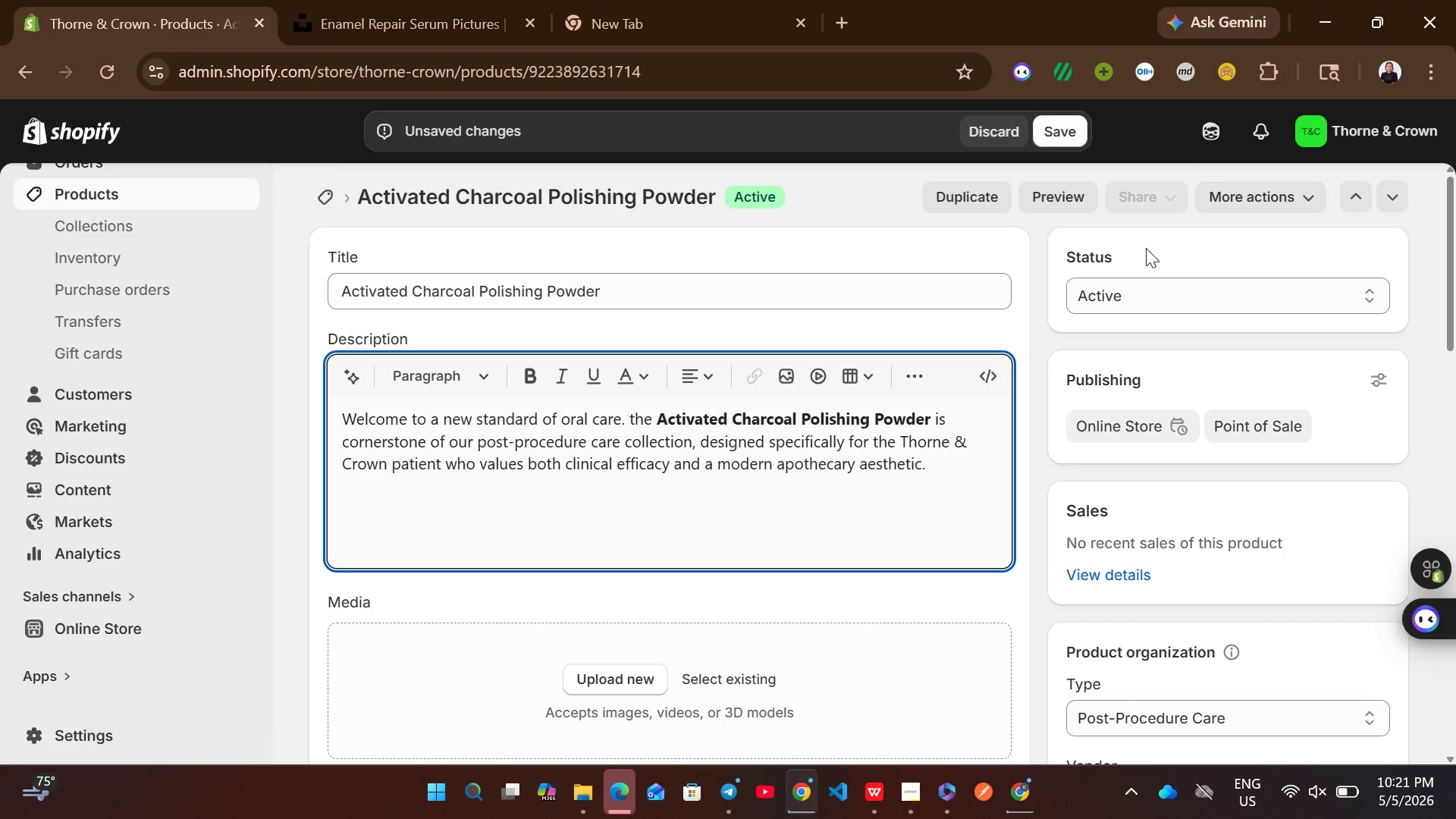 
key(Enter)
 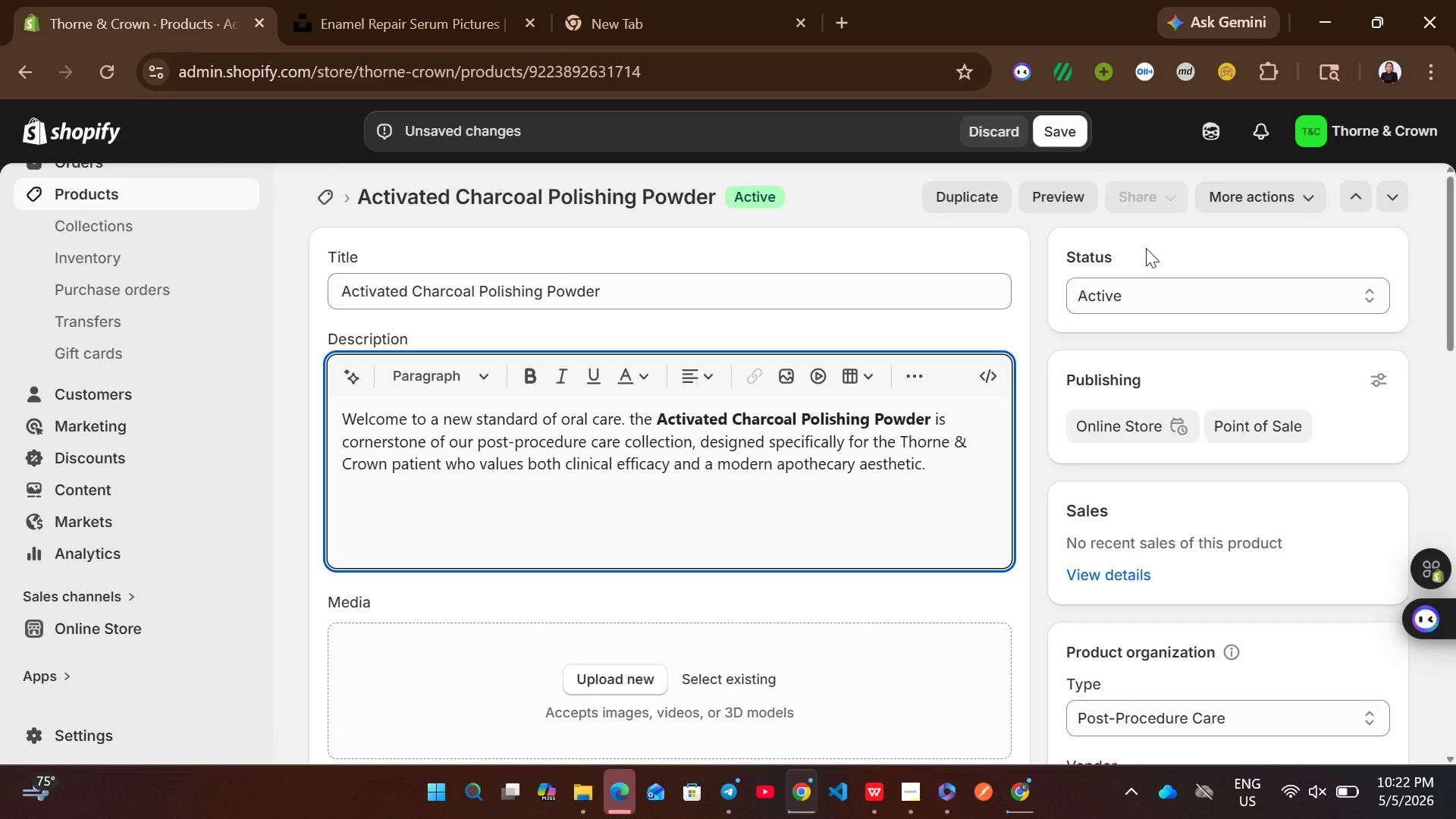 
wait(21.36)
 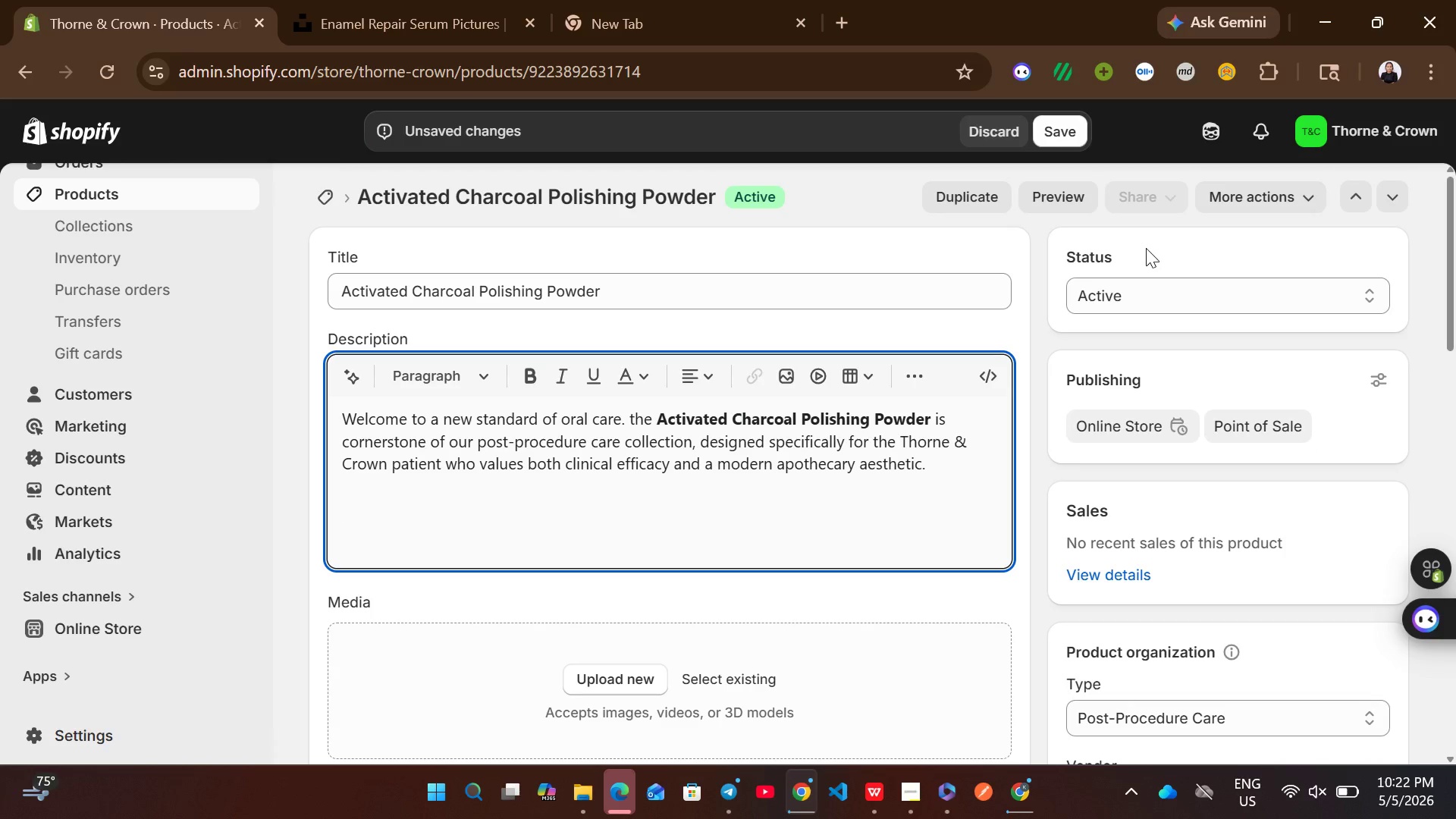 
type(Key F=)
key(Backspace)
key(Backspace)
type(features and benefits:)
 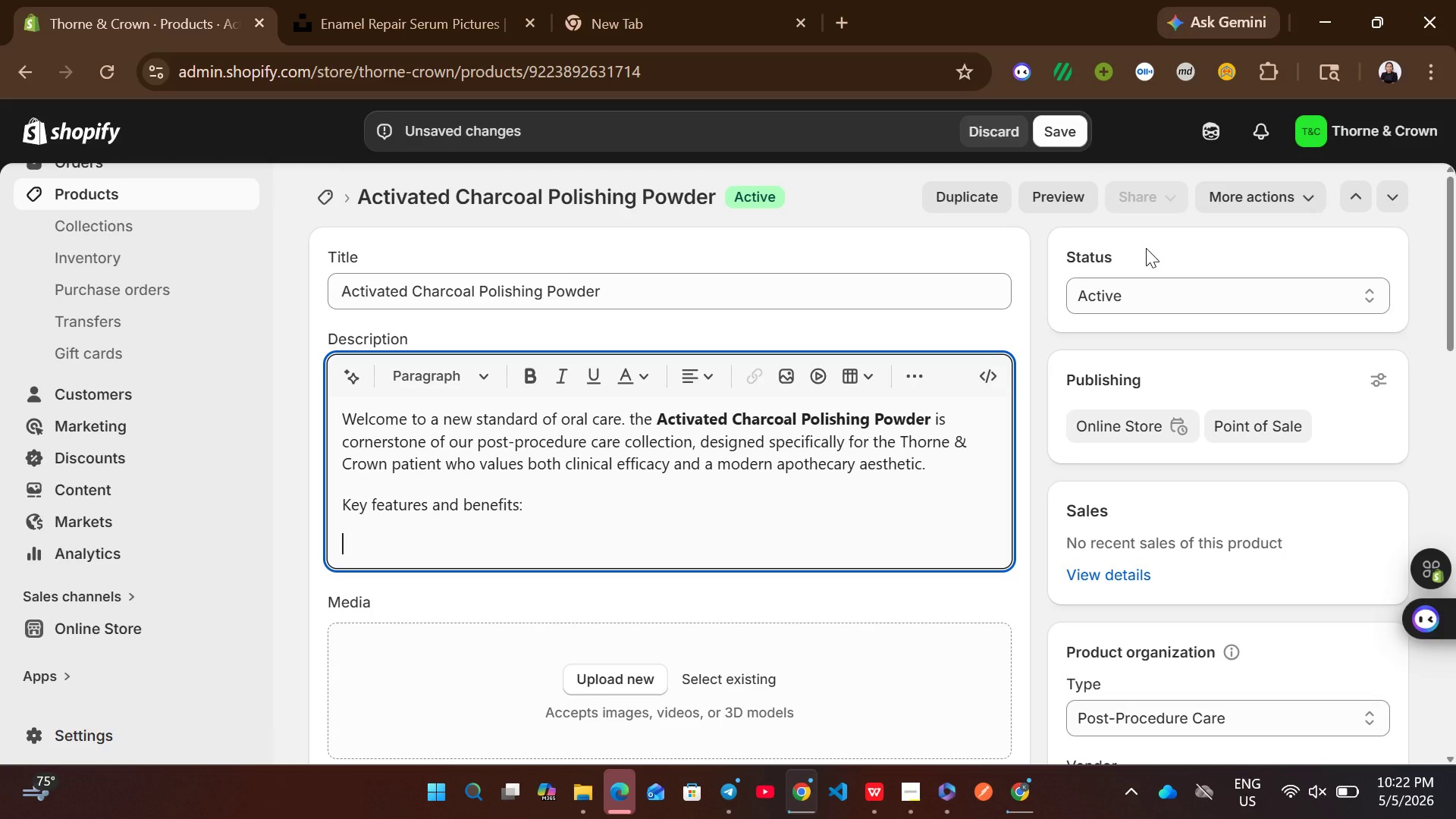 
 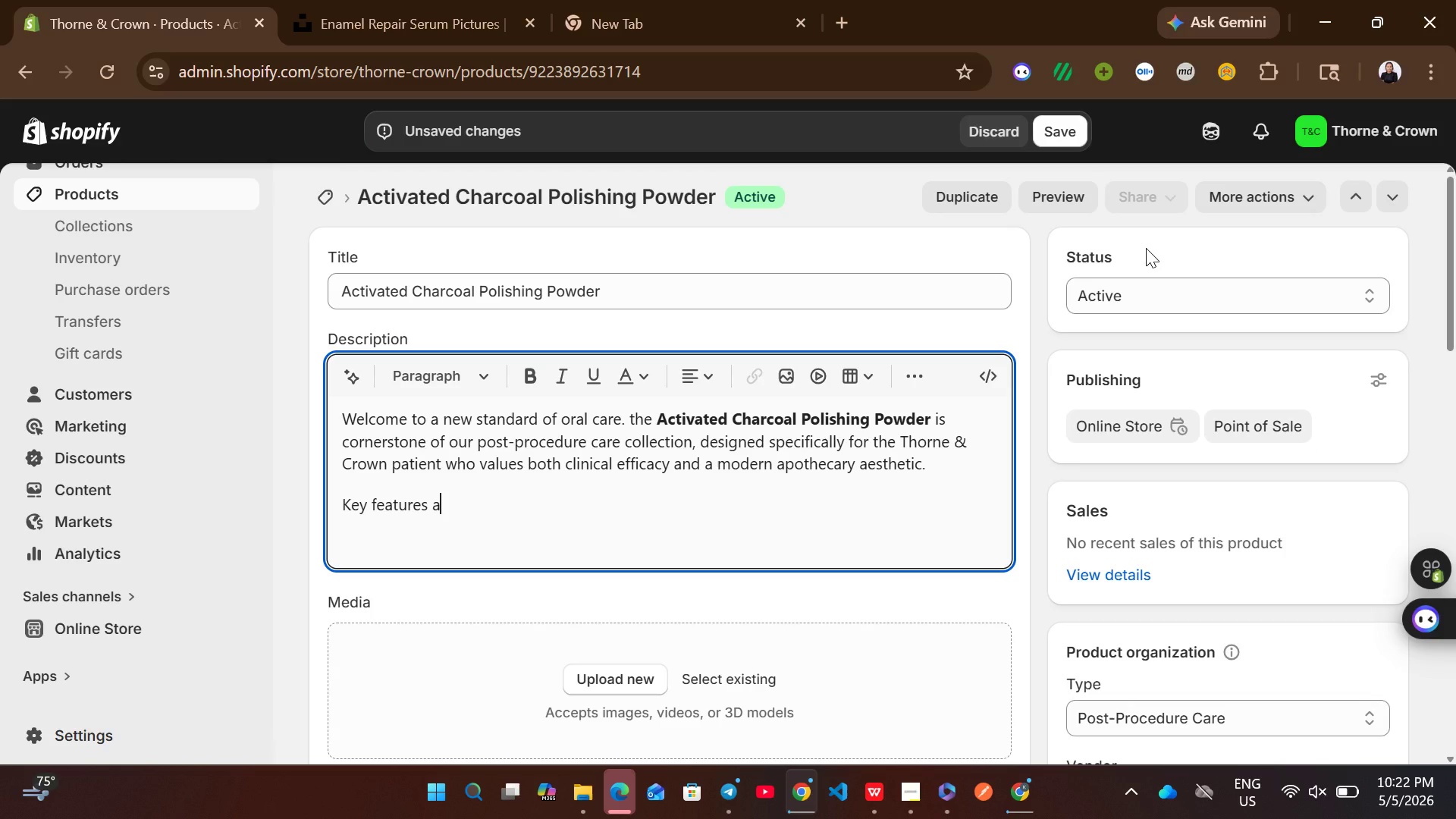 
key(Enter)
 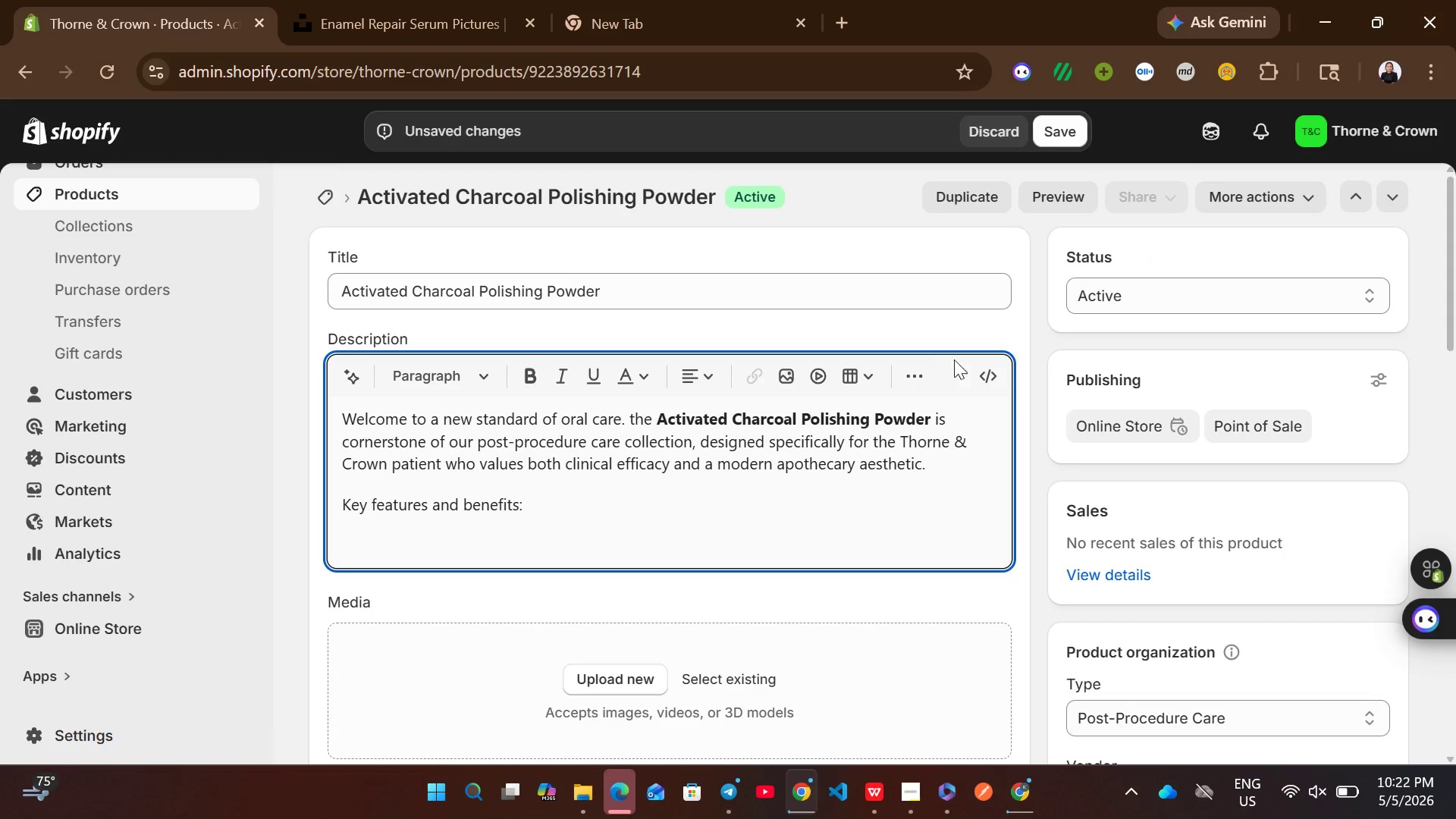 
left_click([909, 375])
 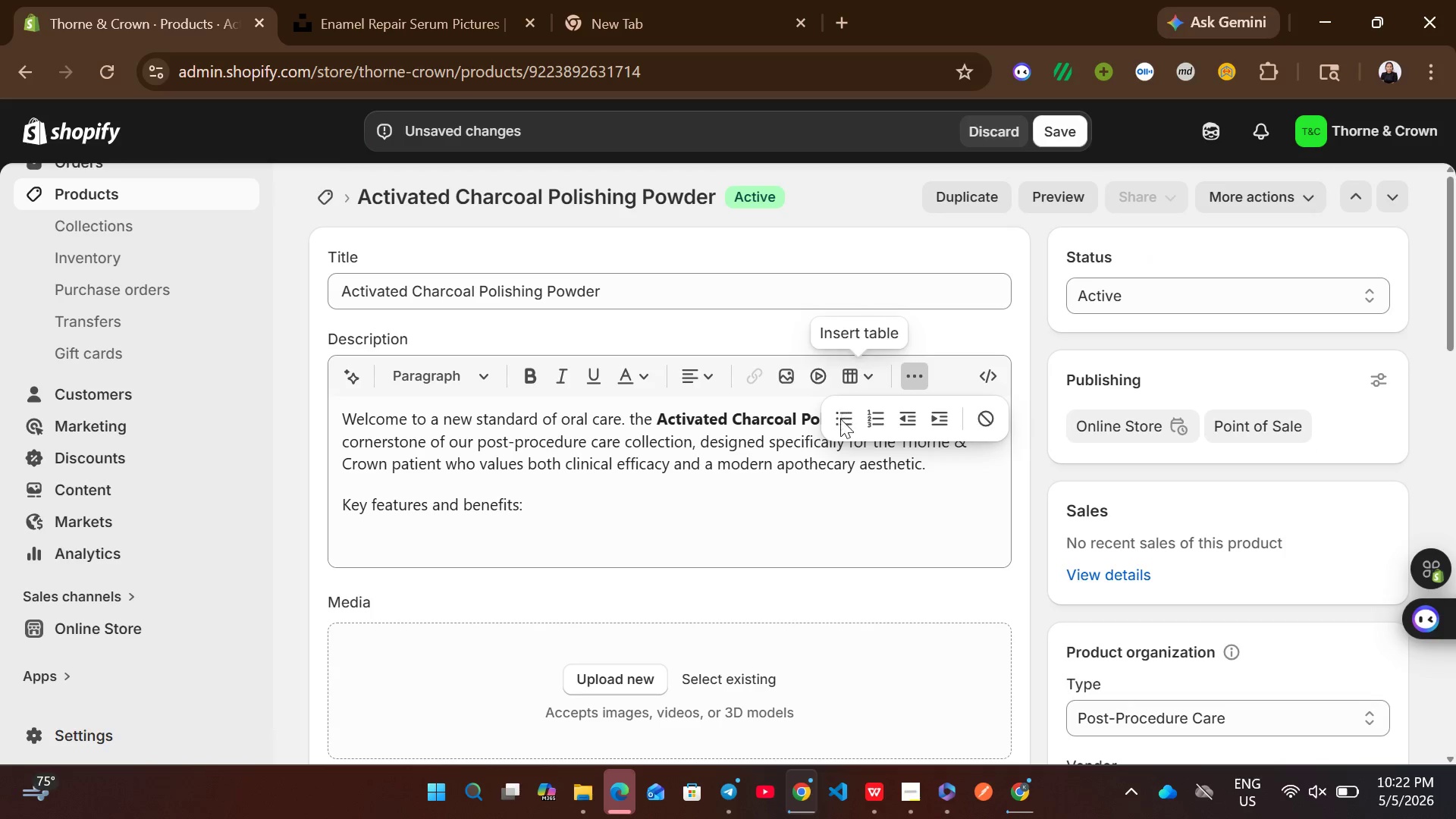 
left_click([840, 419])
 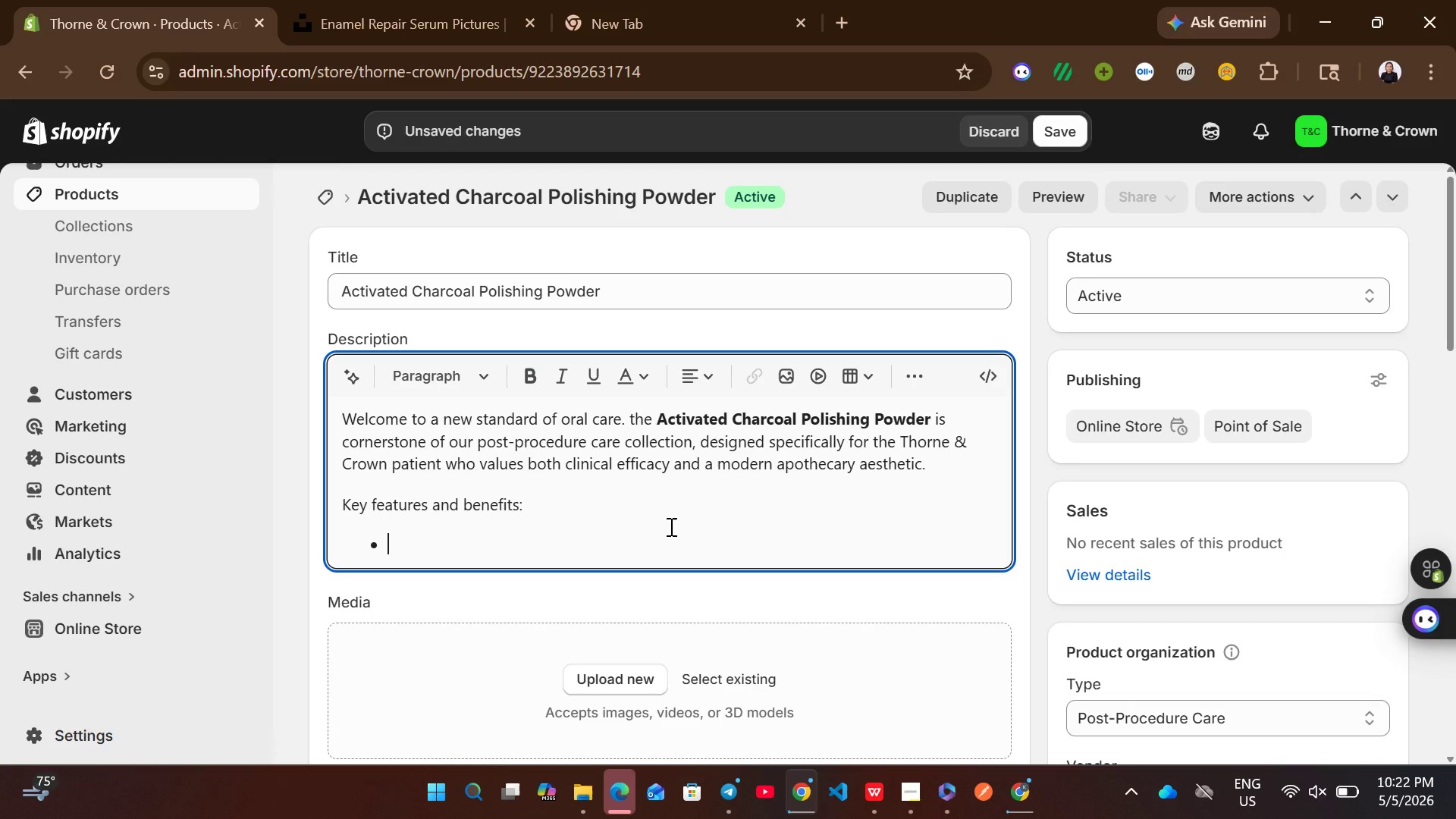 
wait(14.14)
 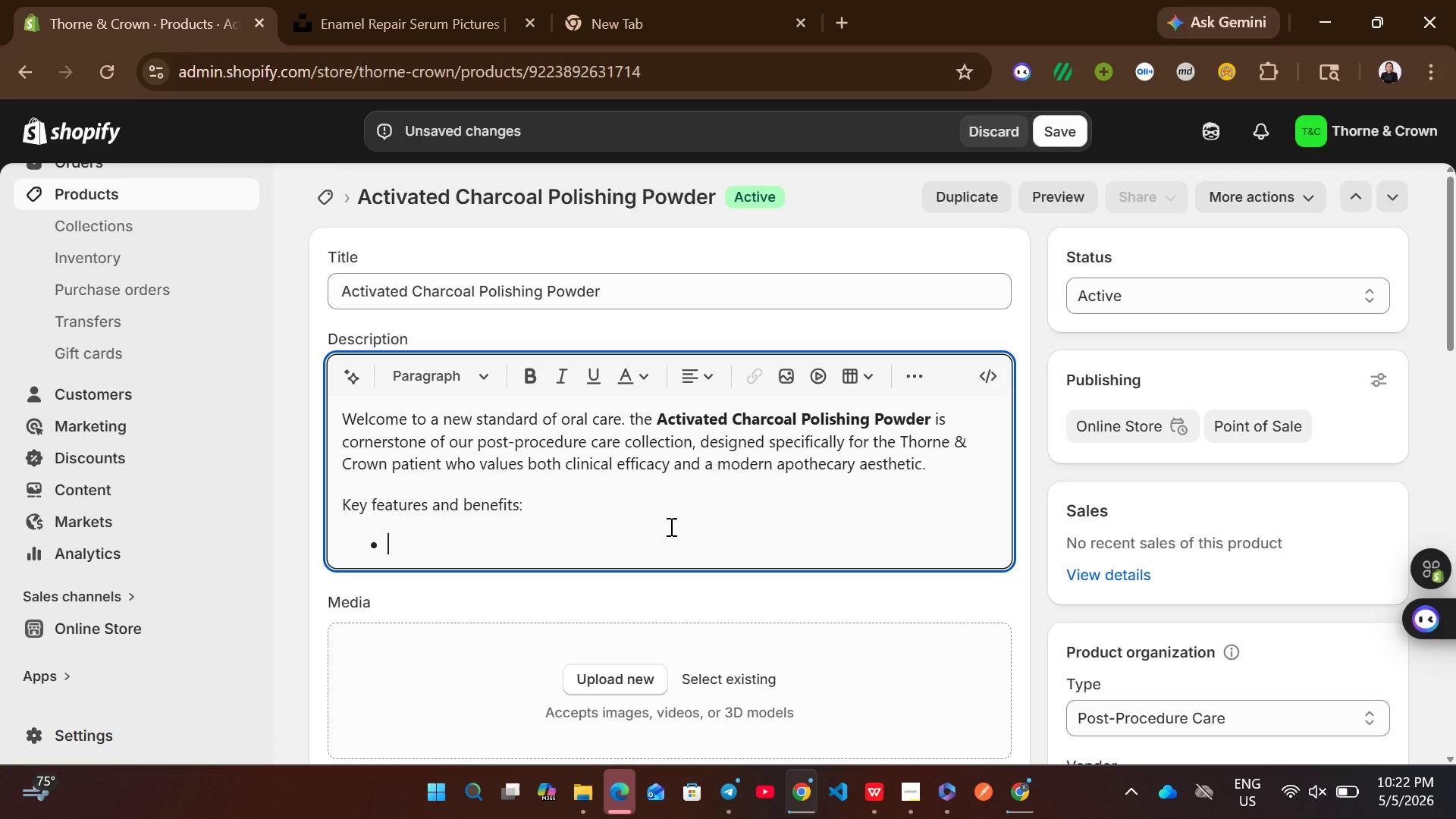 
type(Professional )
 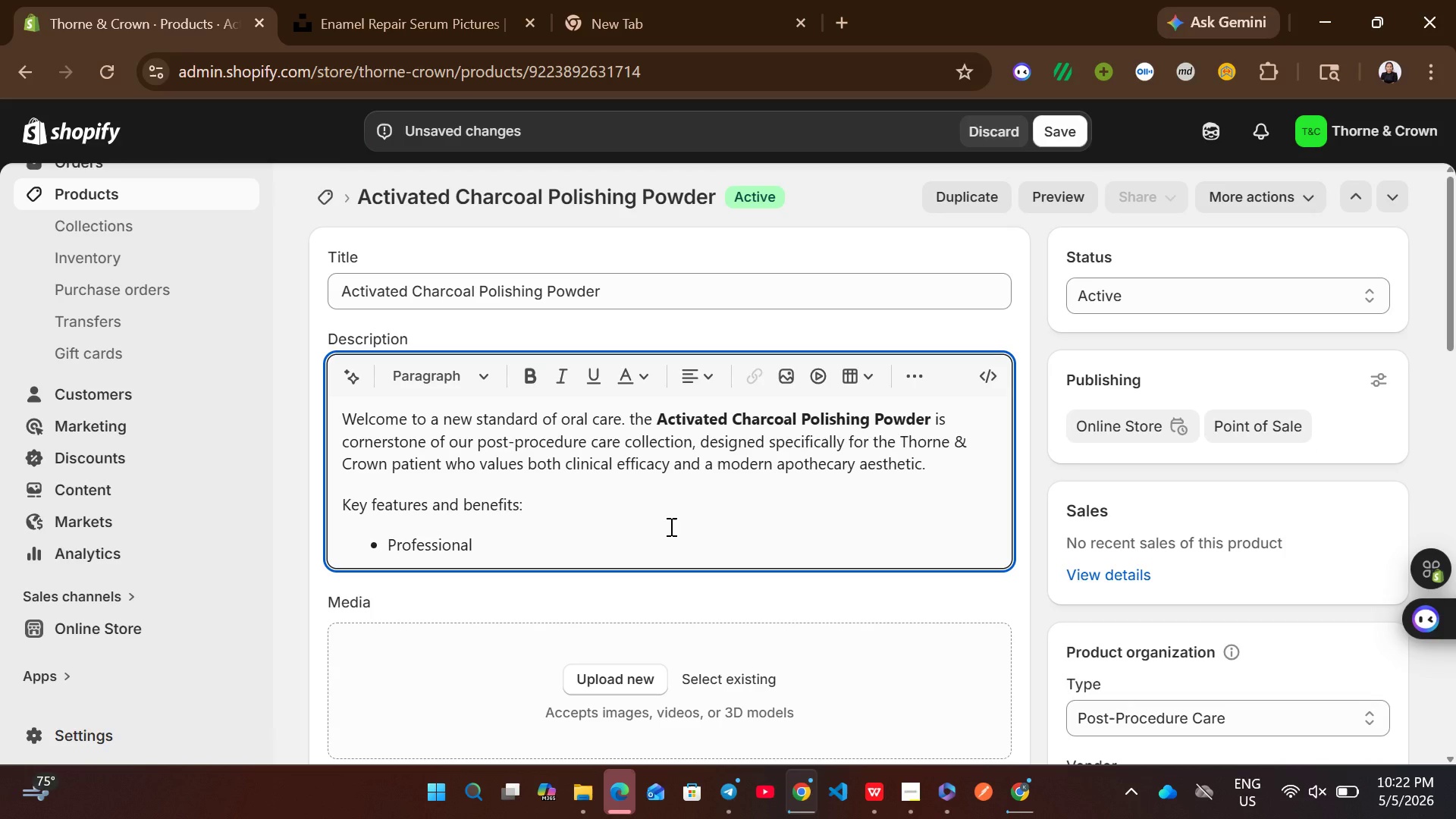 
type(grade: )
 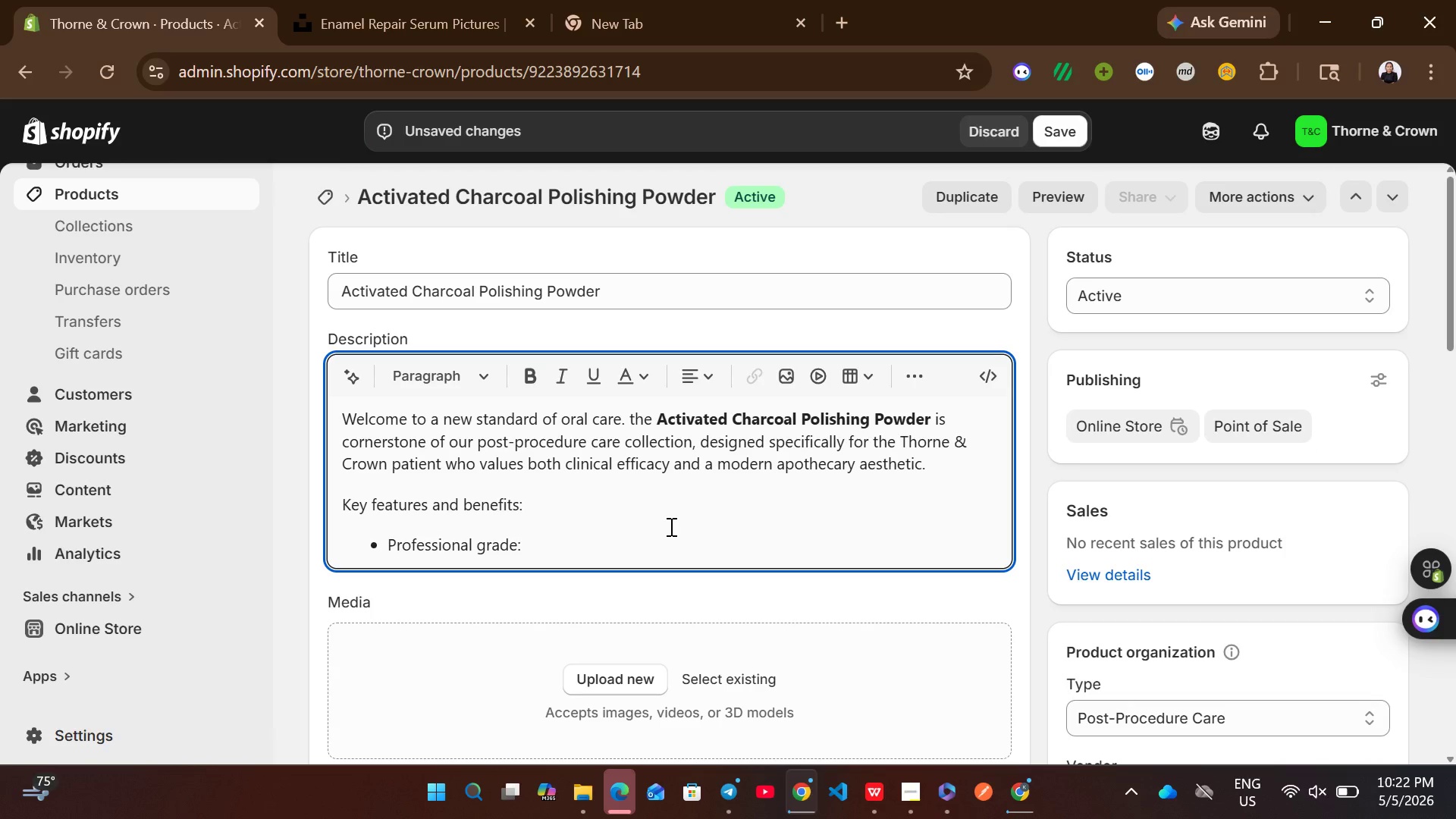 
type(formulated for a high-performance results.)
 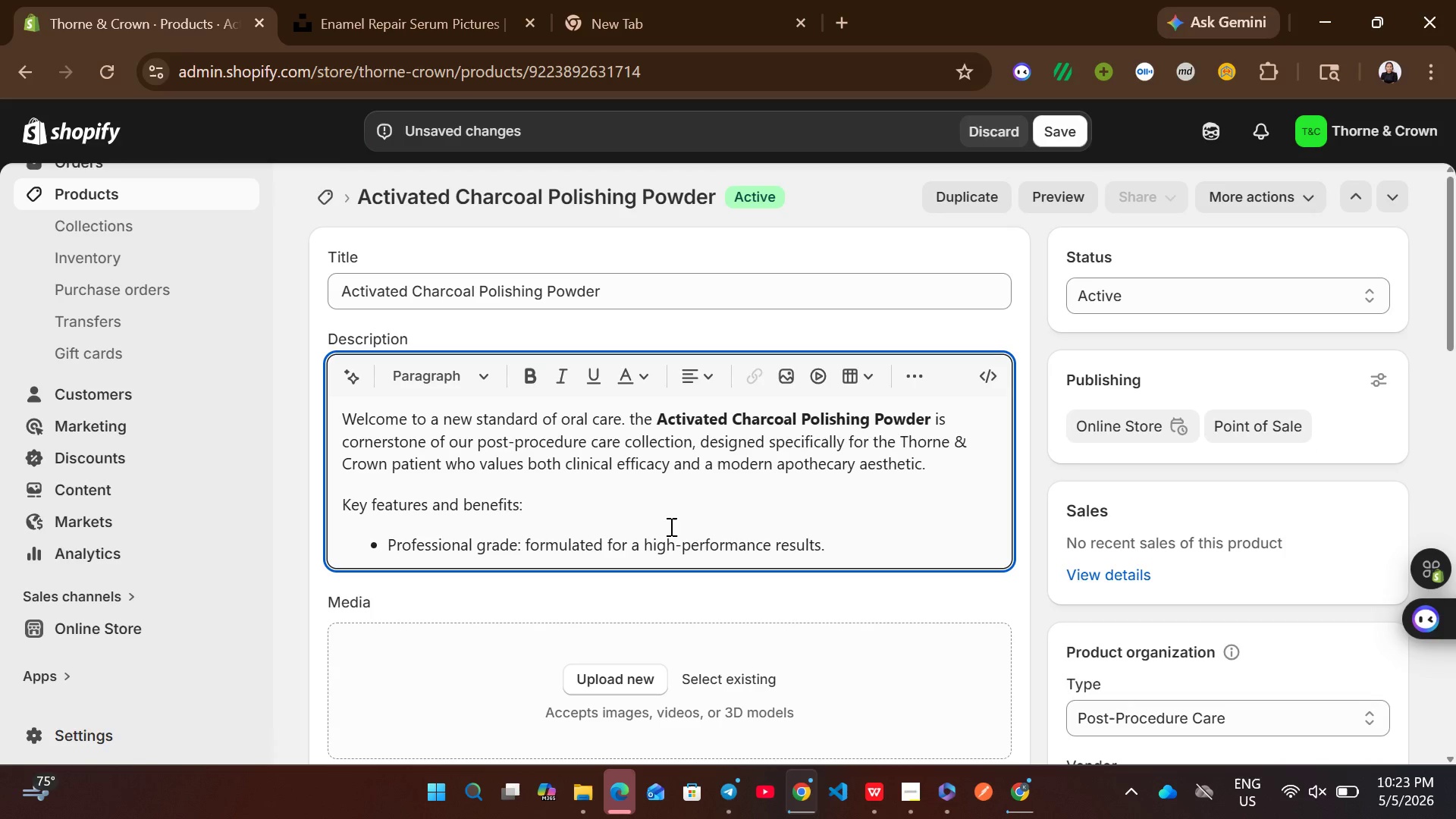 
wait(6.8)
 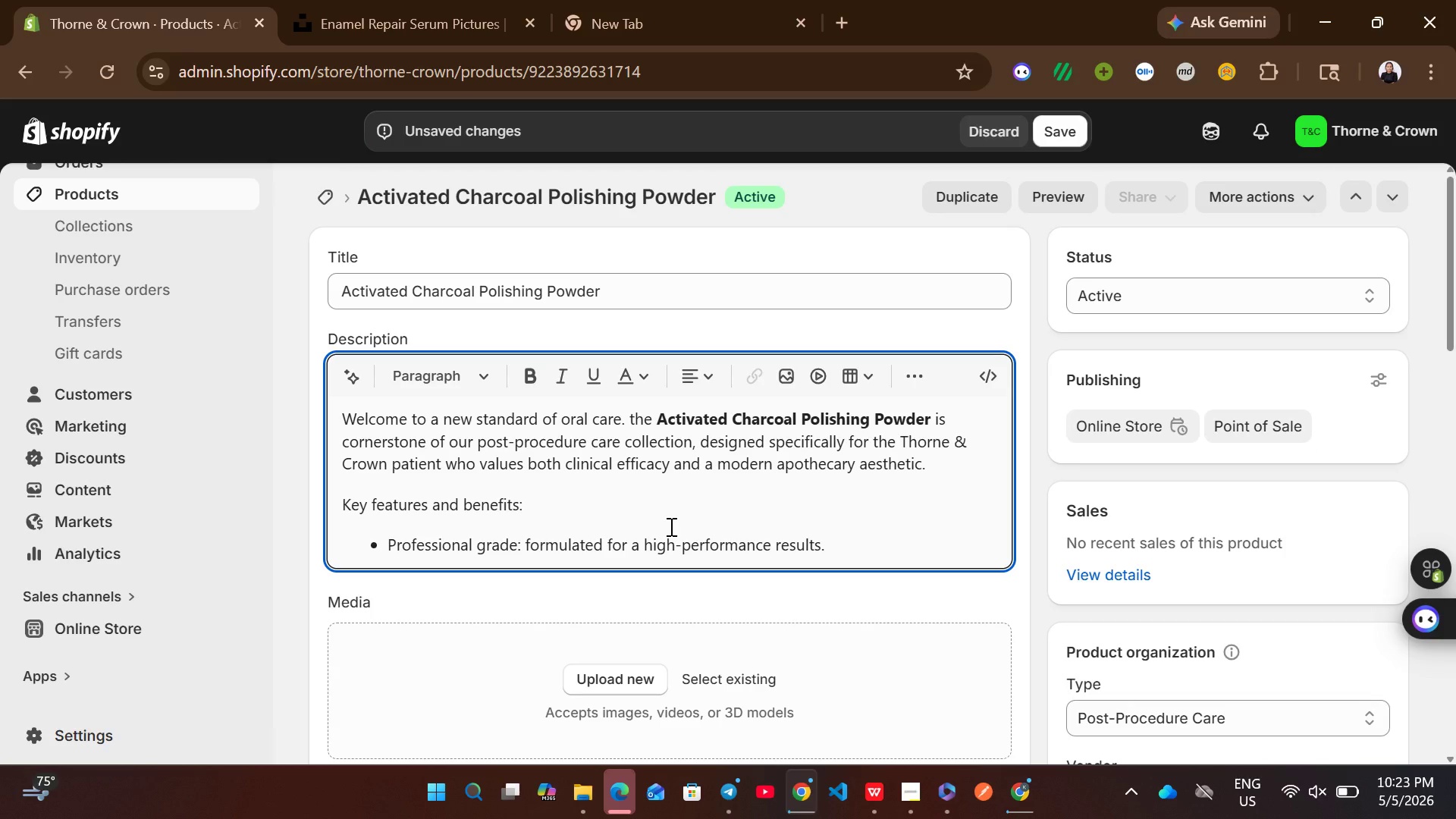 
key(Enter)
 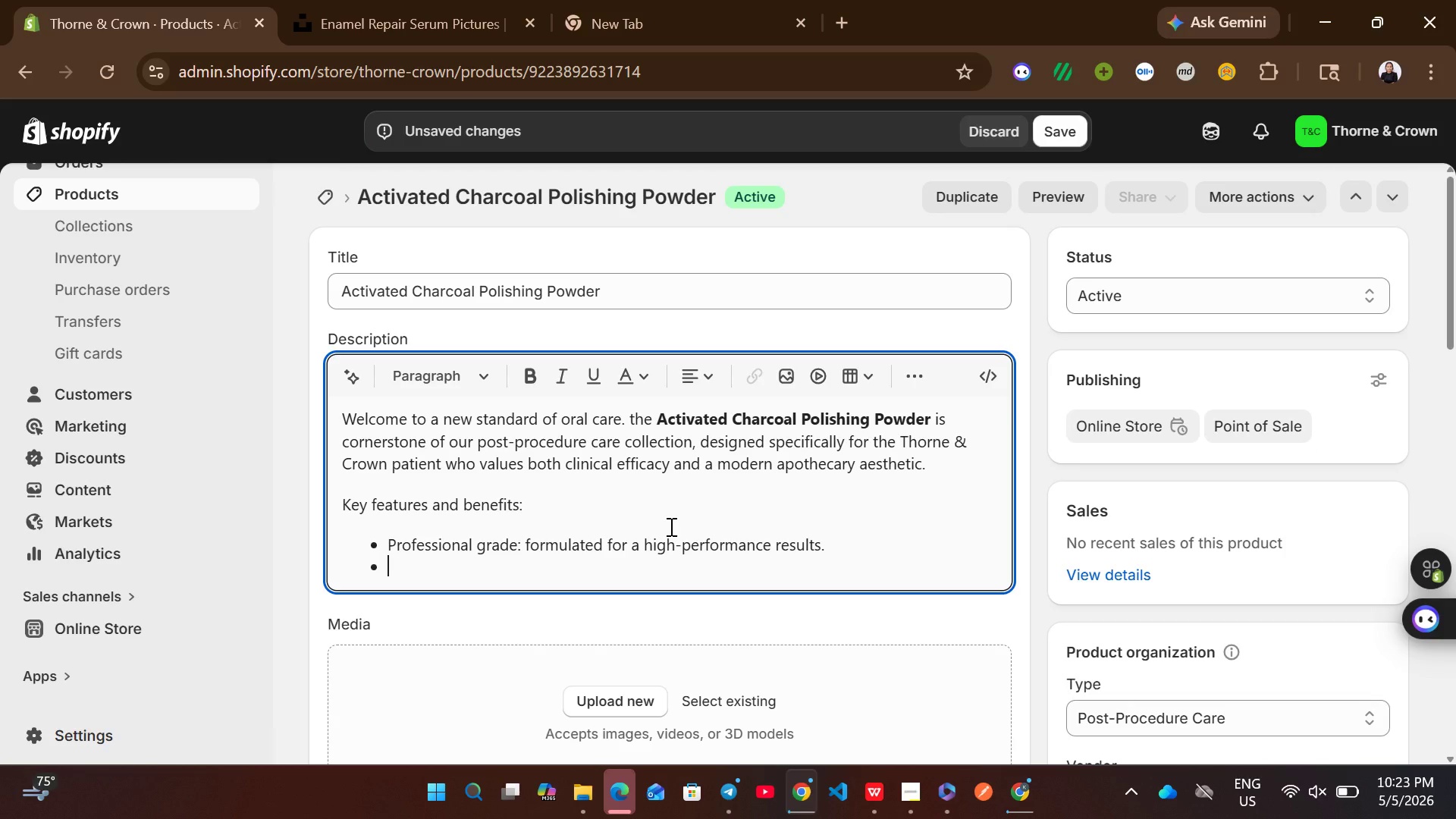 
wait(7.5)
 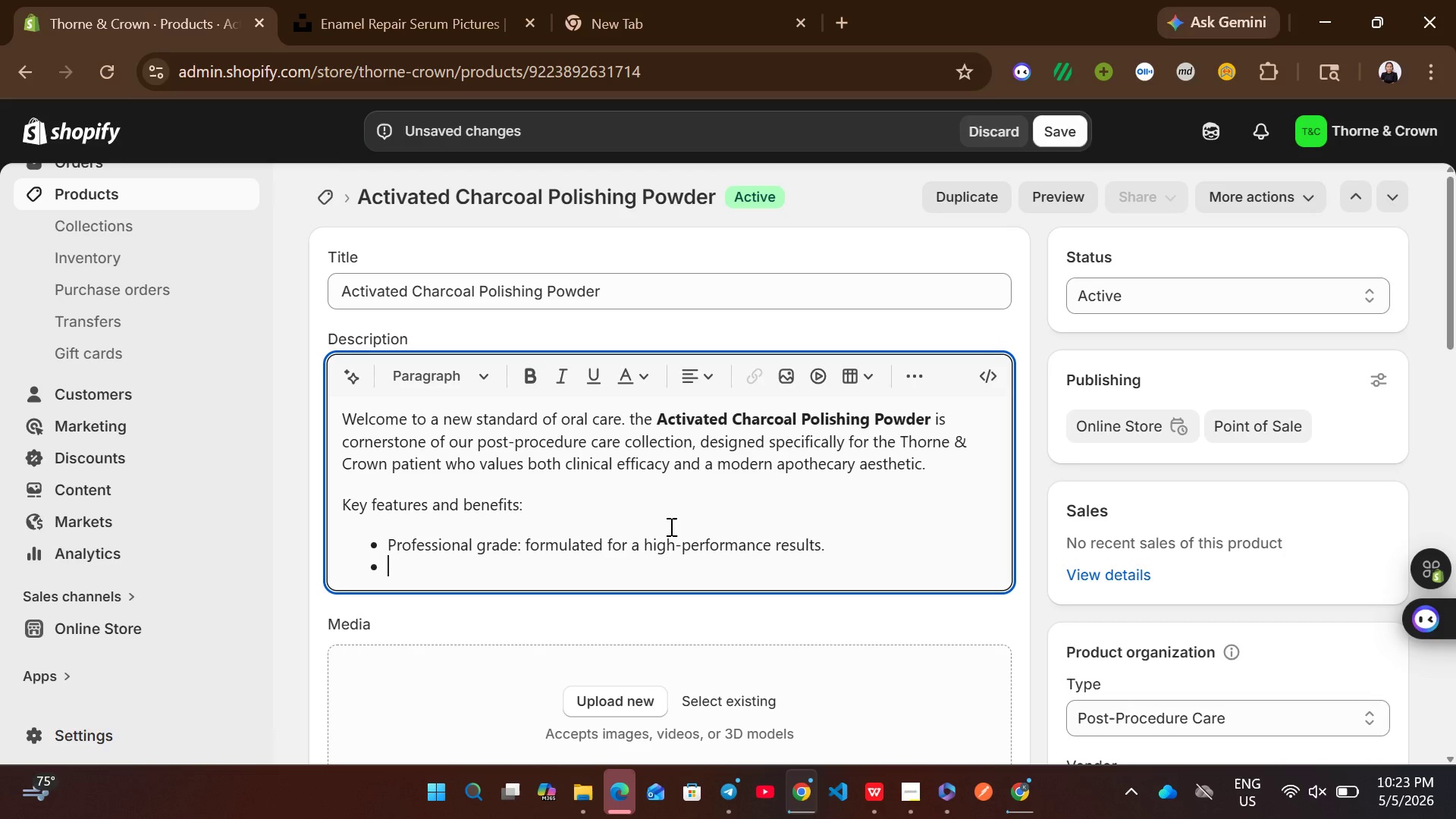 
type(currated ingredient )
key(Backspace)
type(: )
 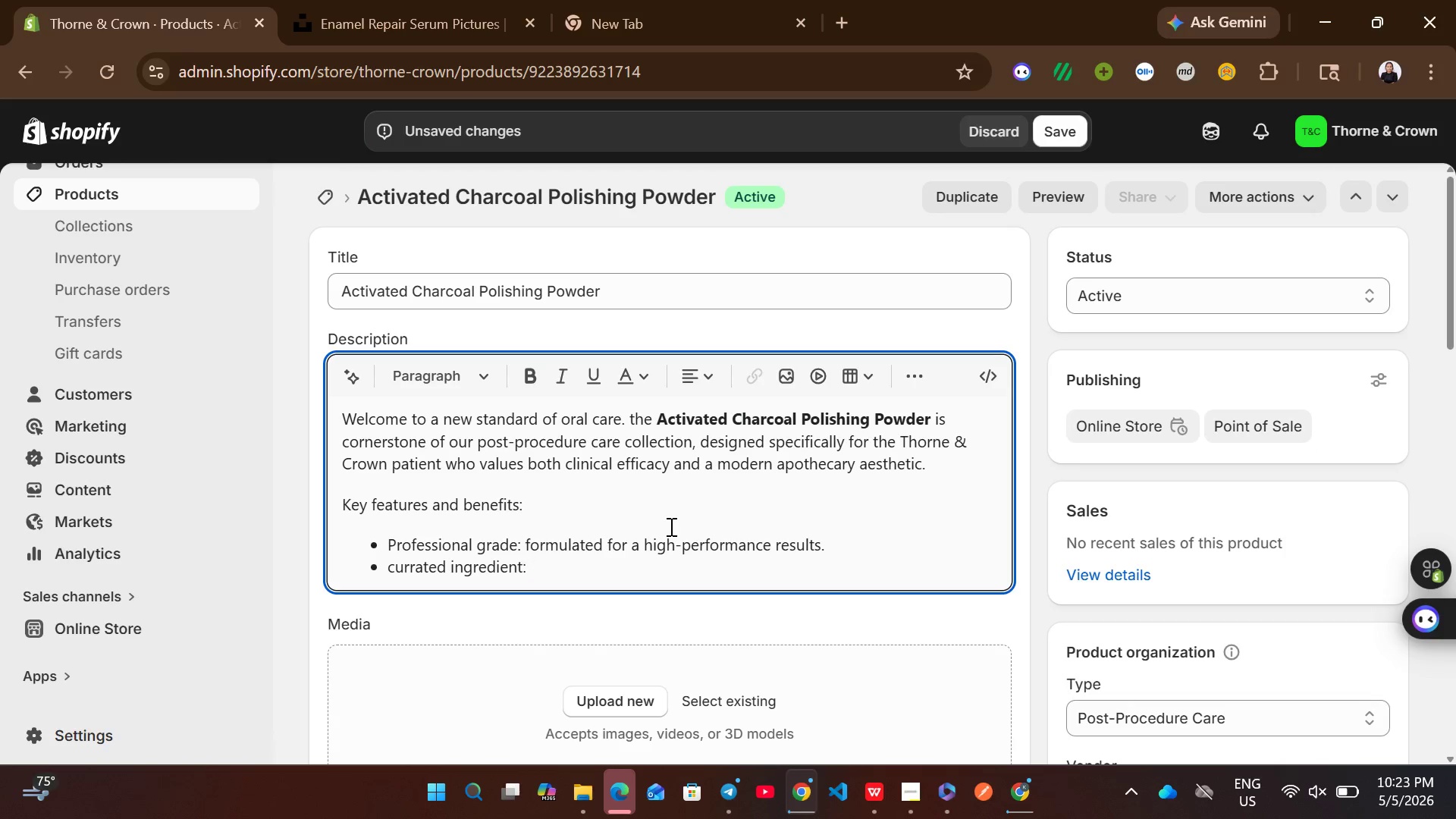 
wait(6.31)
 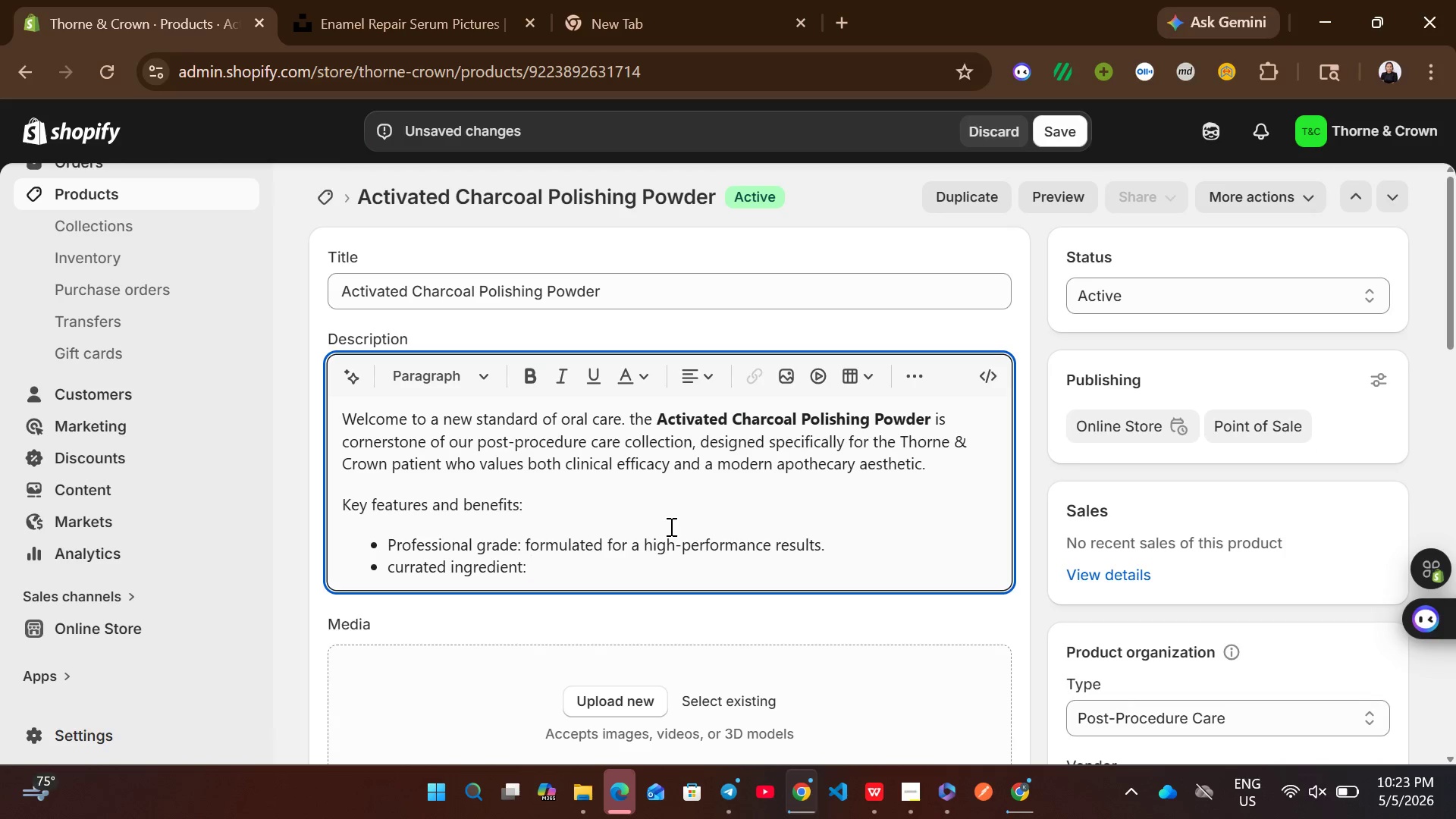 
type(features tongue scare)
key(Backspace)
key(Backspace)
key(Backspace)
type(raper, copper detox, ayurvedic dental )
 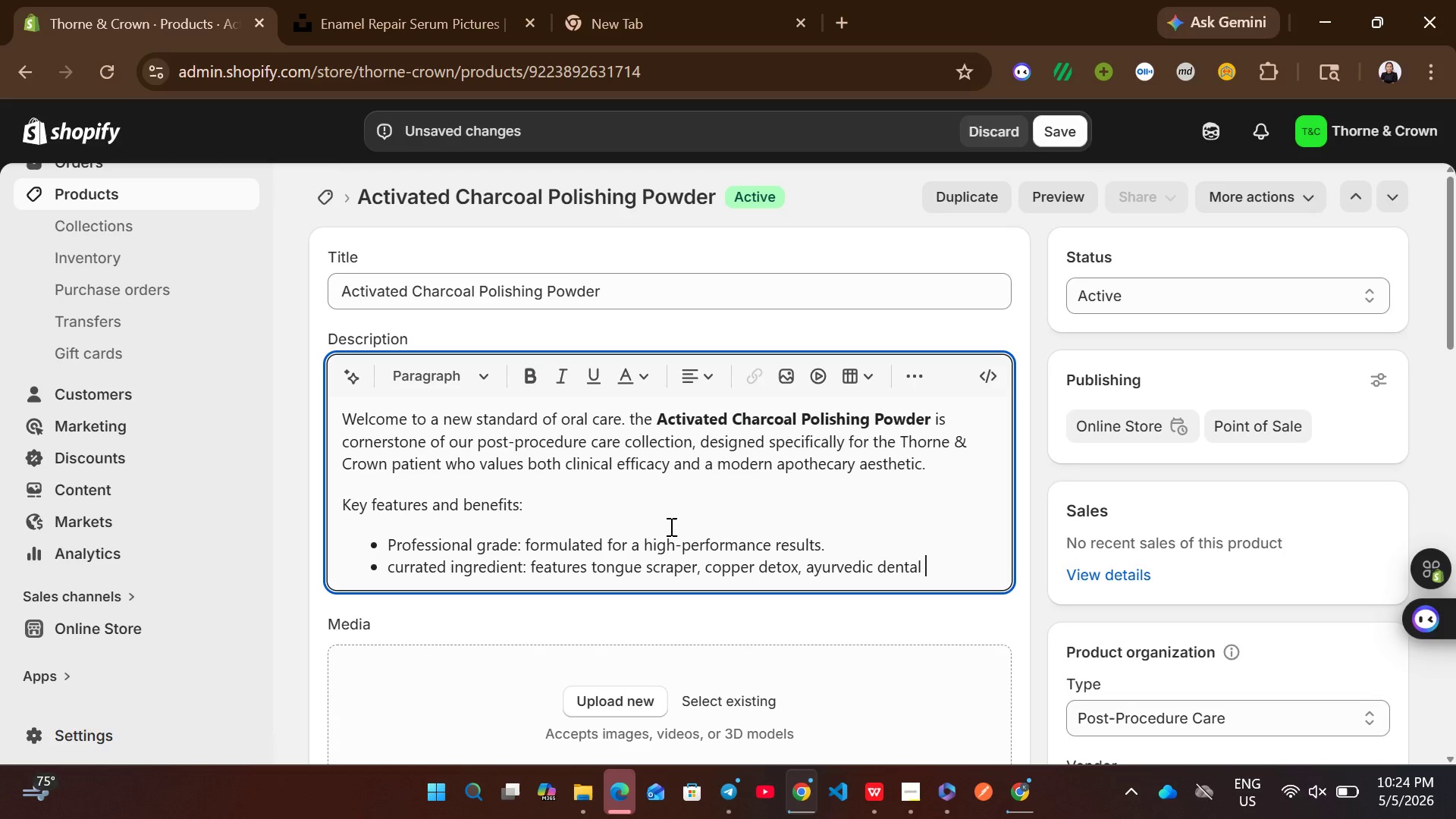 
key(Backspace)
type(, oral detox)
 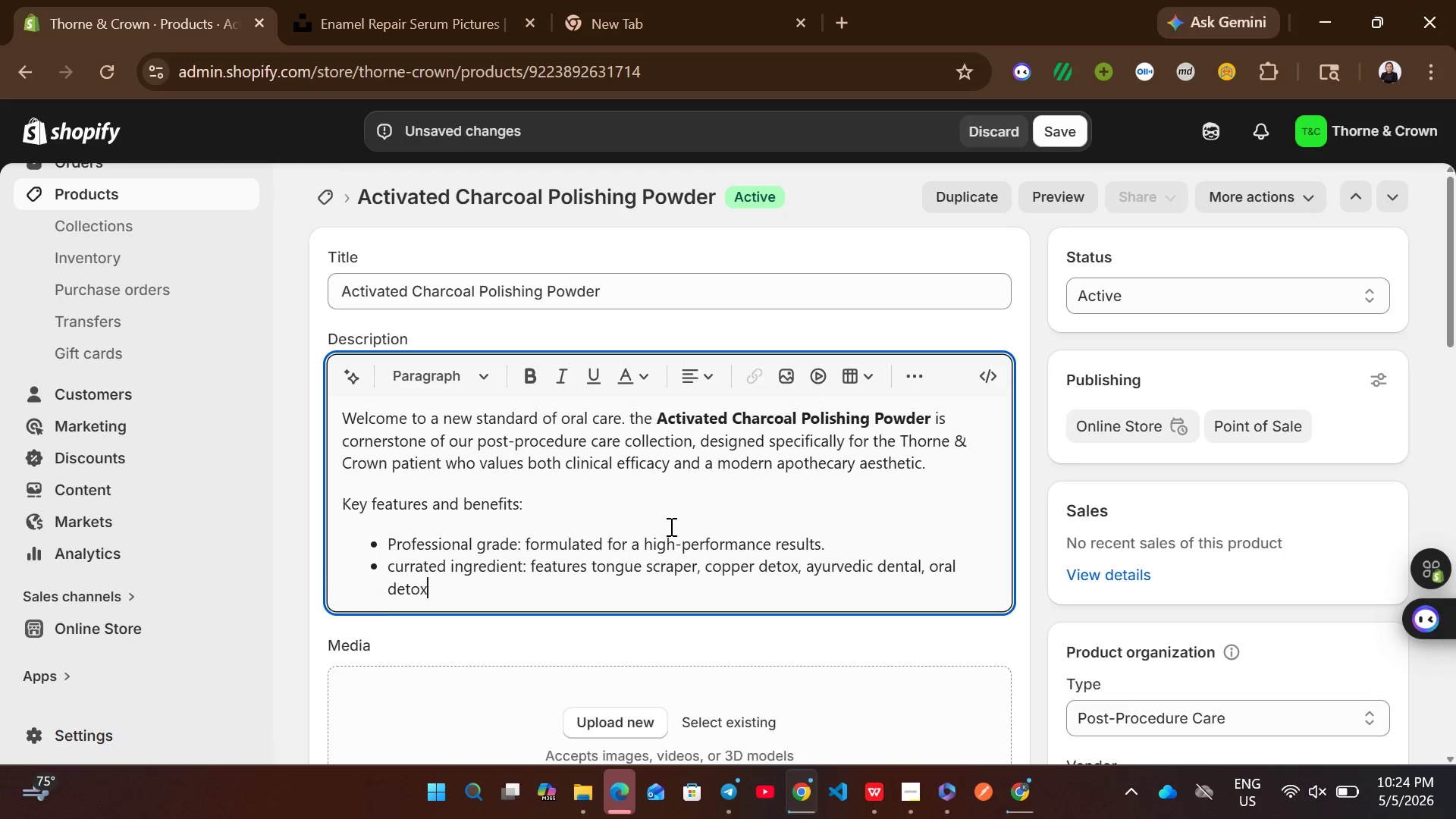 
key(Enter)
 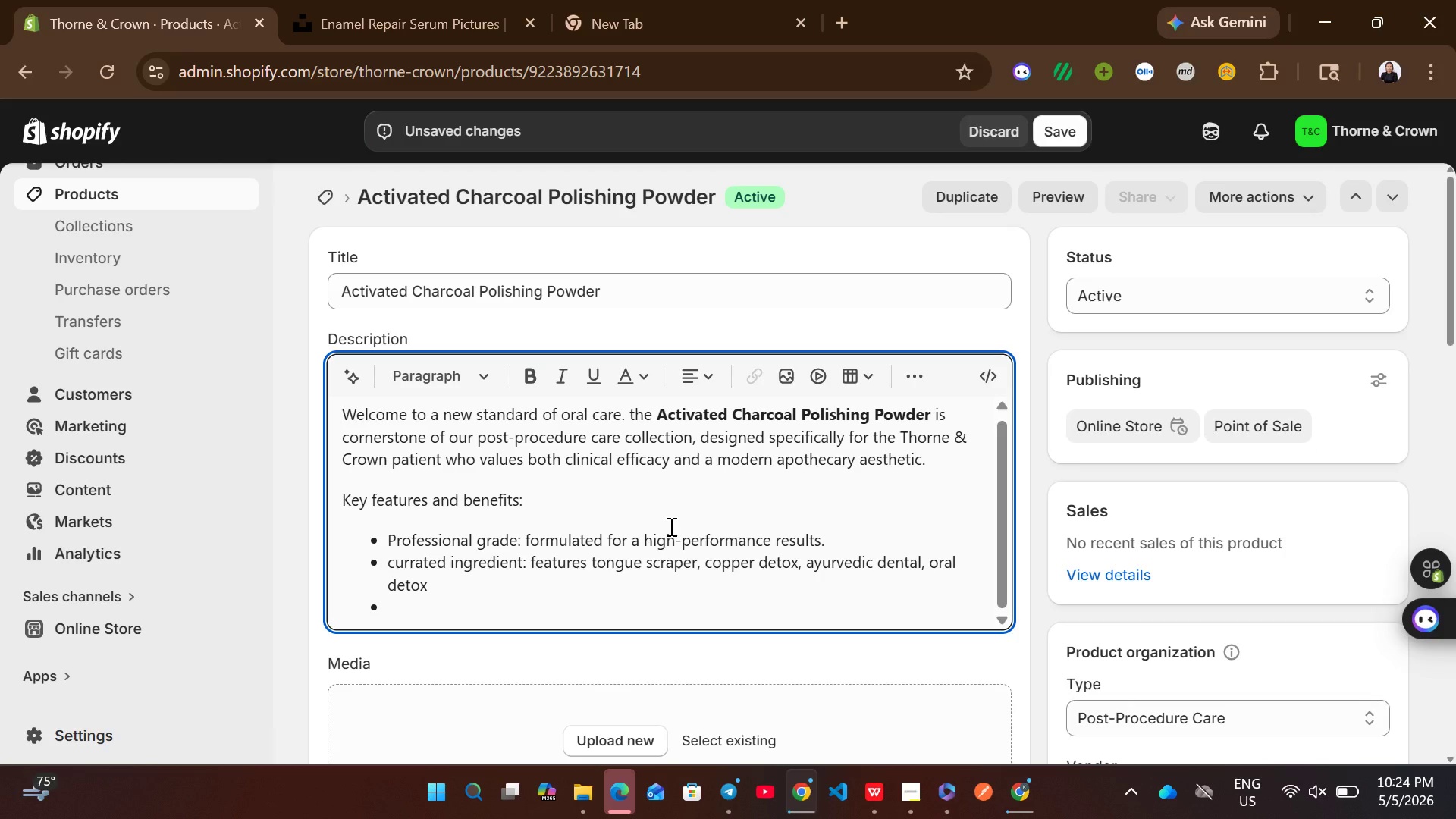 
type(l)
key(Backspace)
type(Luxury designe)
 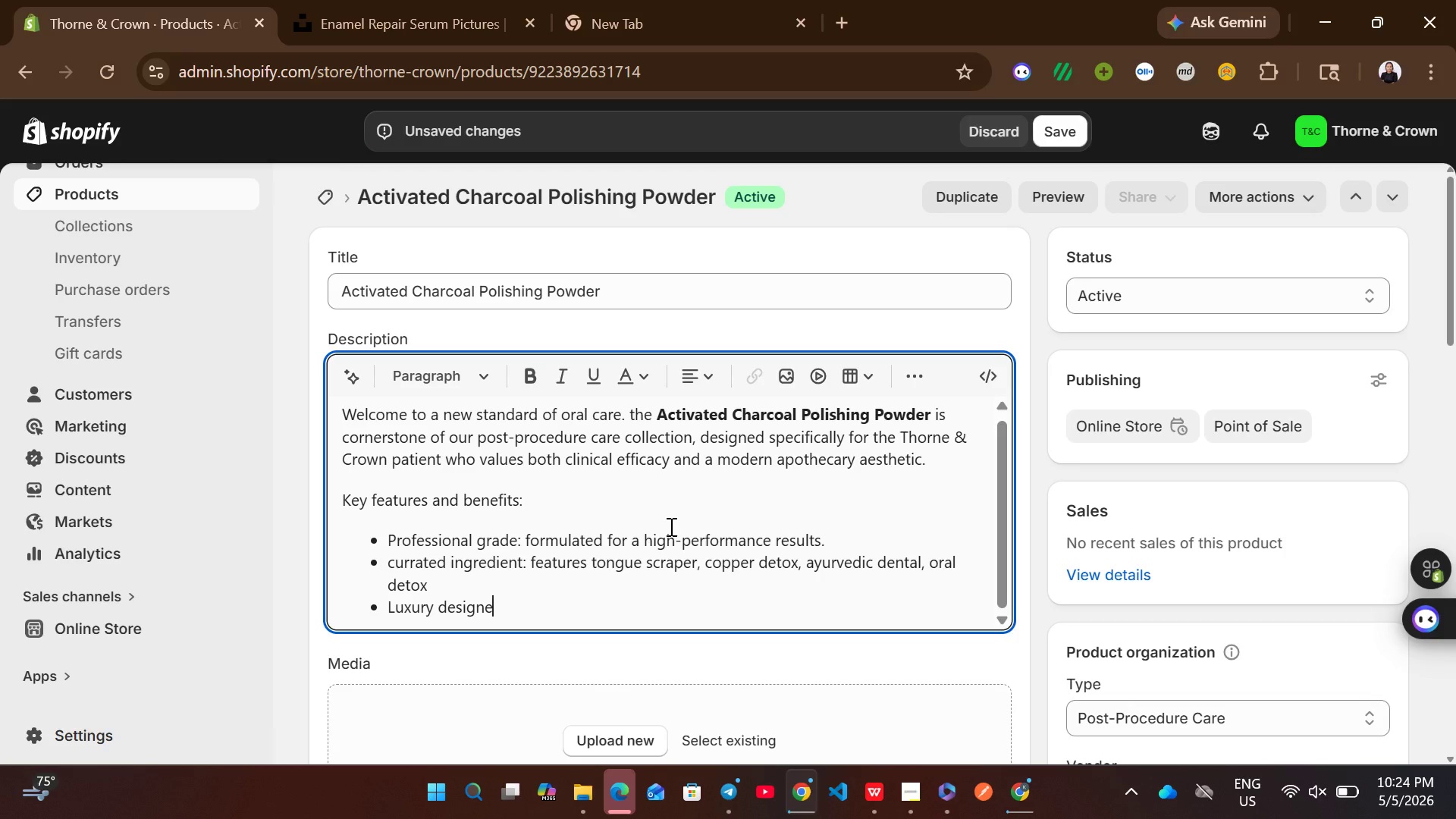 
key(Backspace)
 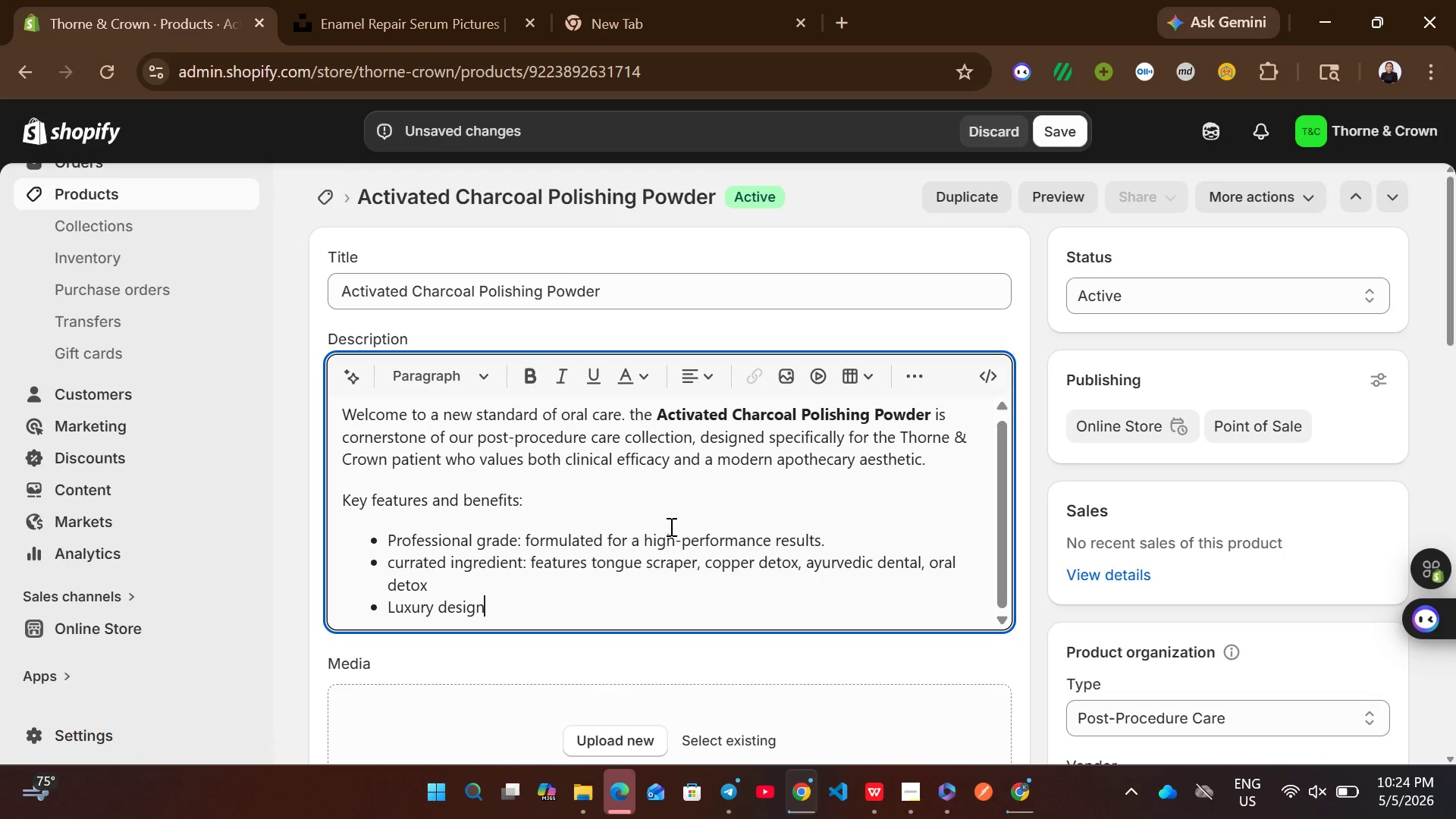 
key(Shift+ShiftRight)
 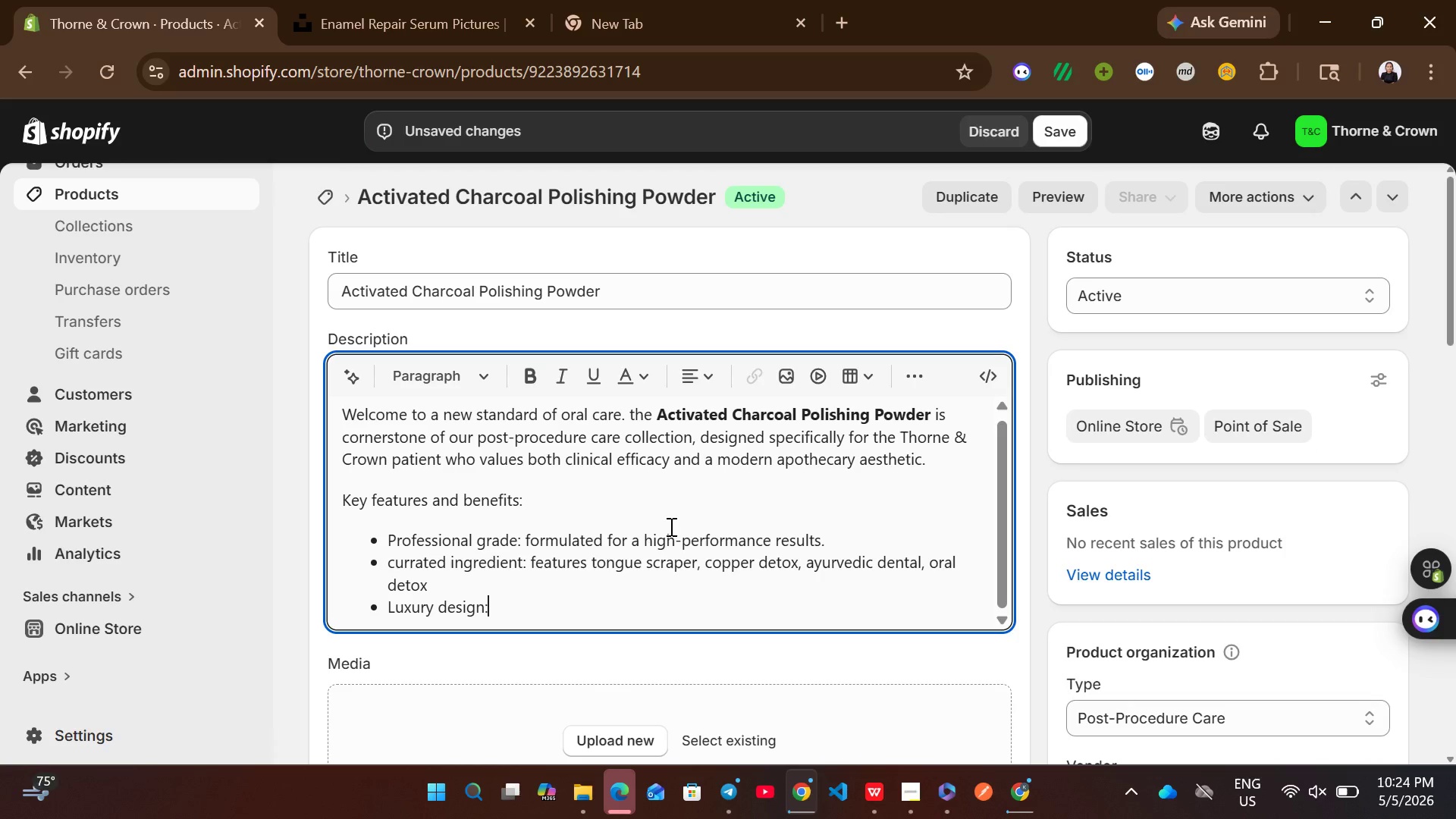 
key(Shift+Semicolon)
 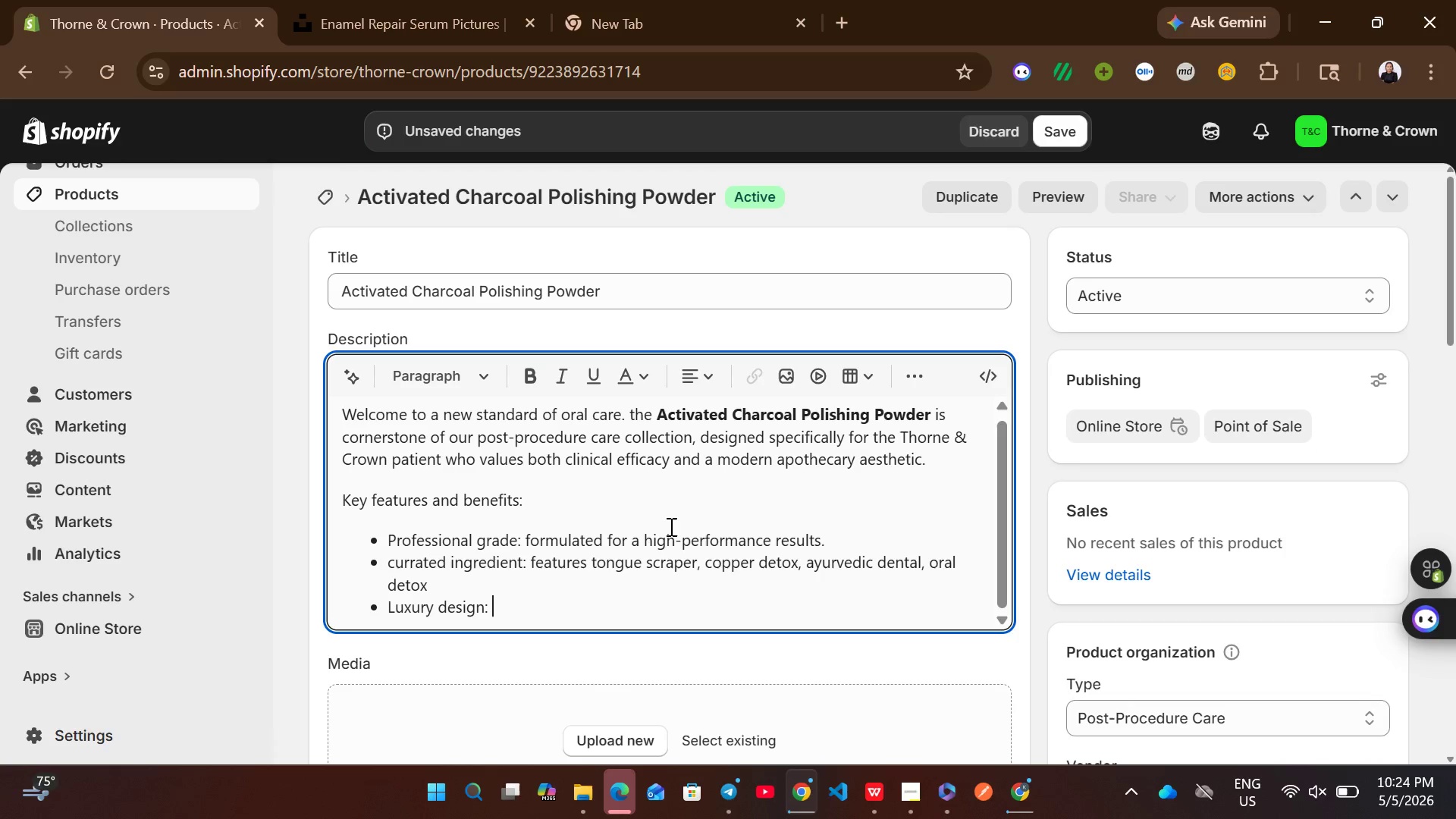 
key(Space)
 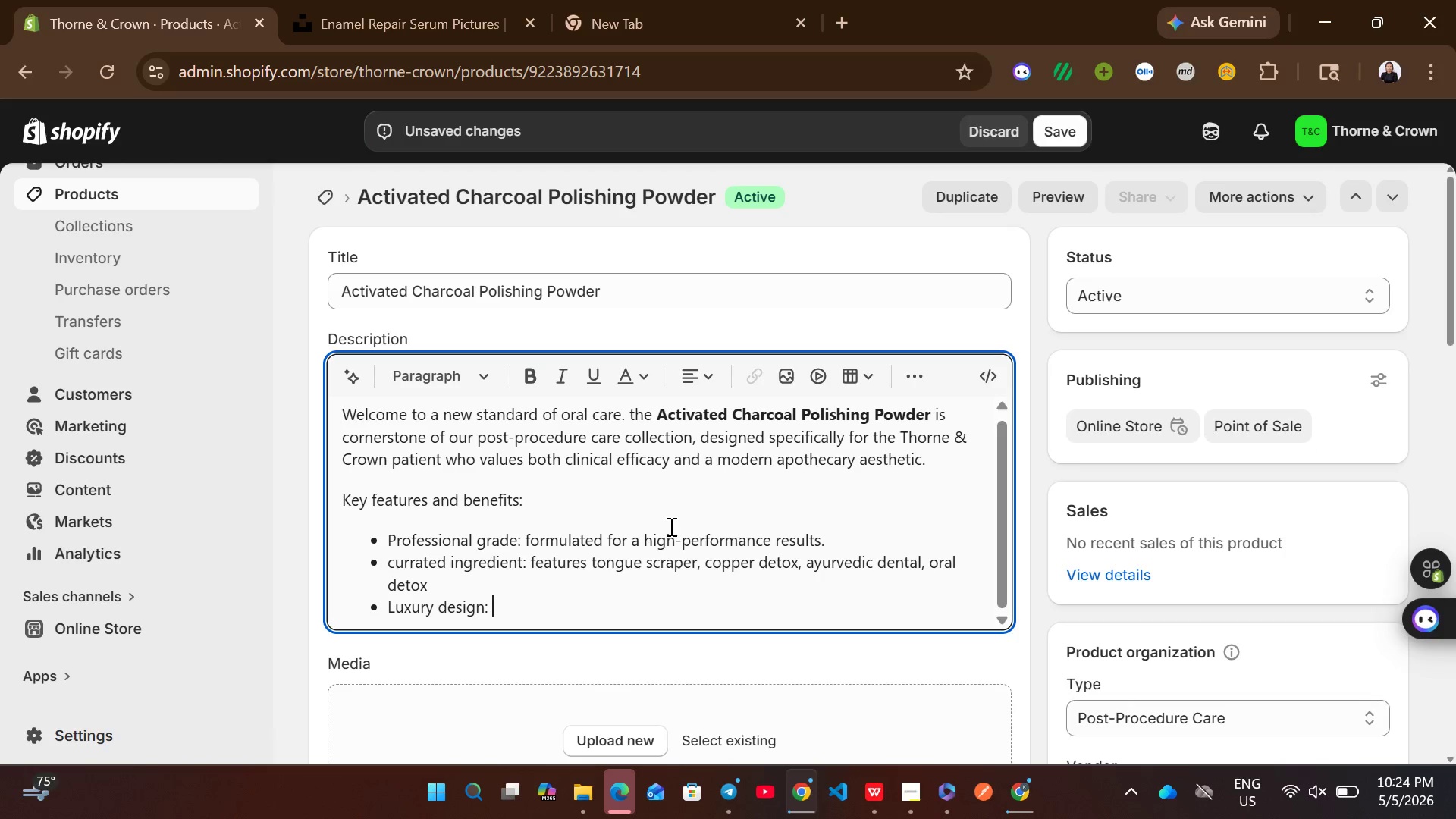 
type(Minimalistic )
 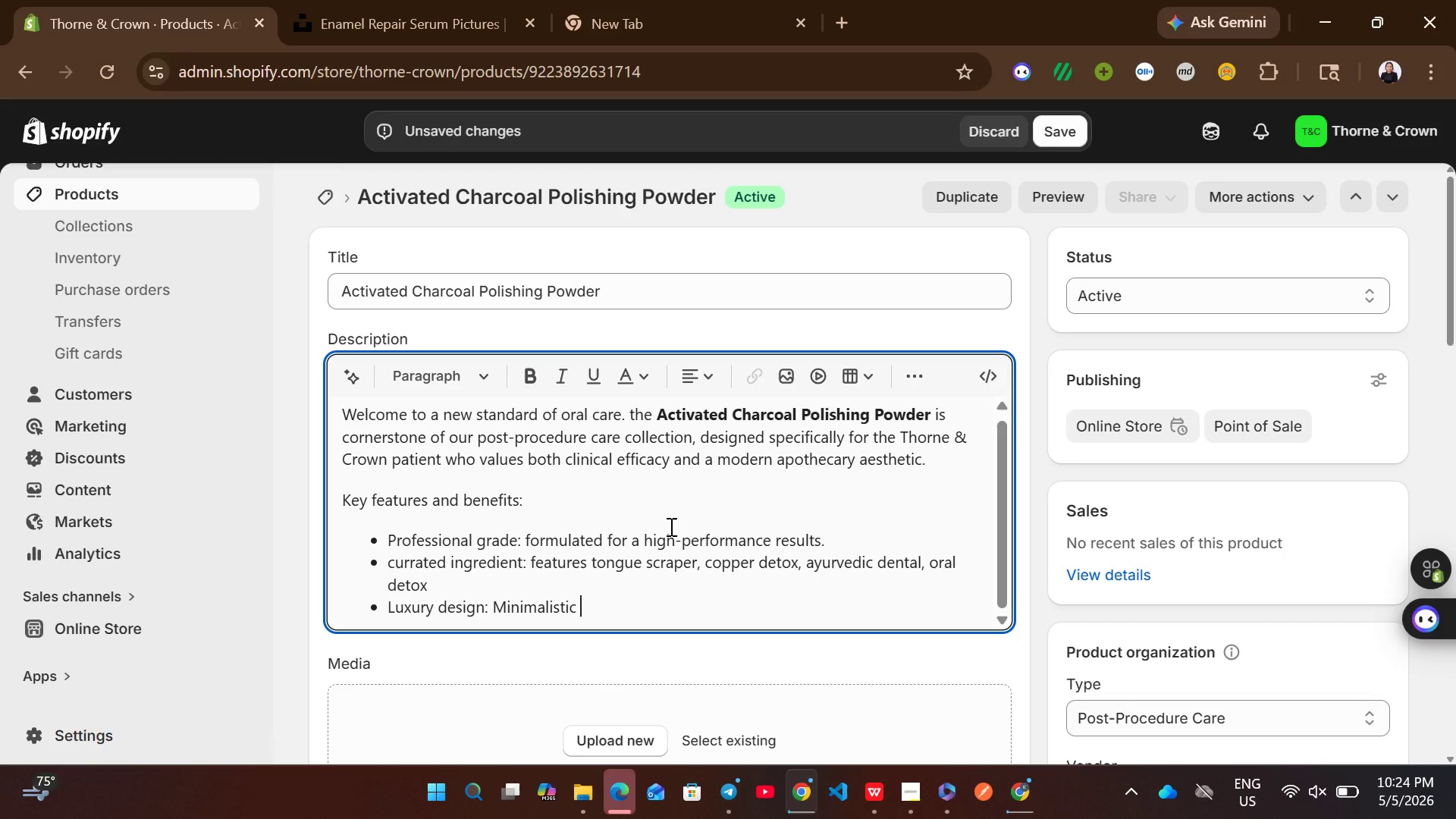 
wait(11.33)
 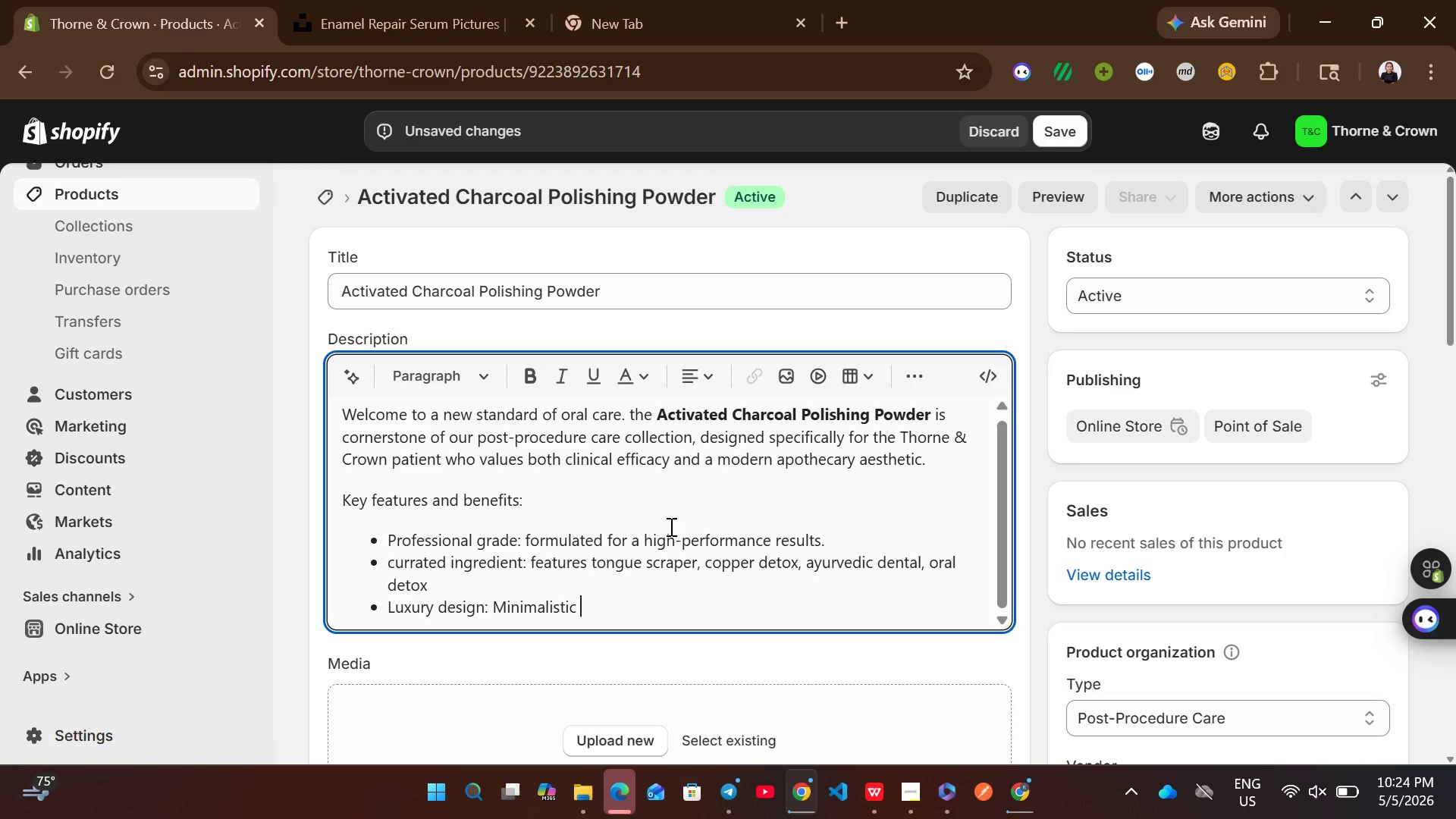 
type(packing )
 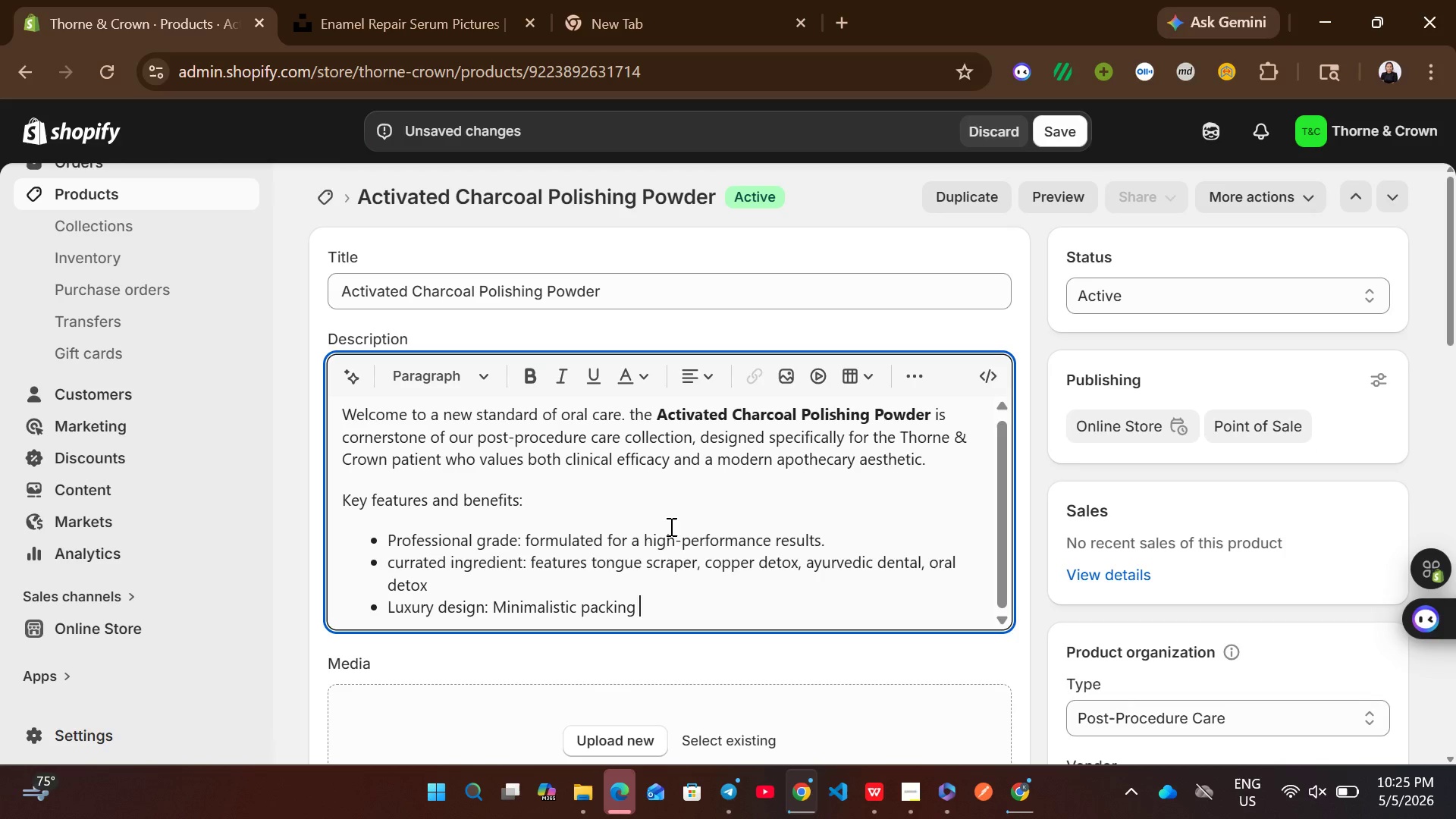 
wait(7.56)
 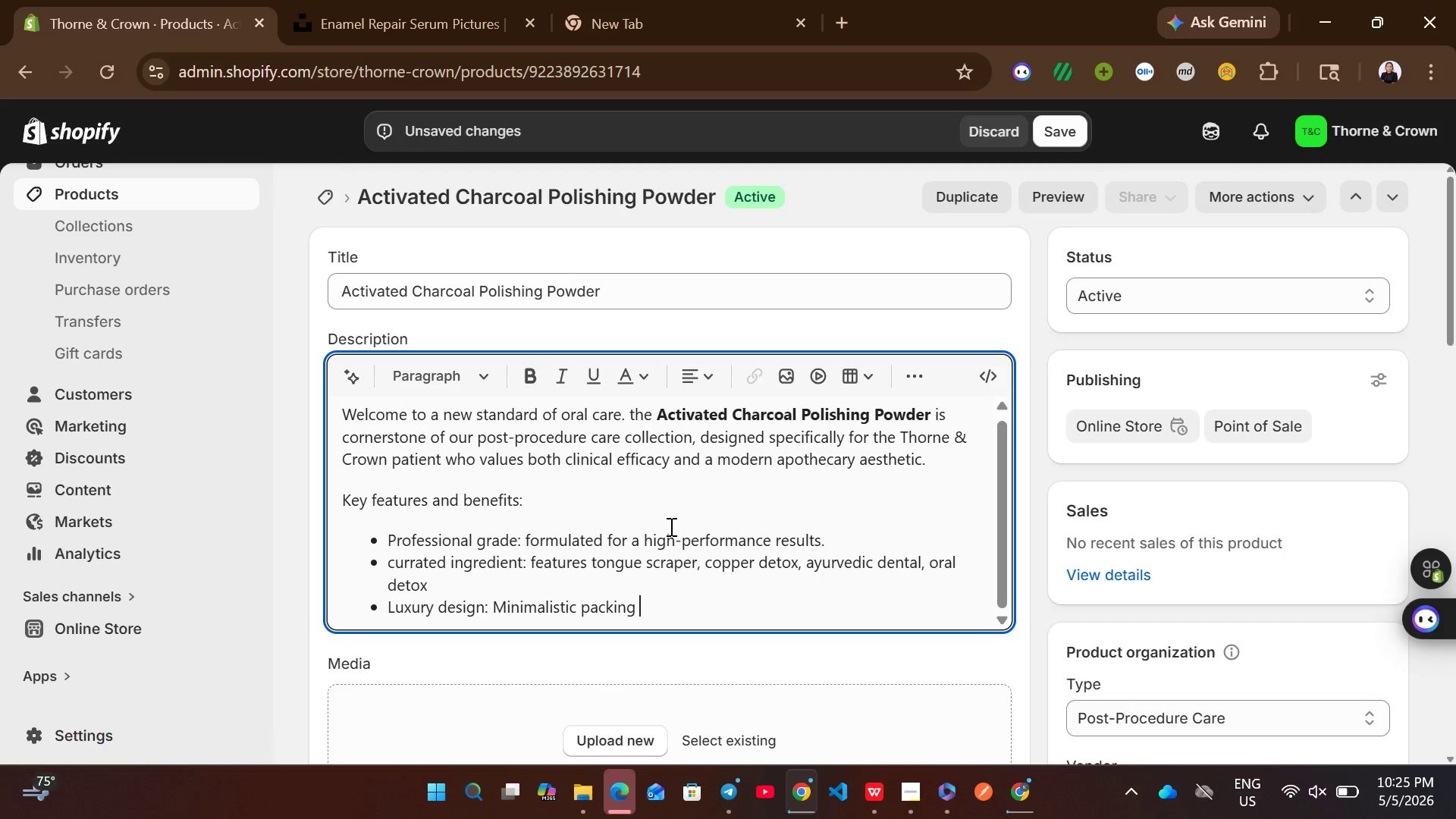 
key(Backspace)
key(Backspace)
key(Backspace)
key(Backspace)
type(aging )
 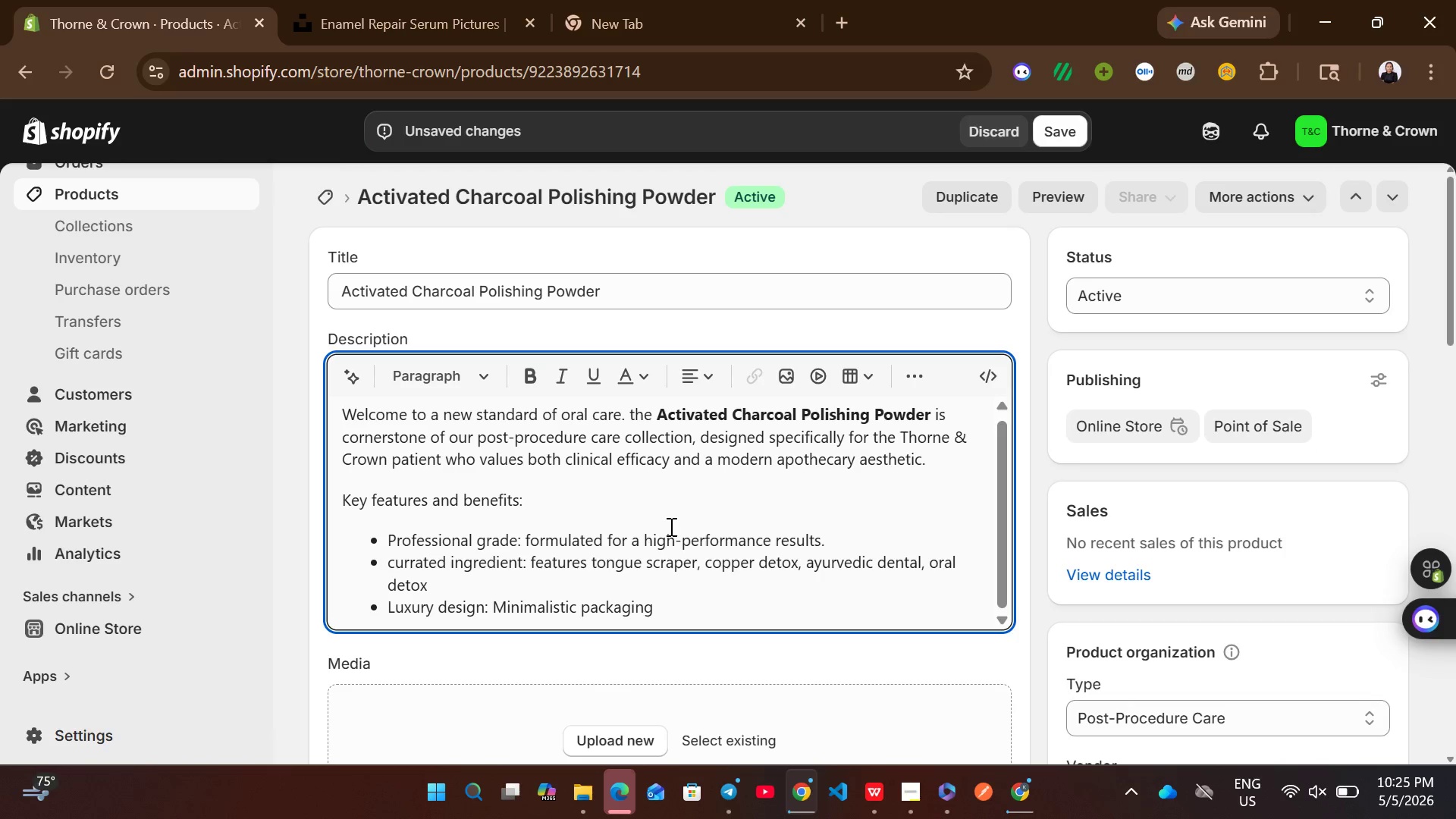 
wait(8.64)
 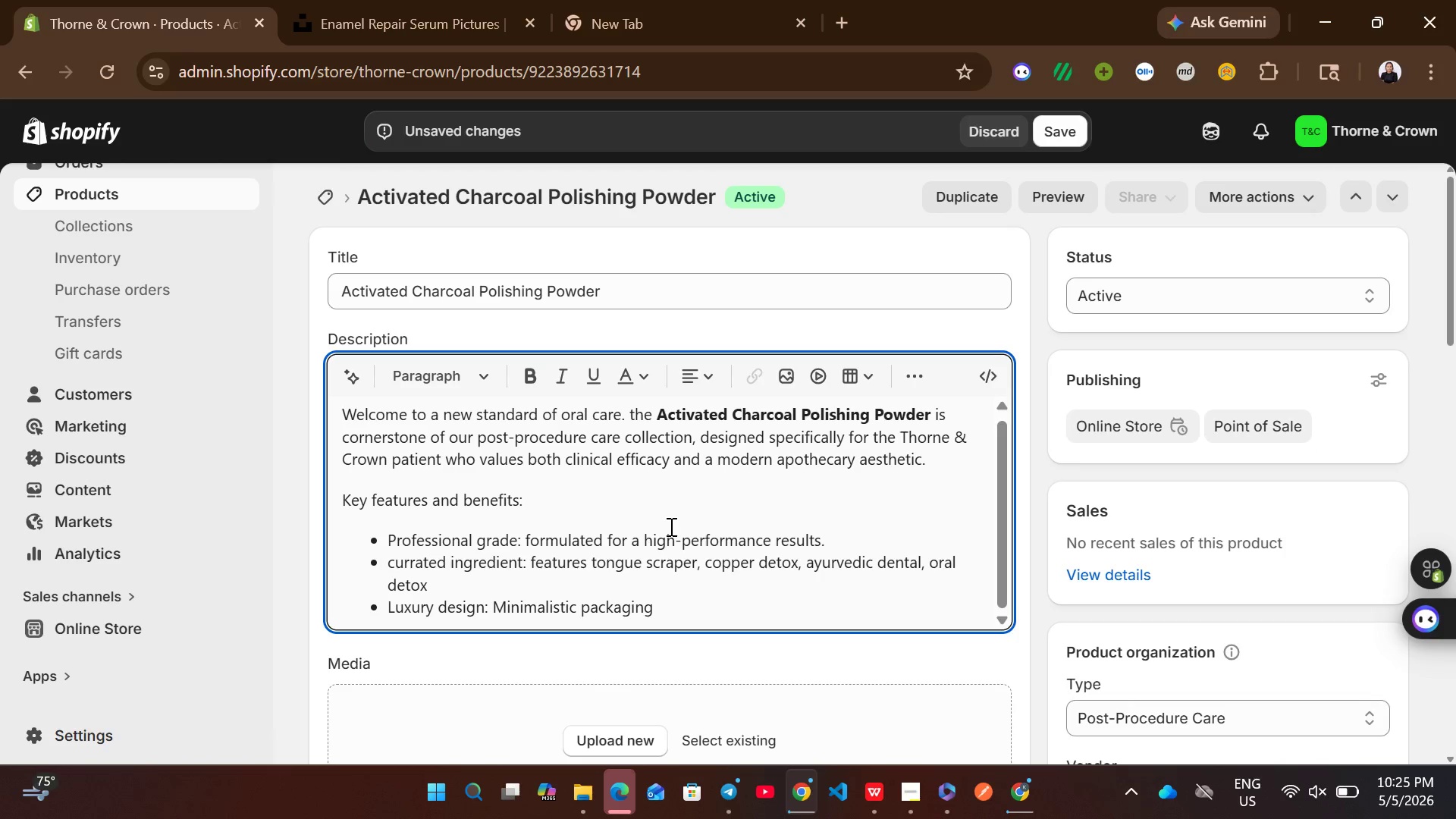 
type(that complements a high-end lifestyle.)
 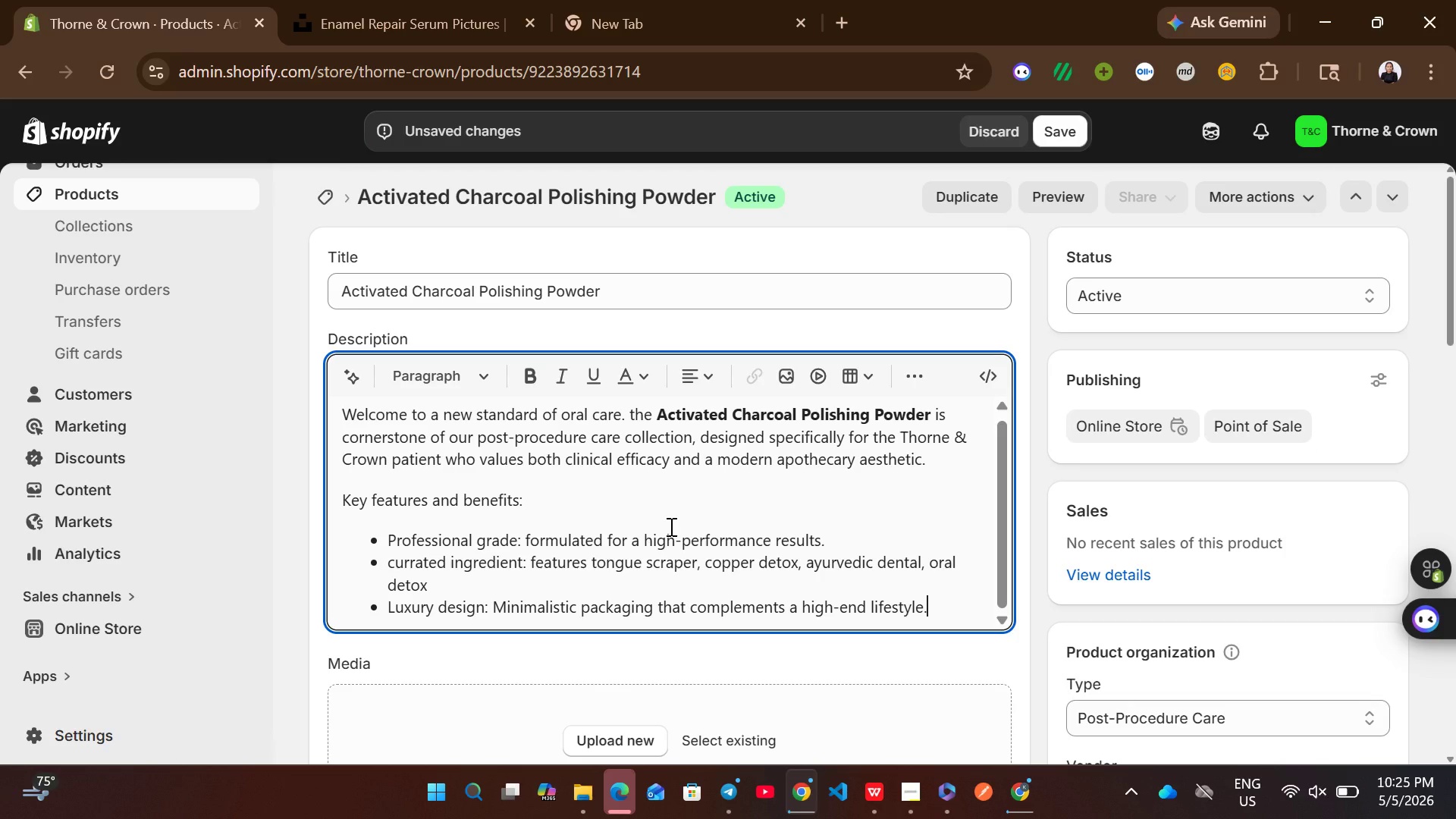 
wait(8.41)
 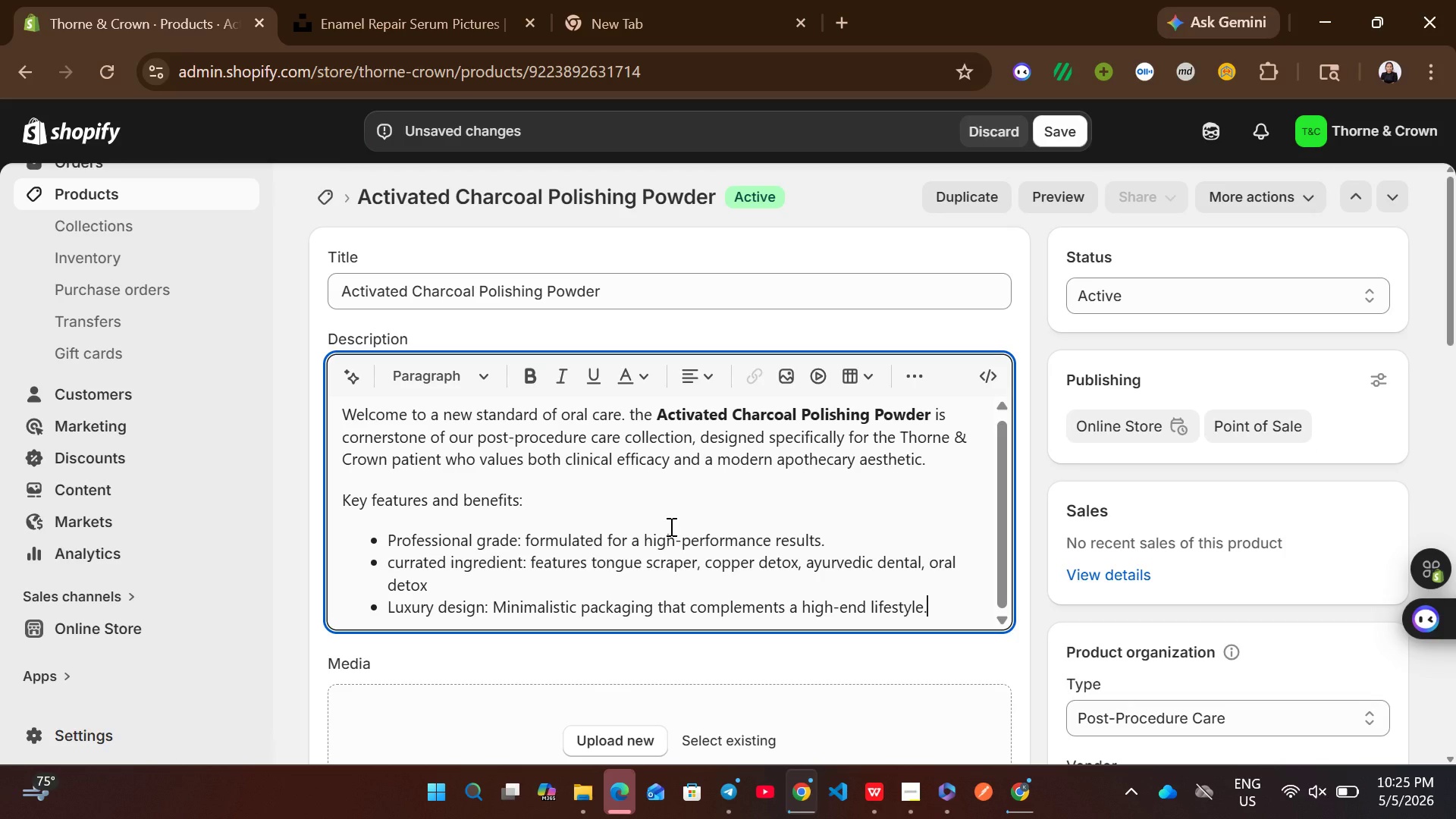 
key(Enter)
 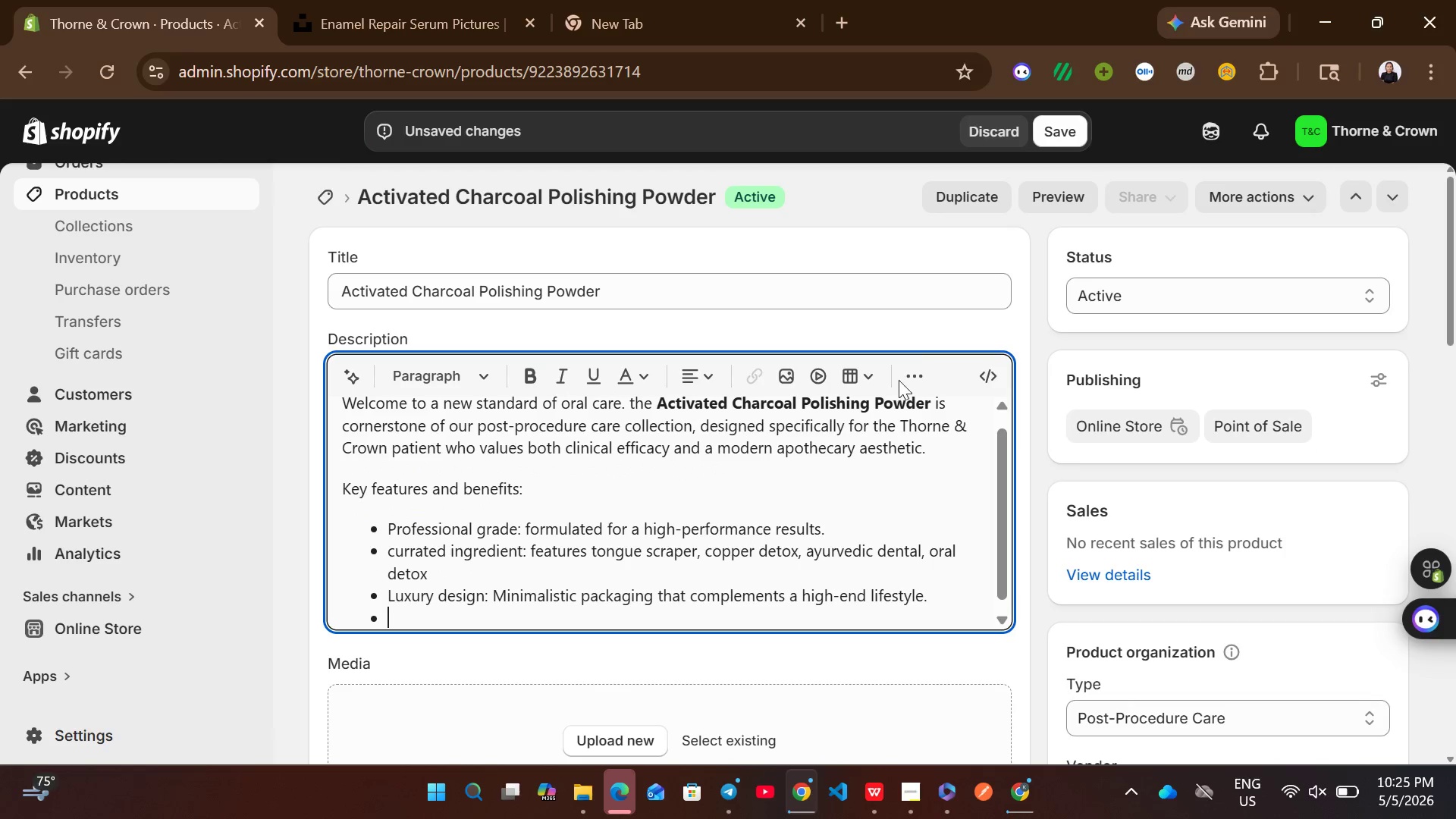 
left_click([915, 375])
 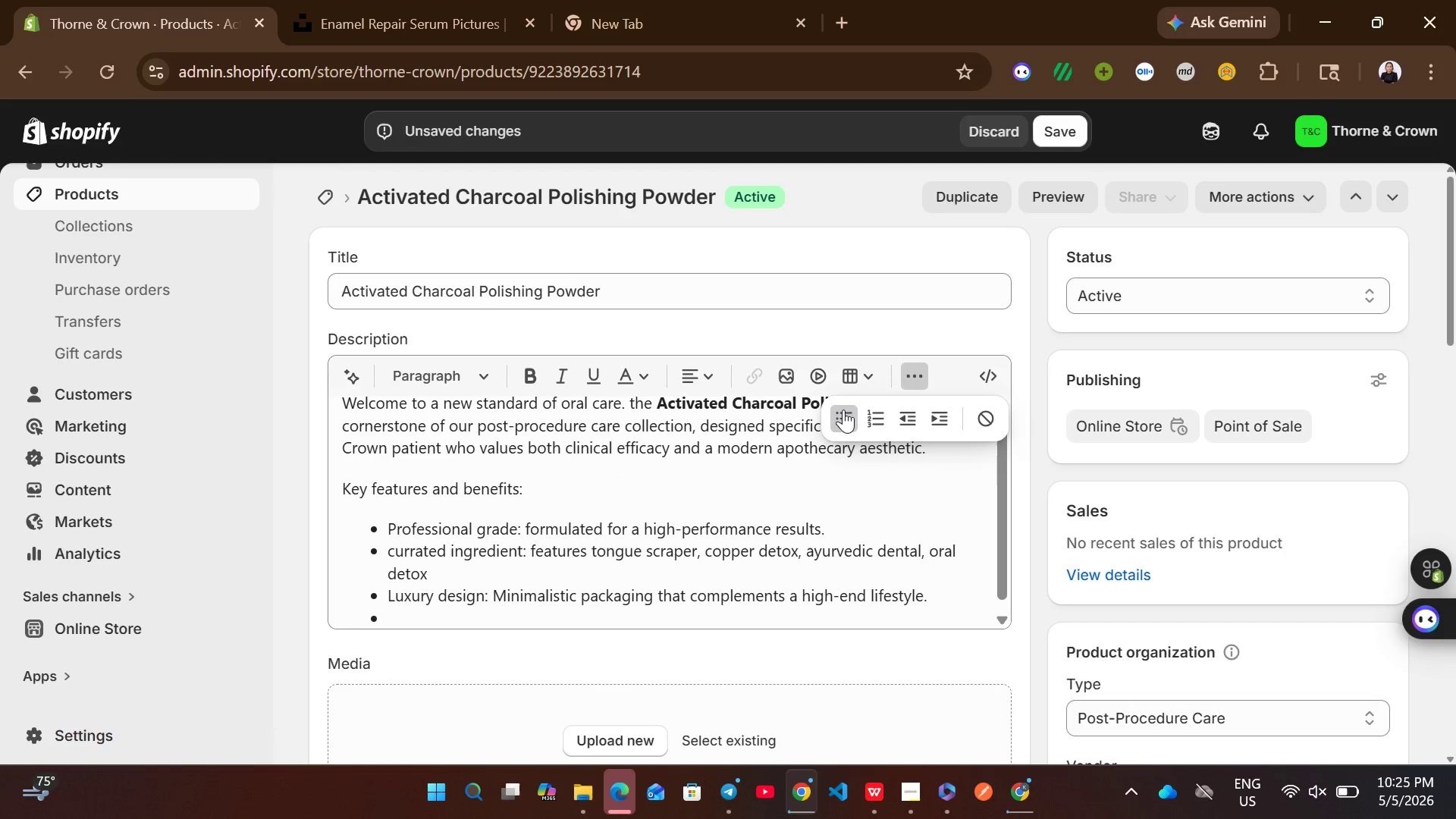 
left_click([836, 413])
 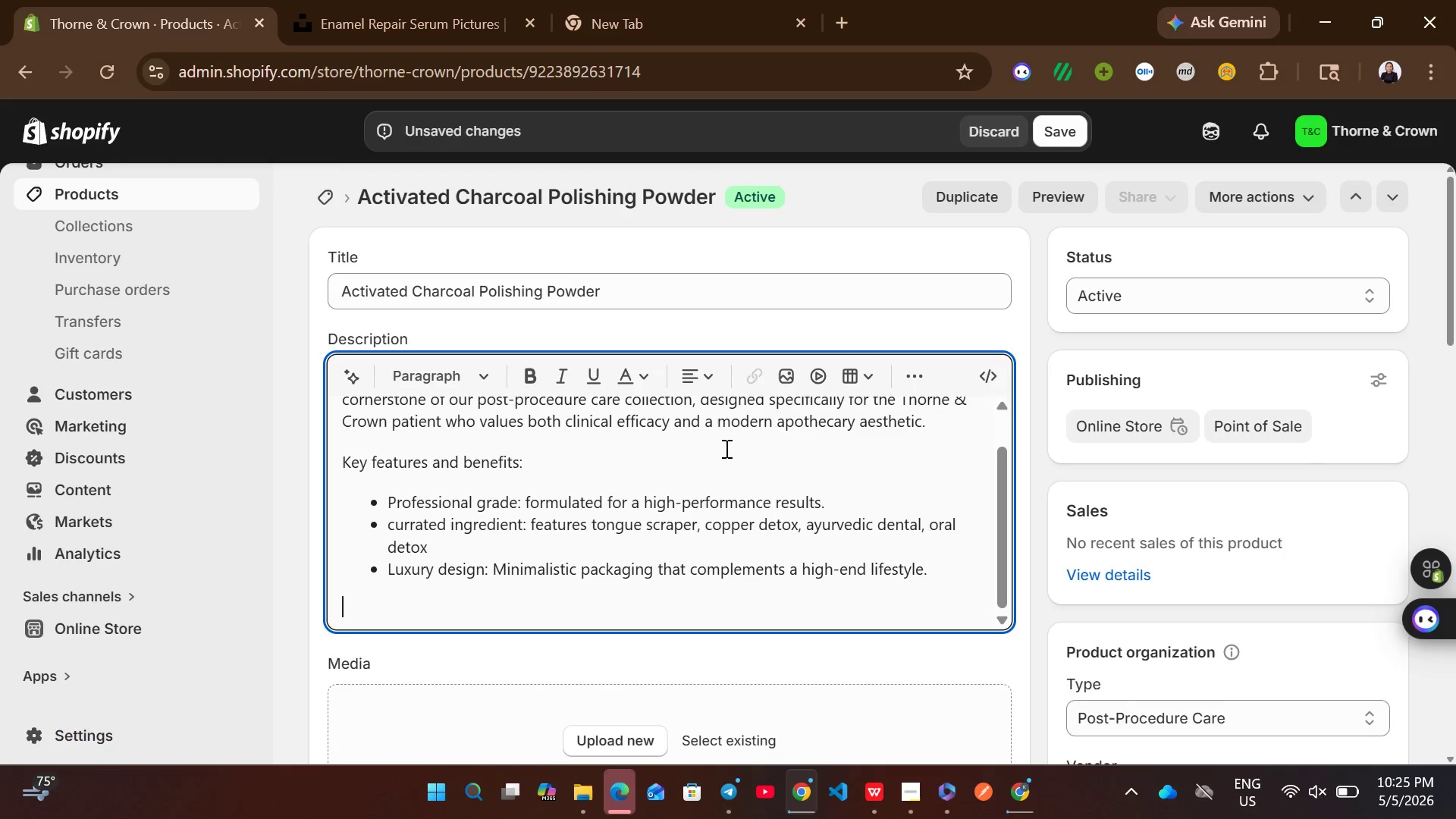 
type(Use as direct)
 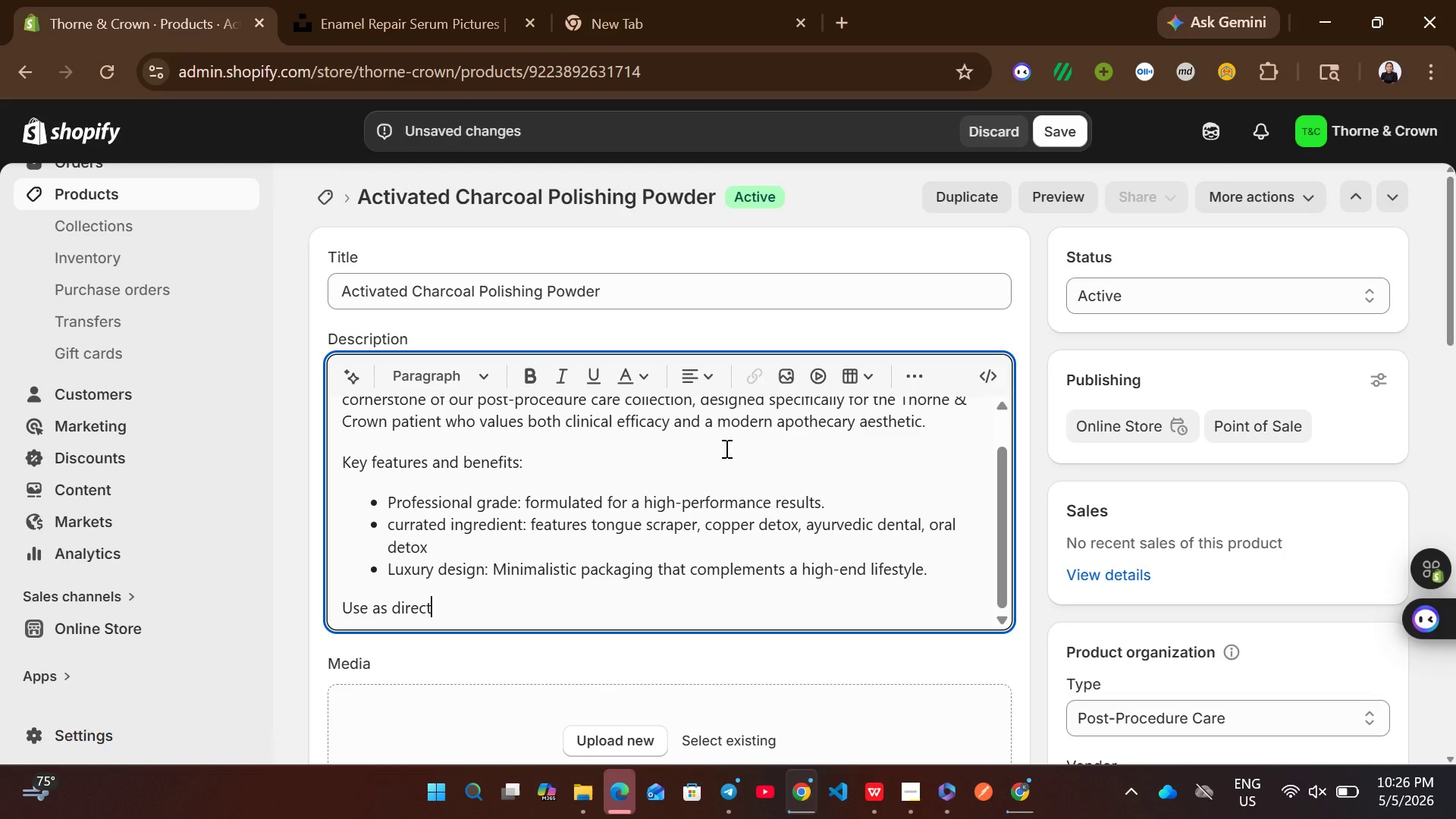 
type(ed by your dental professional for optimal results.)
 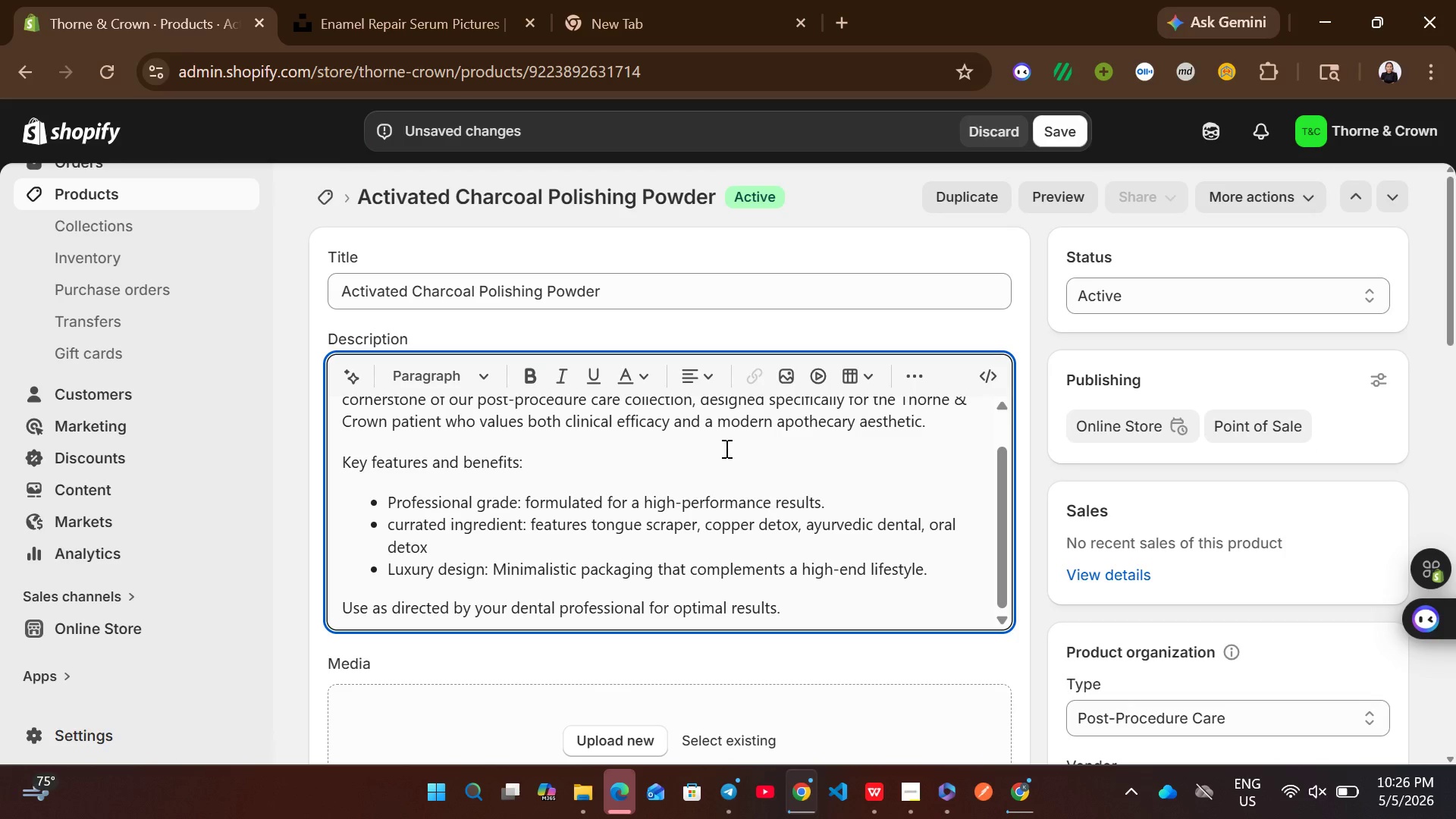 
key(Control+A)
 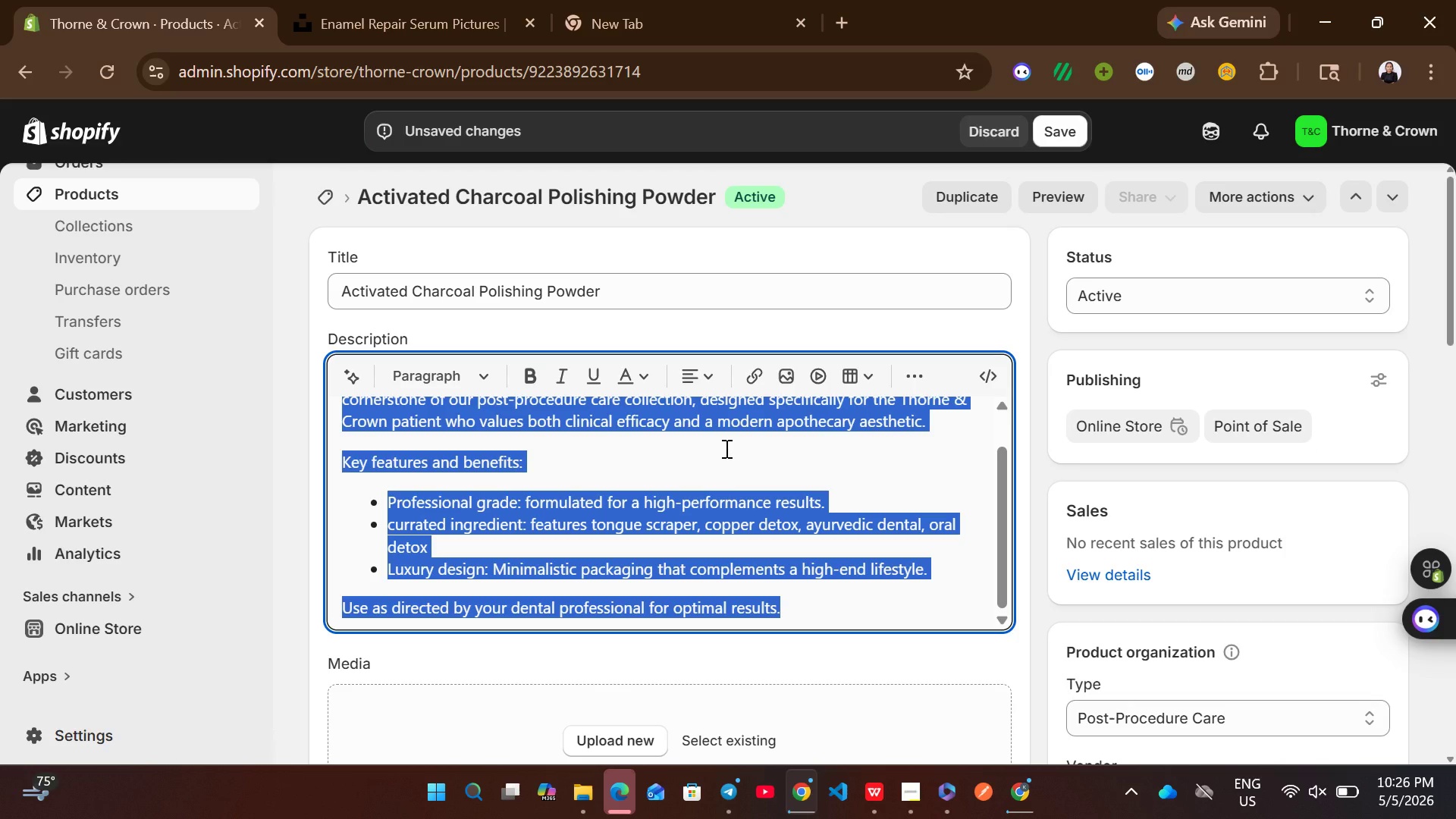 
key(Control+C)
 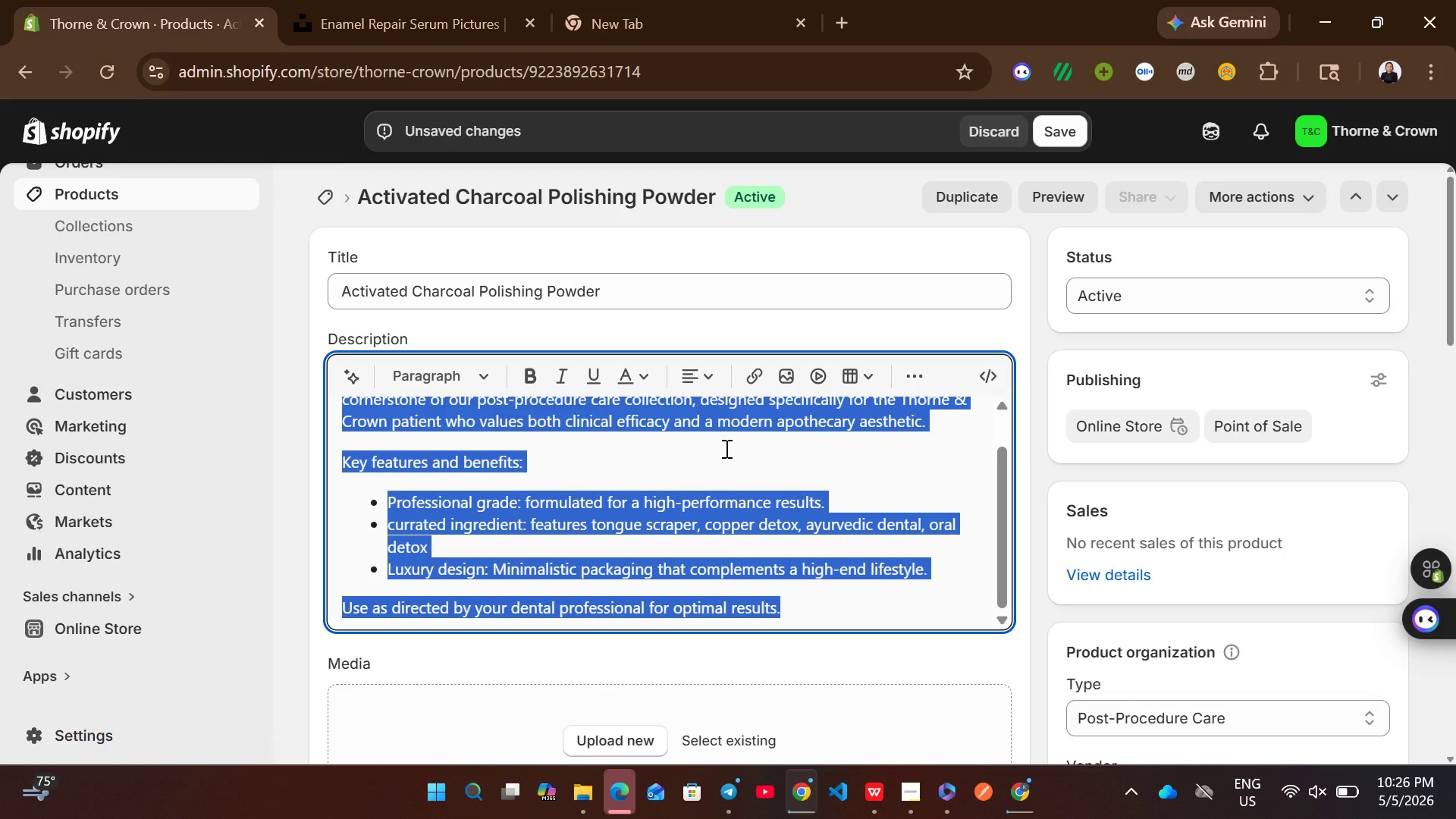 
left_click([725, 448])
 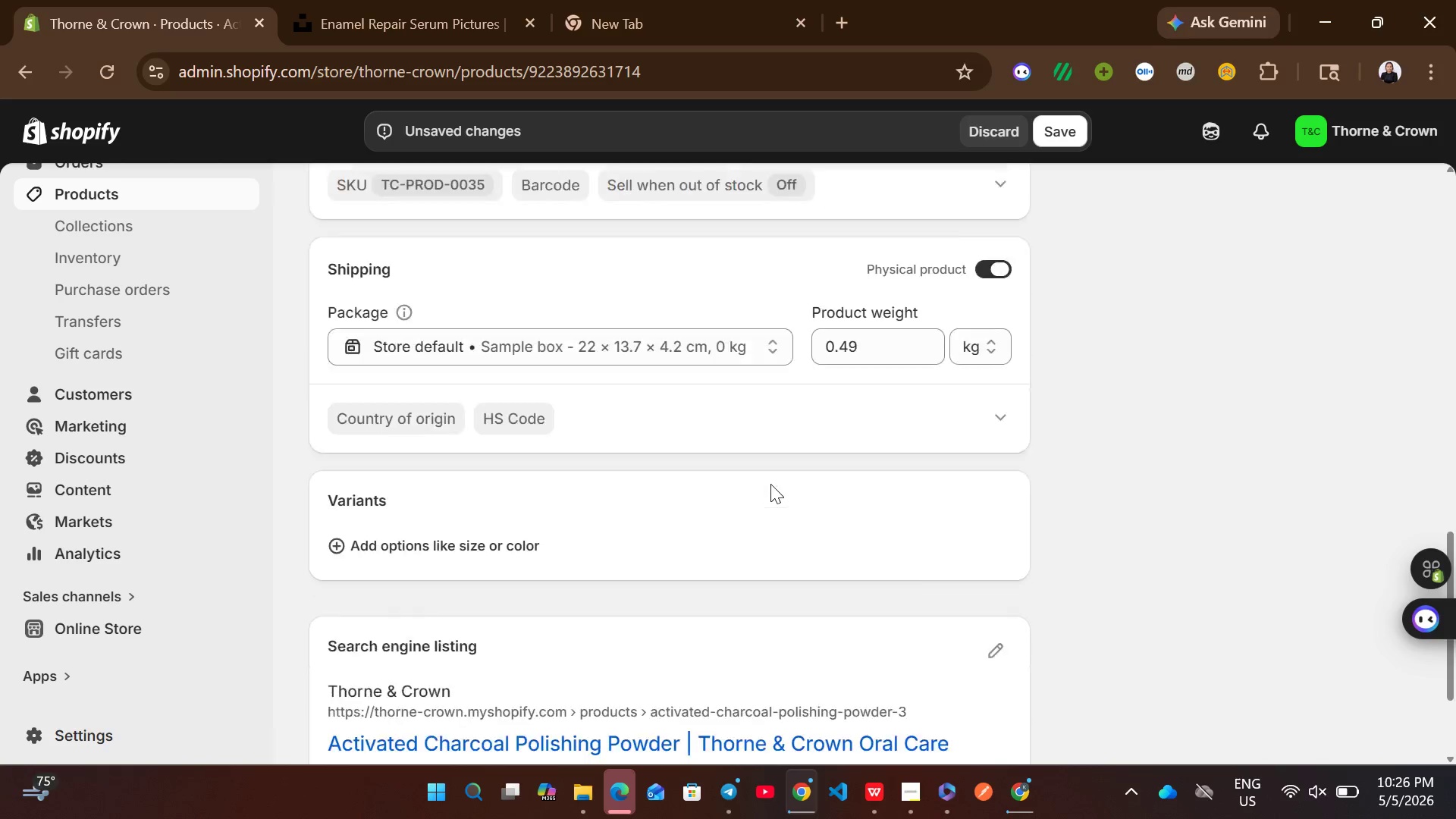 
left_click([1004, 492])
 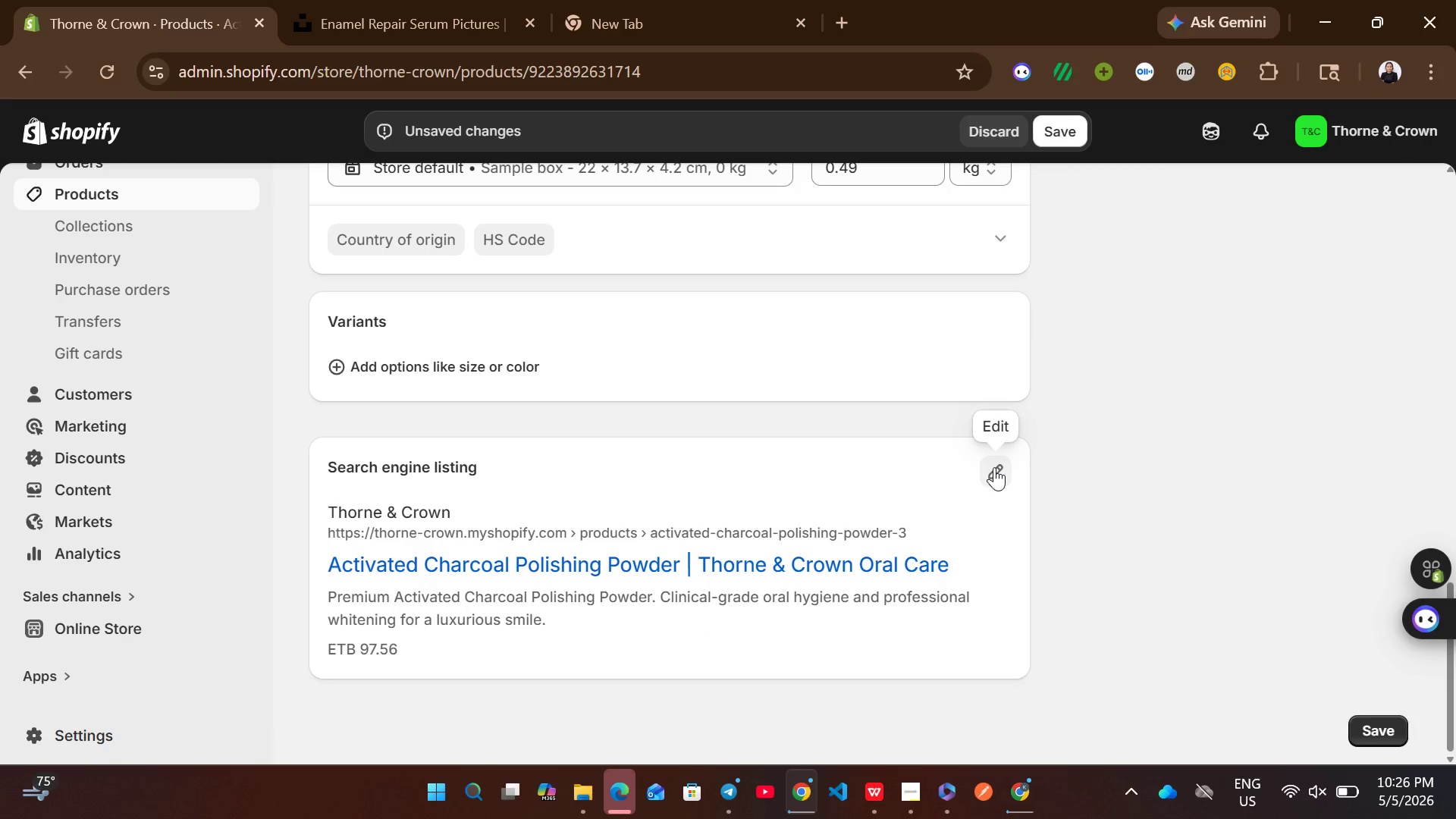 
left_click([994, 467])
 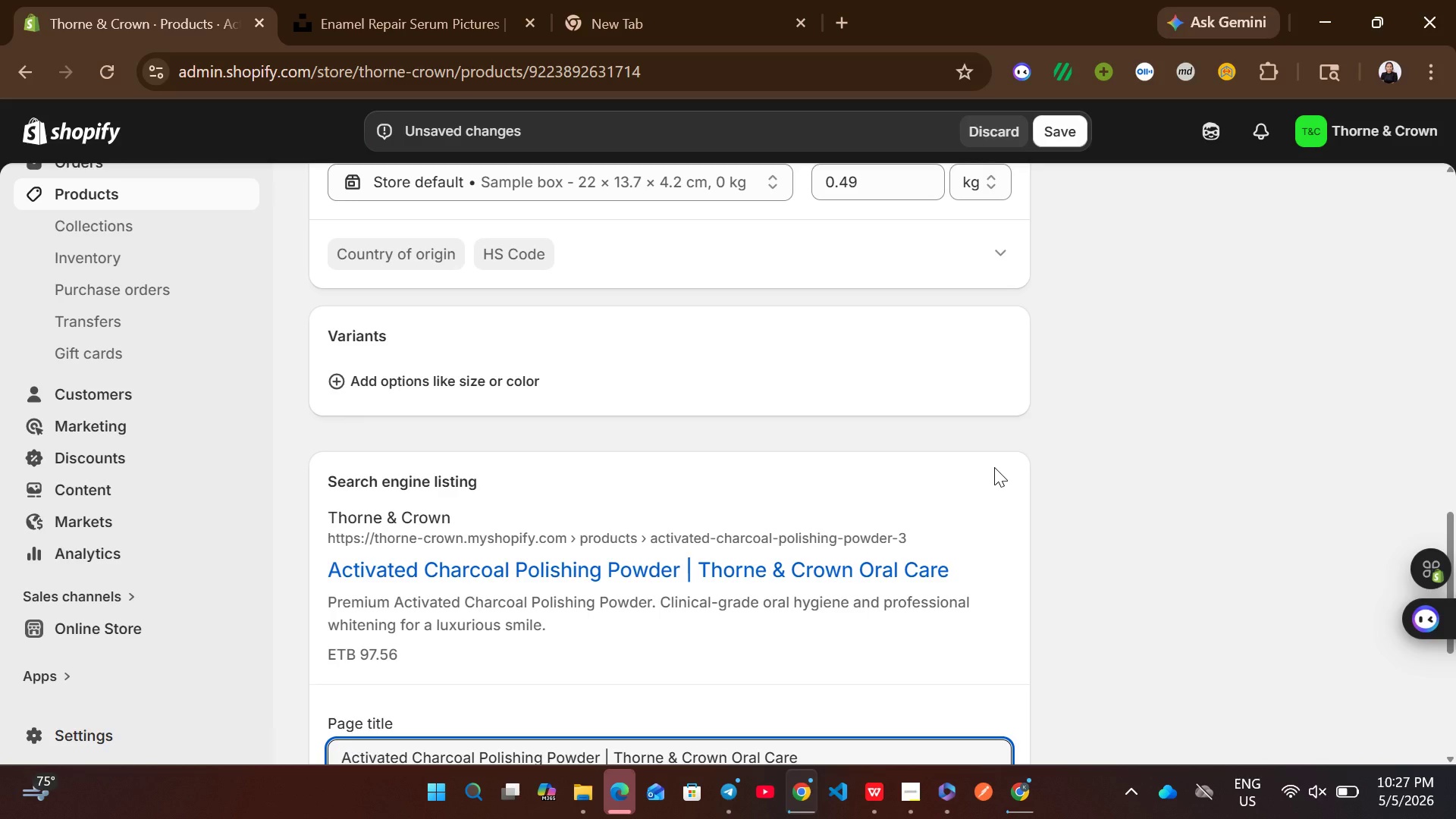 
wait(40.41)
 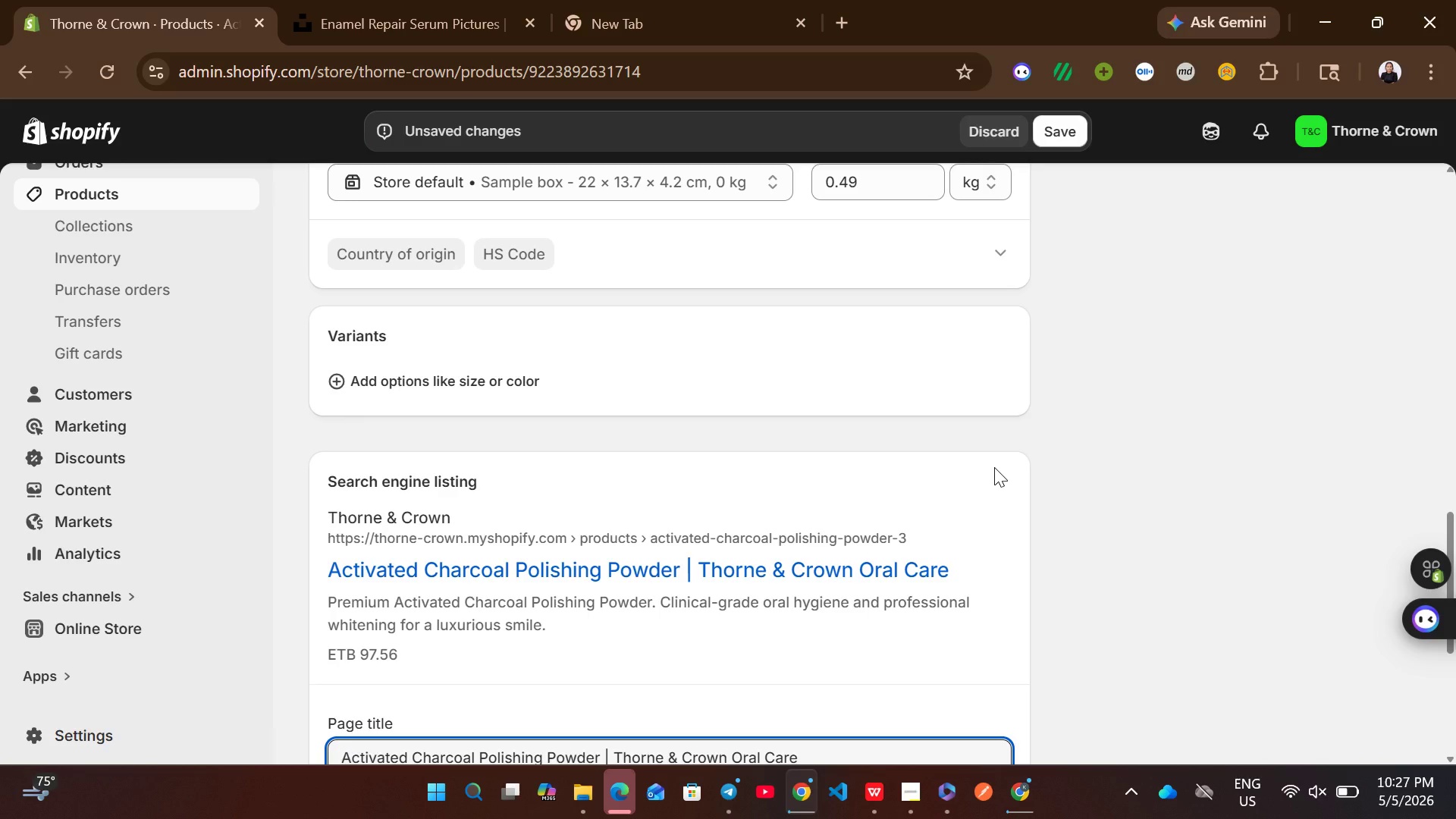 
left_click([601, 498])
 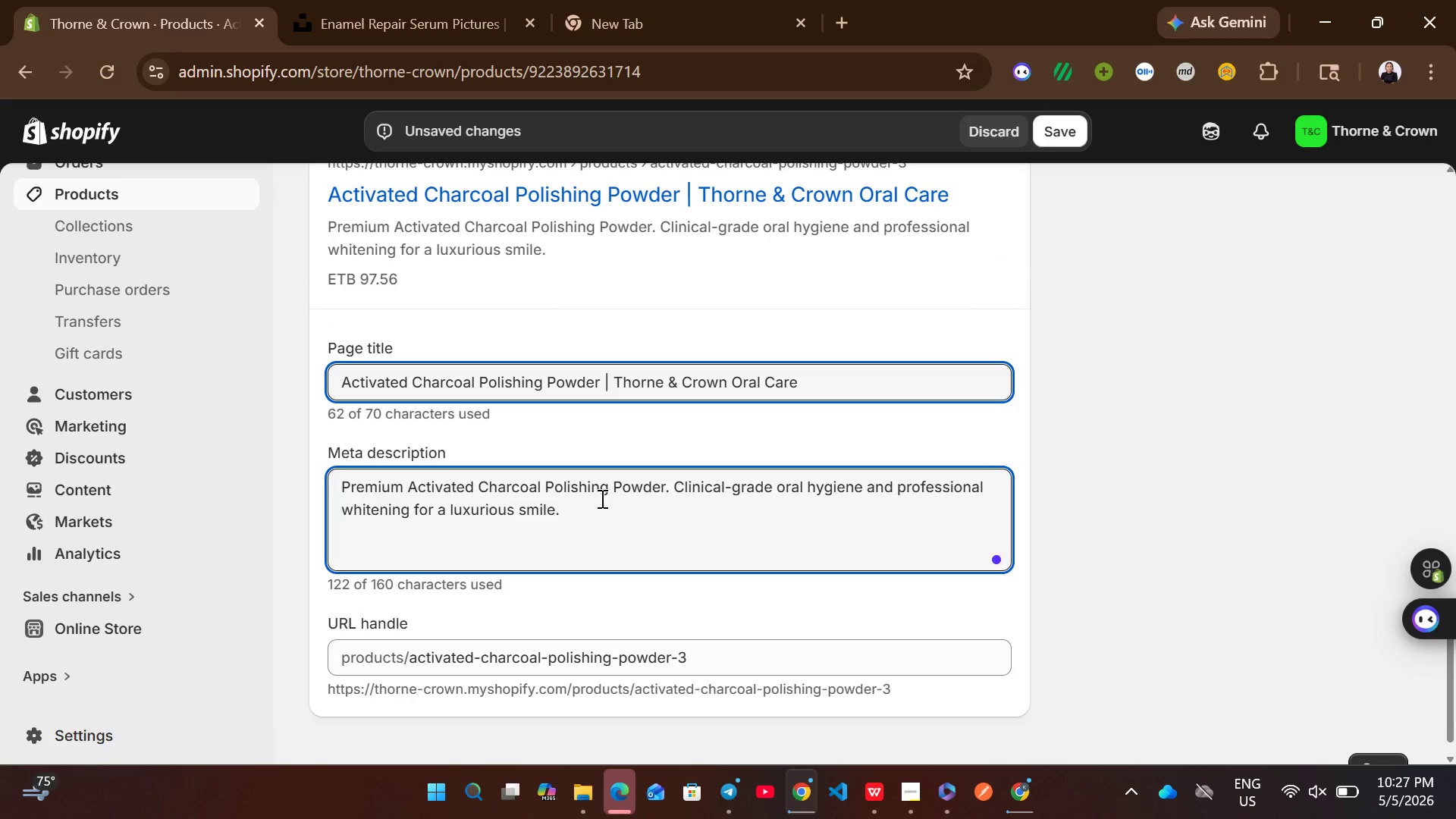 
key(Control+A)
 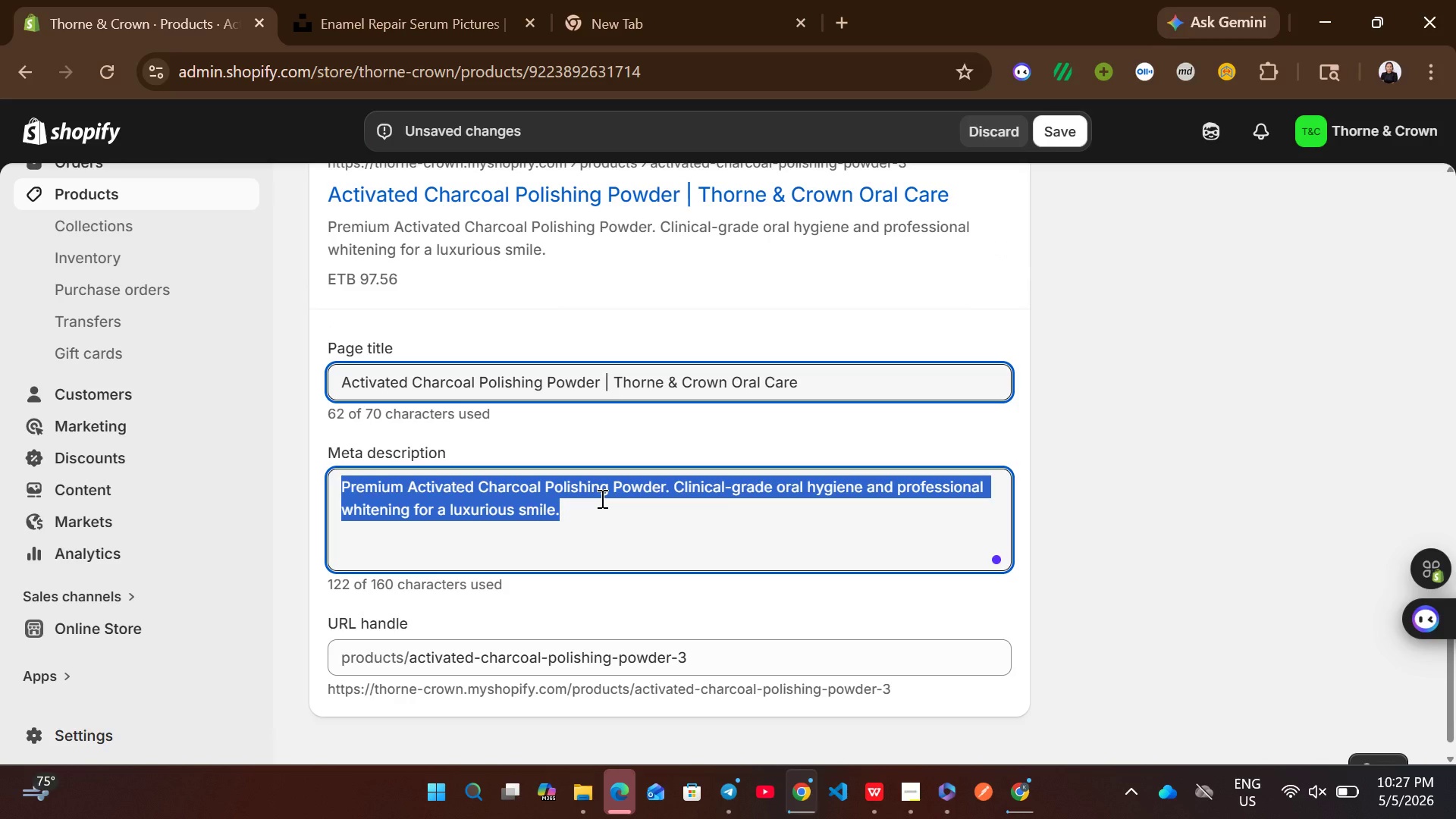 
type(Ensure optimal recover )
key(Backspace)
type(y )
 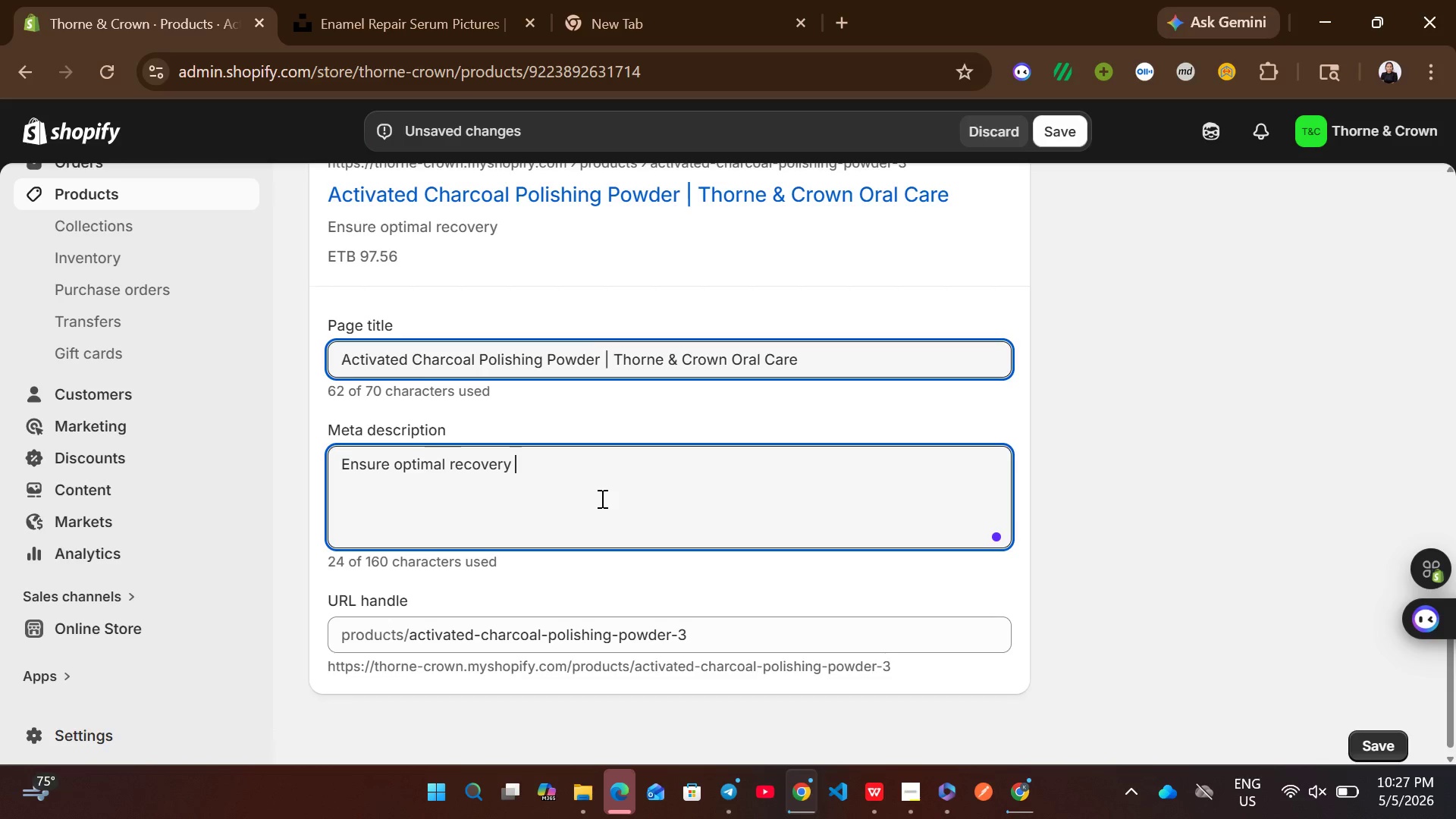 
type(with thorne &)
 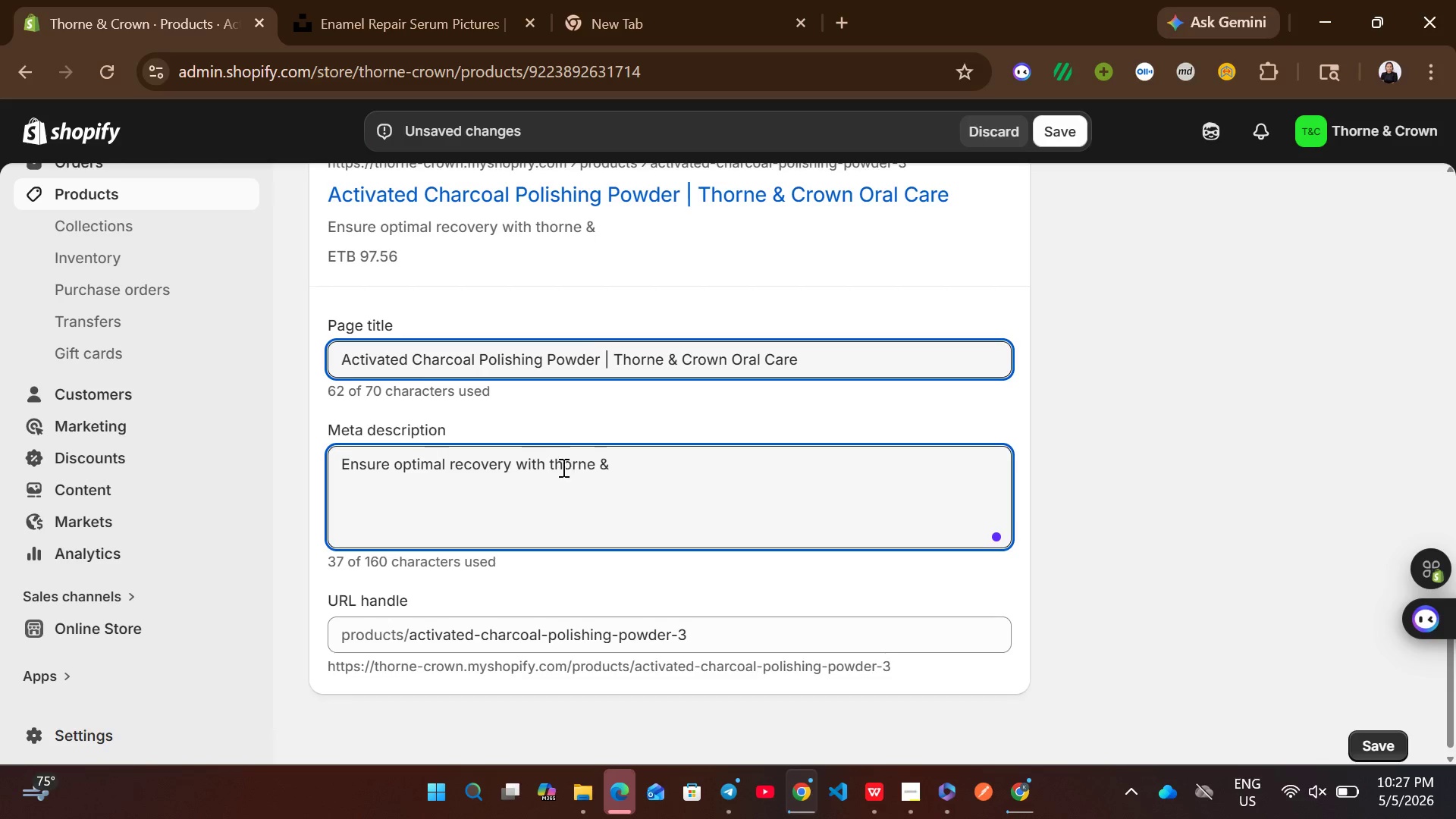 
left_click([555, 466])
 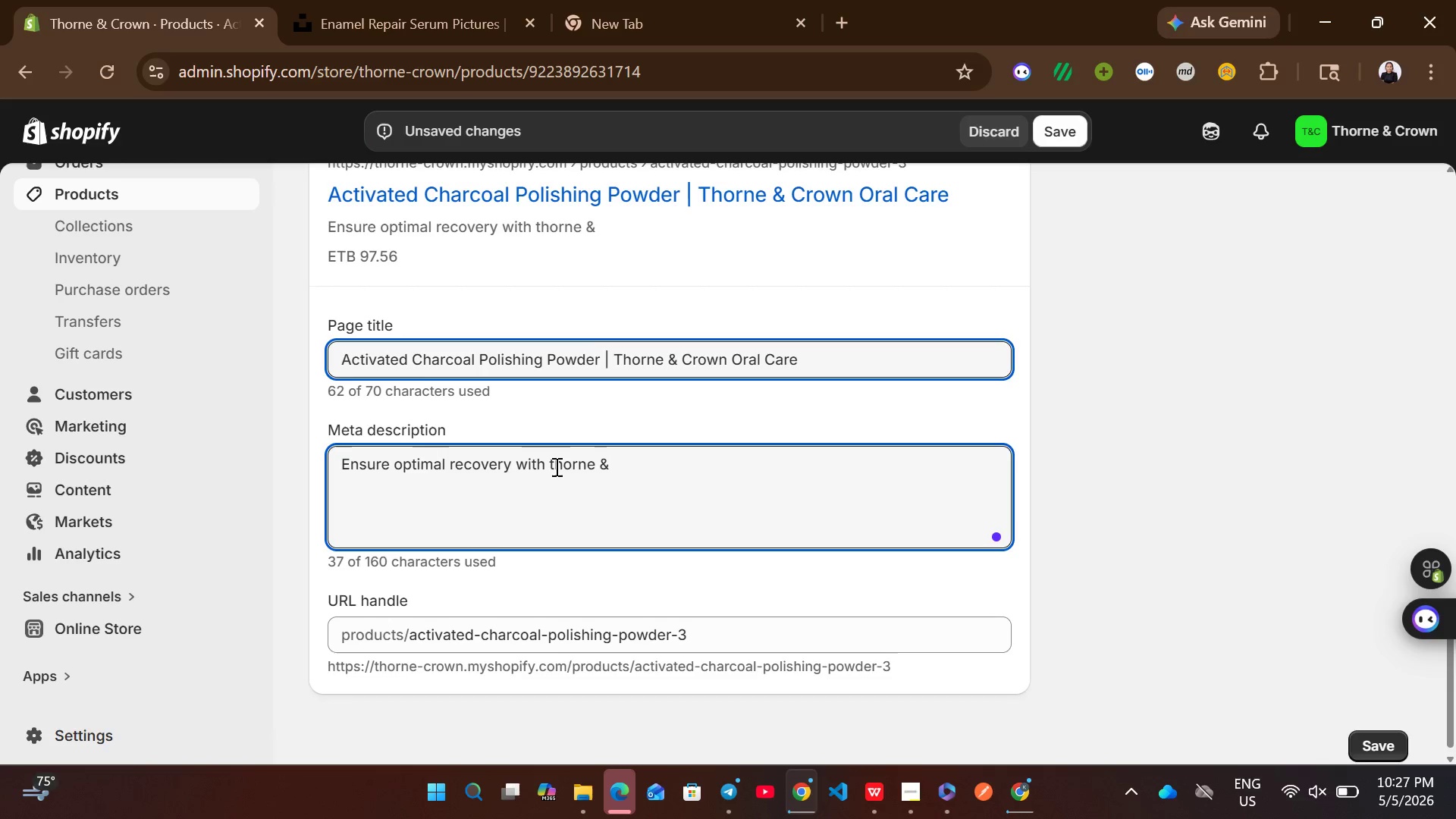 
key(Backspace)
 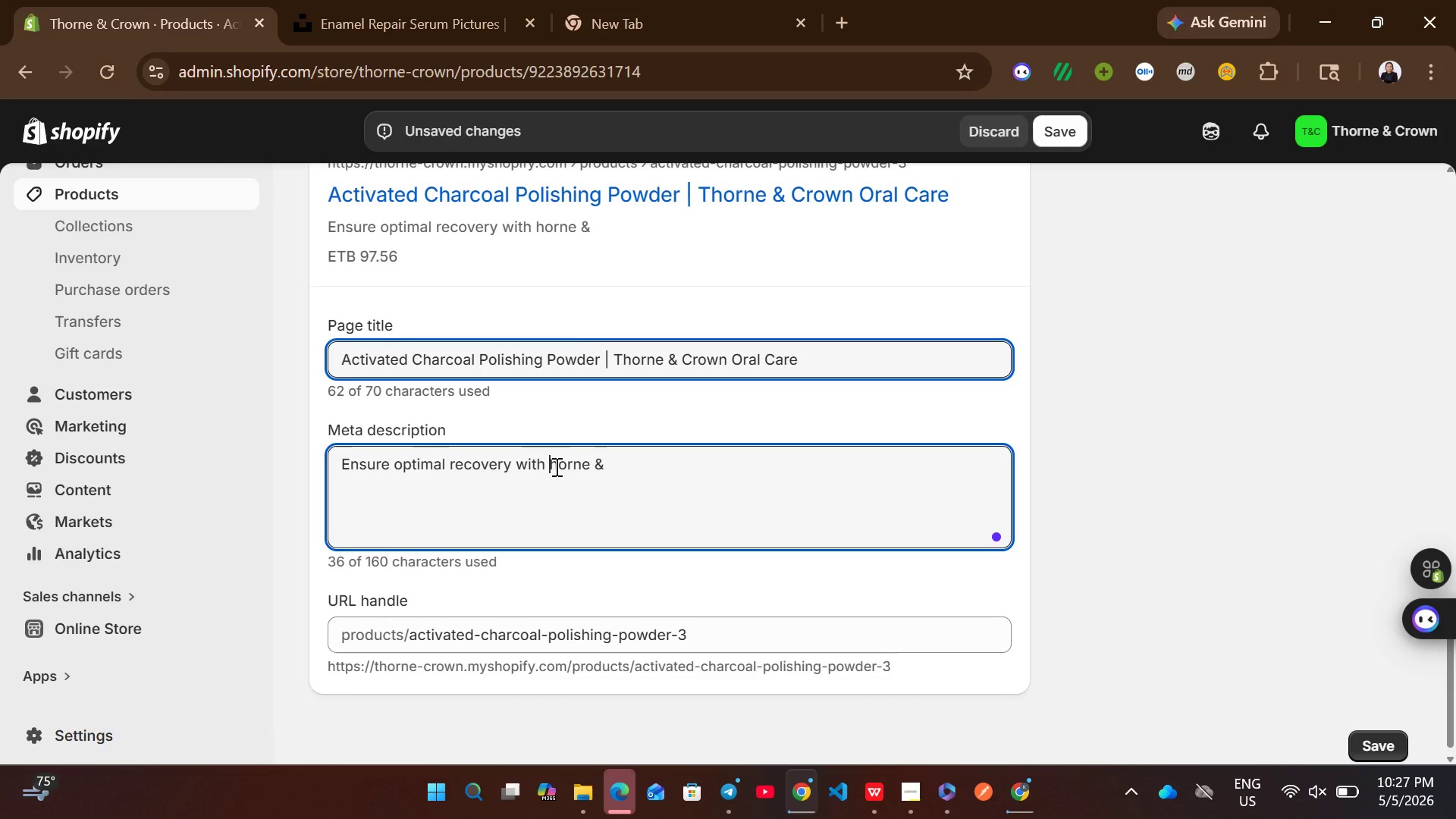 
key(Shift+ShiftLeft)
 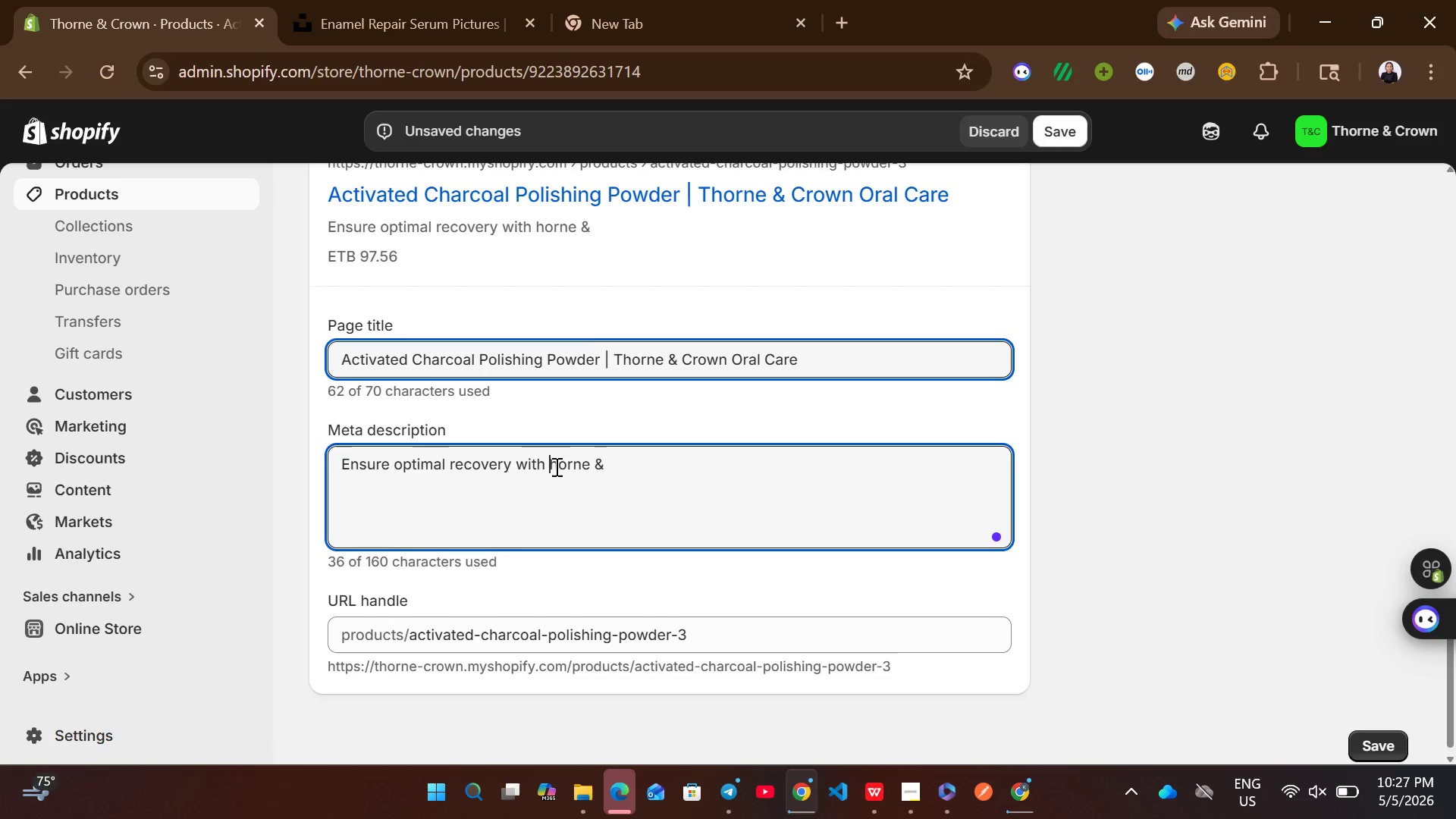 
key(Shift+T)
 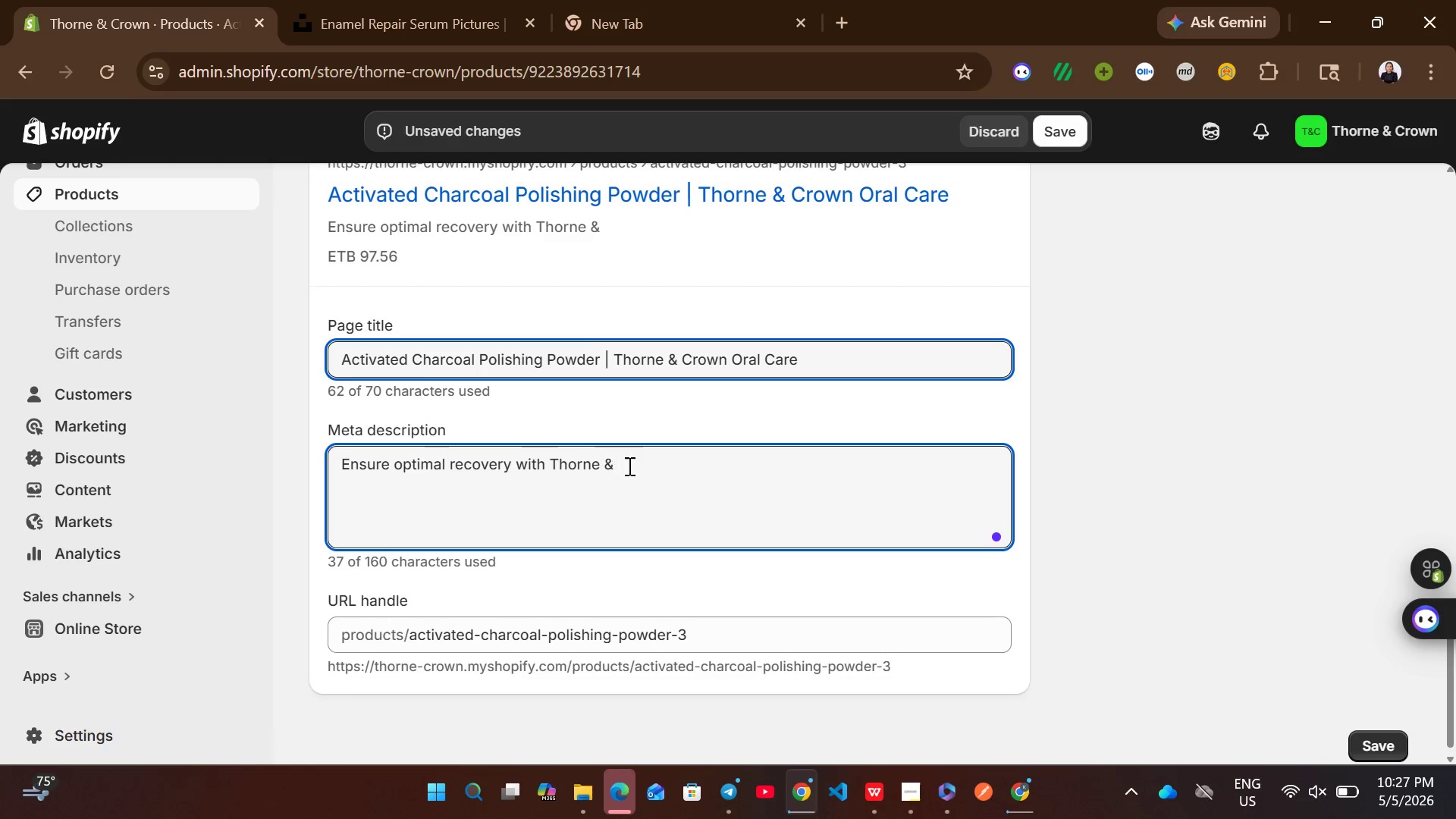 
left_click([638, 464])
 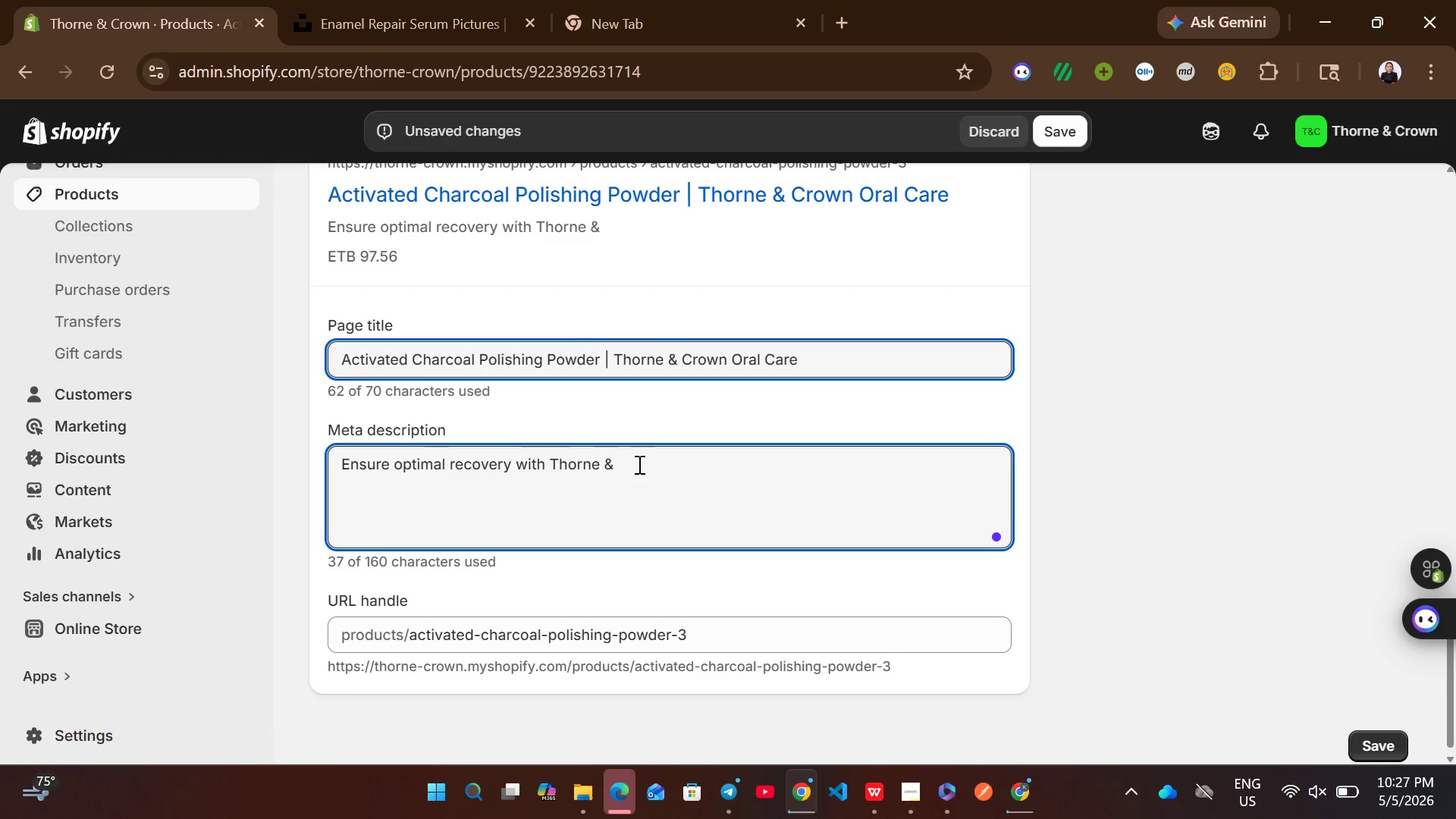 
type( Crown )
key(Backspace)
type('s A)
 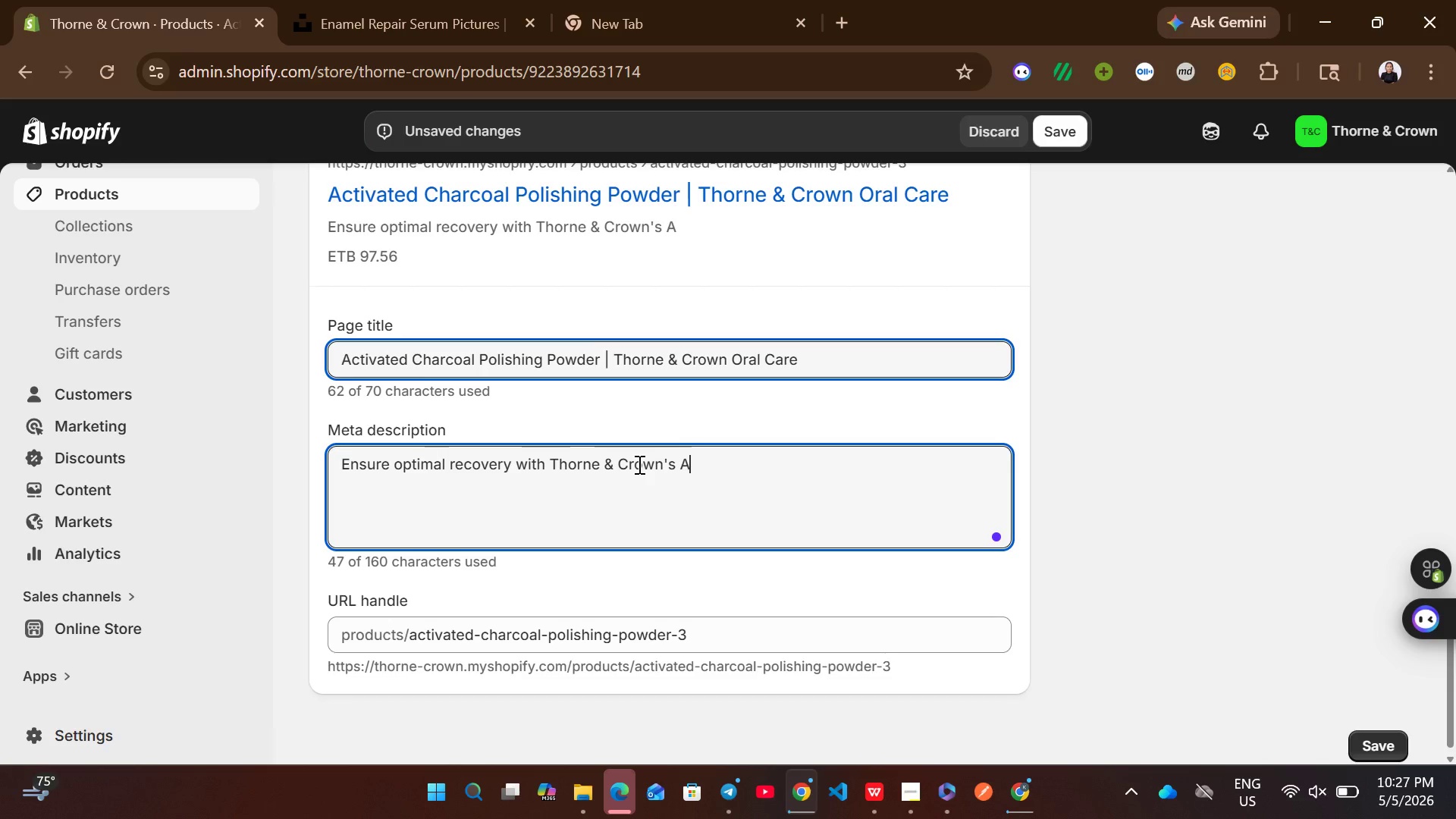 
left_click_drag(start_coordinate=[596, 357], to_coordinate=[254, 337])
 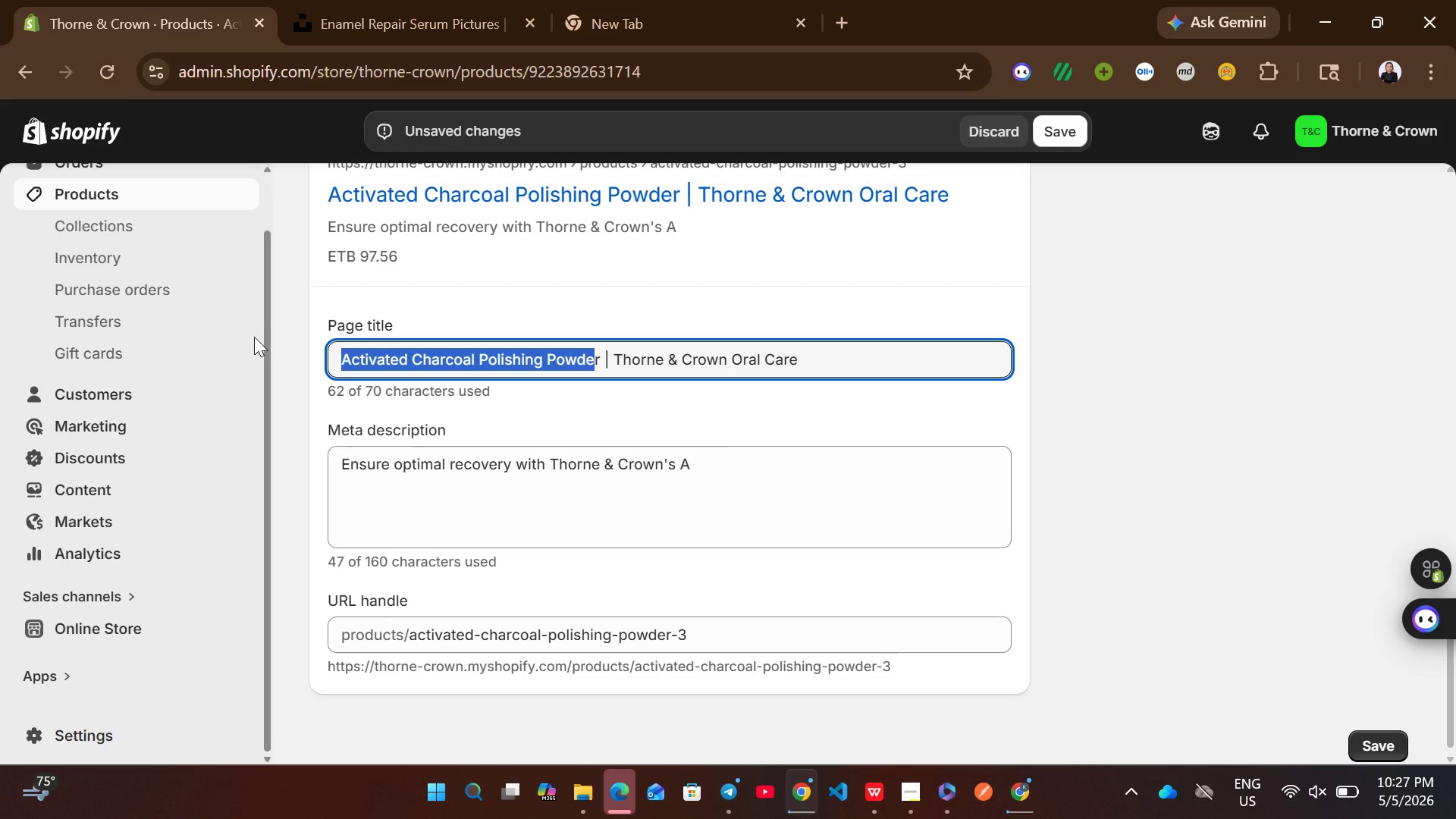 
key(Control+C)
 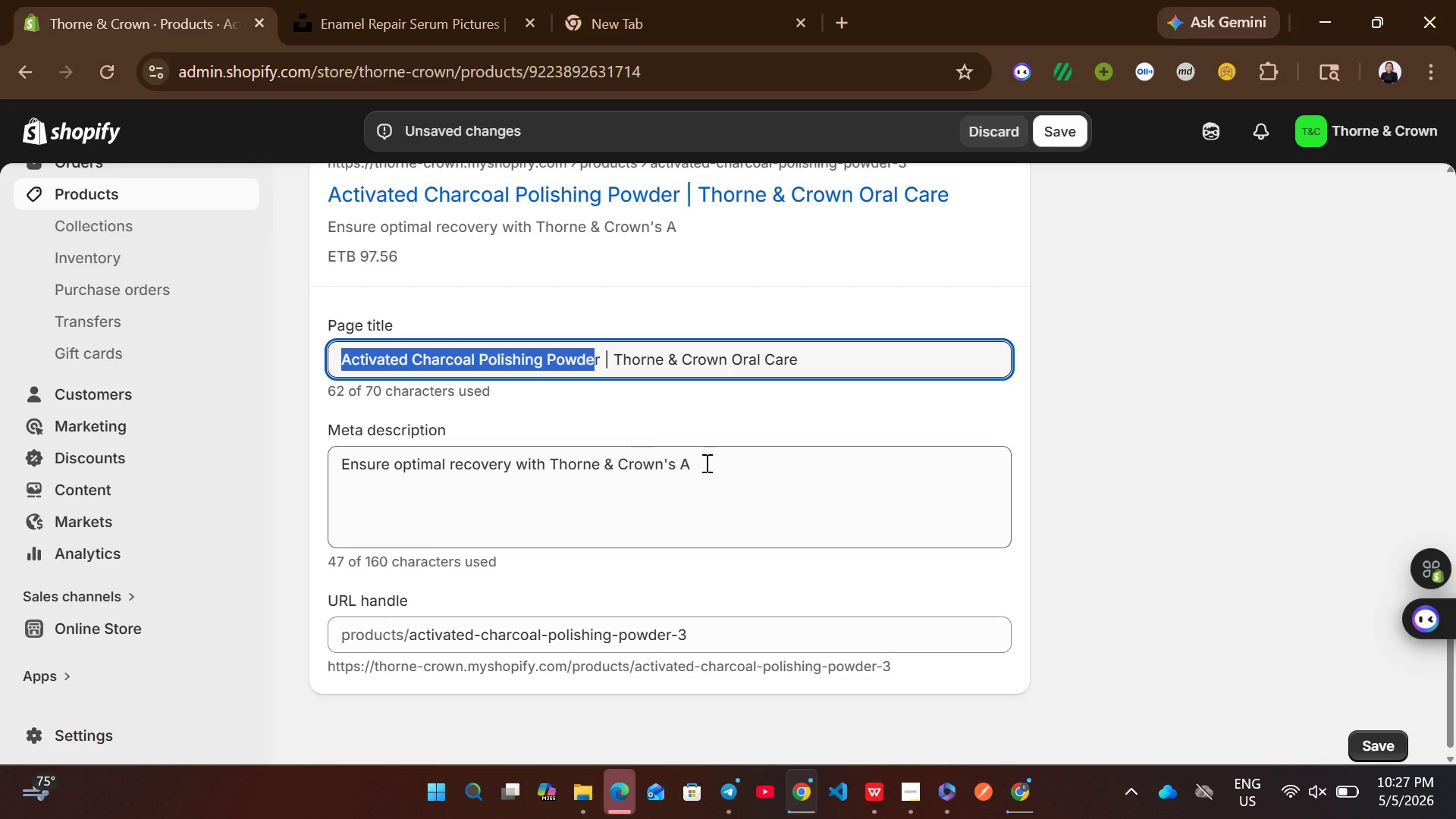 
left_click([722, 461])
 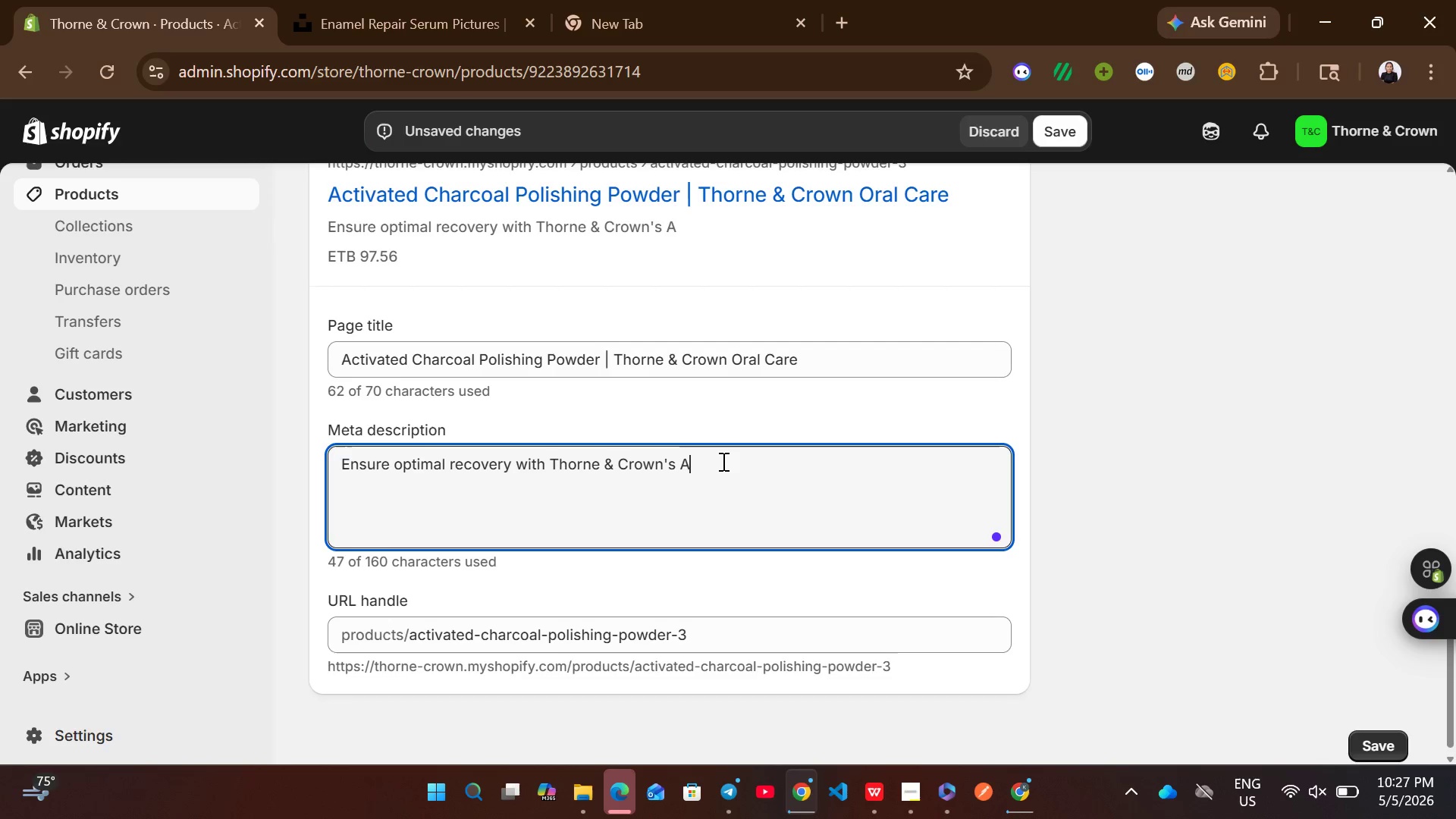 
key(Backspace)
 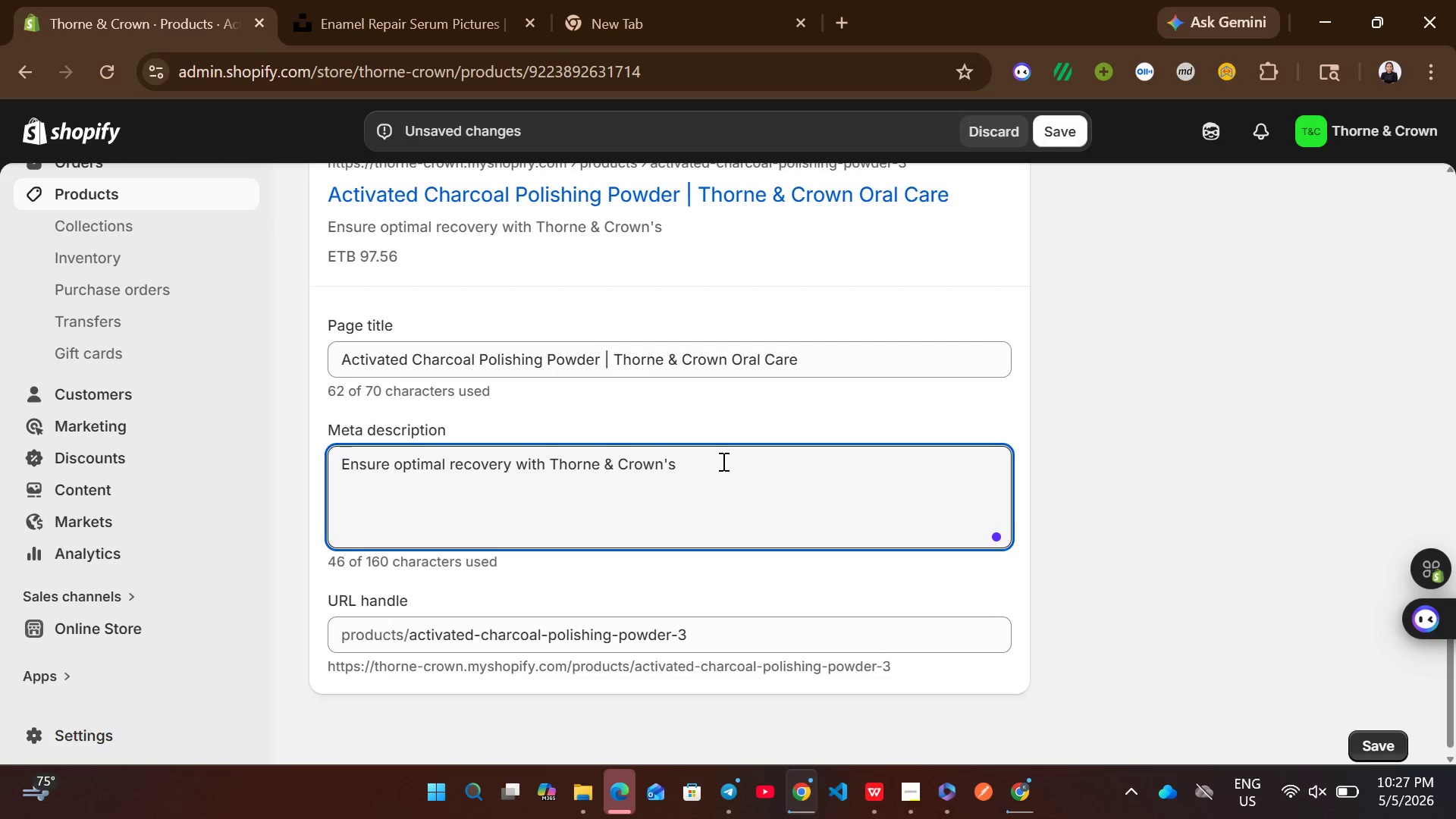 
key(Control+ControlLeft)
 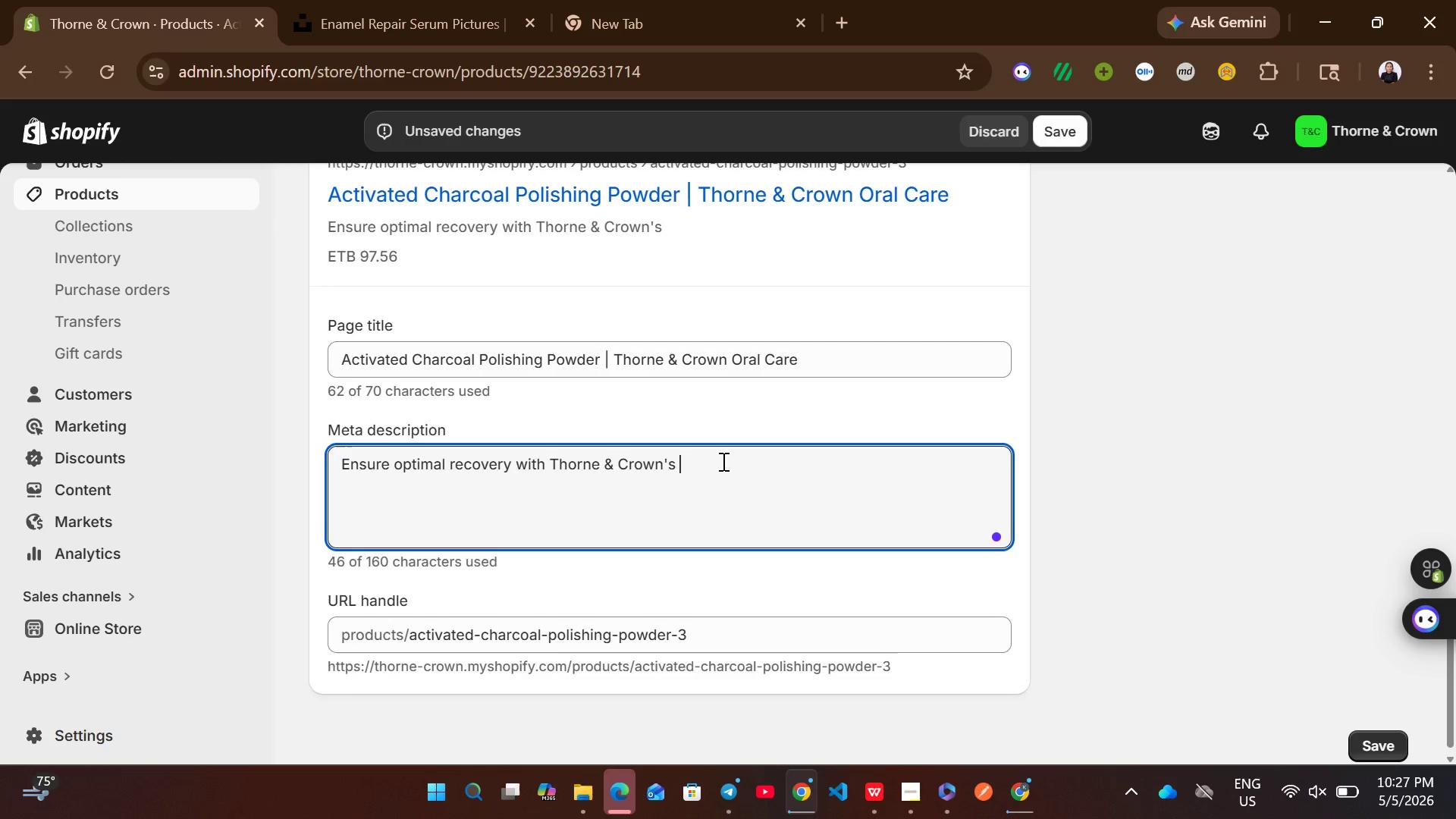 
key(Control+V)
 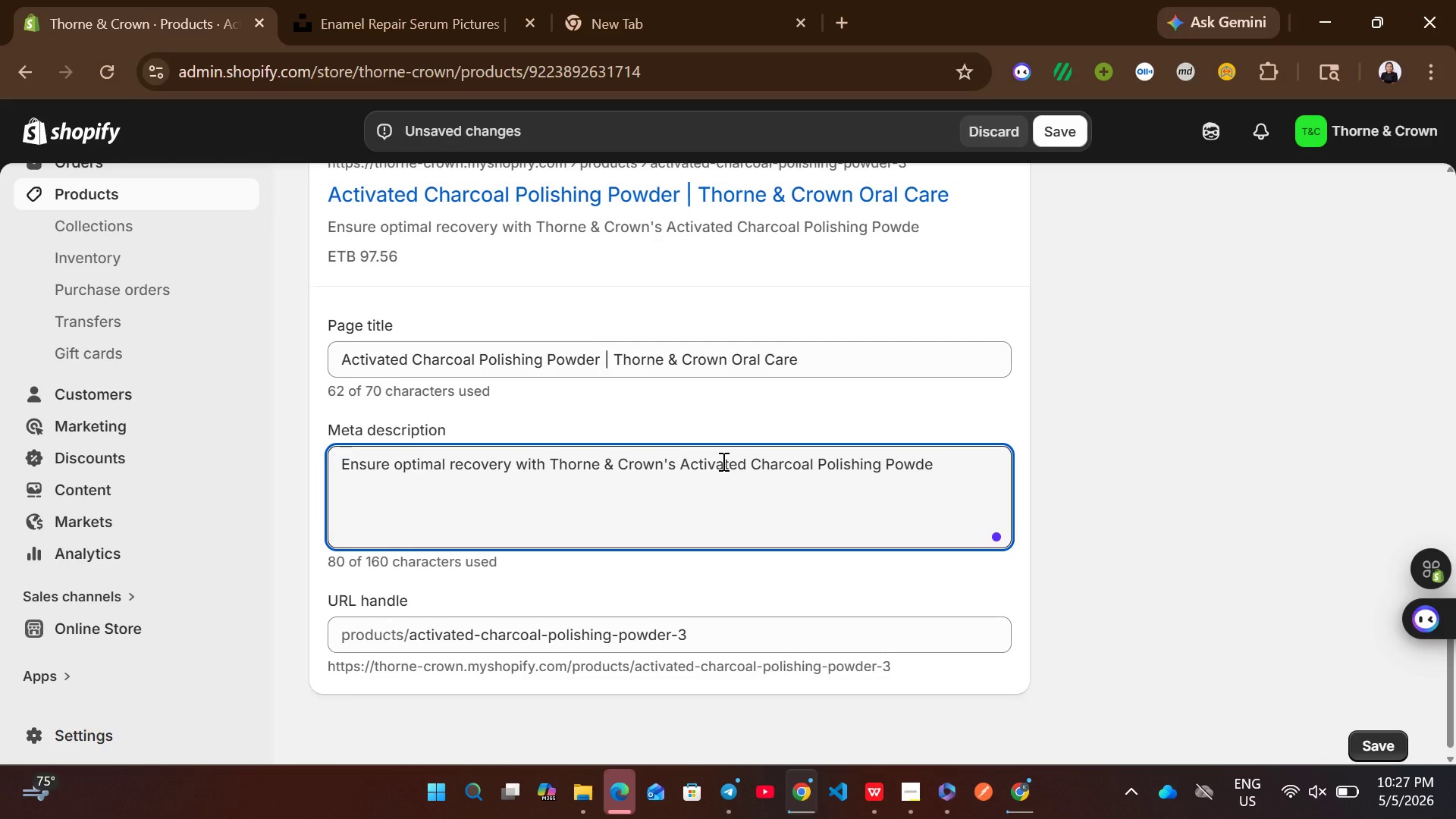 
type(r. Designed for post-op care )
 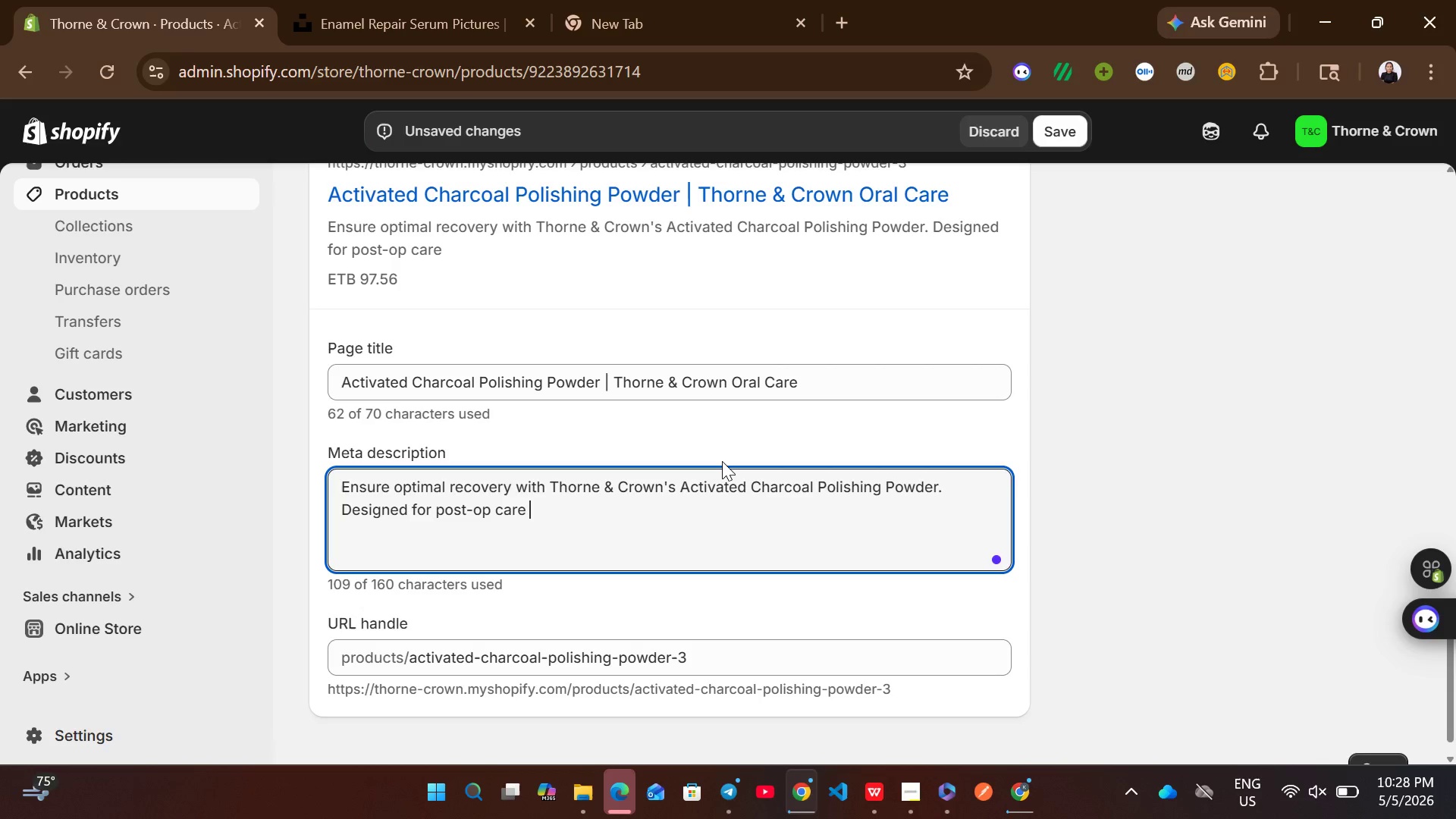 
type(with )
 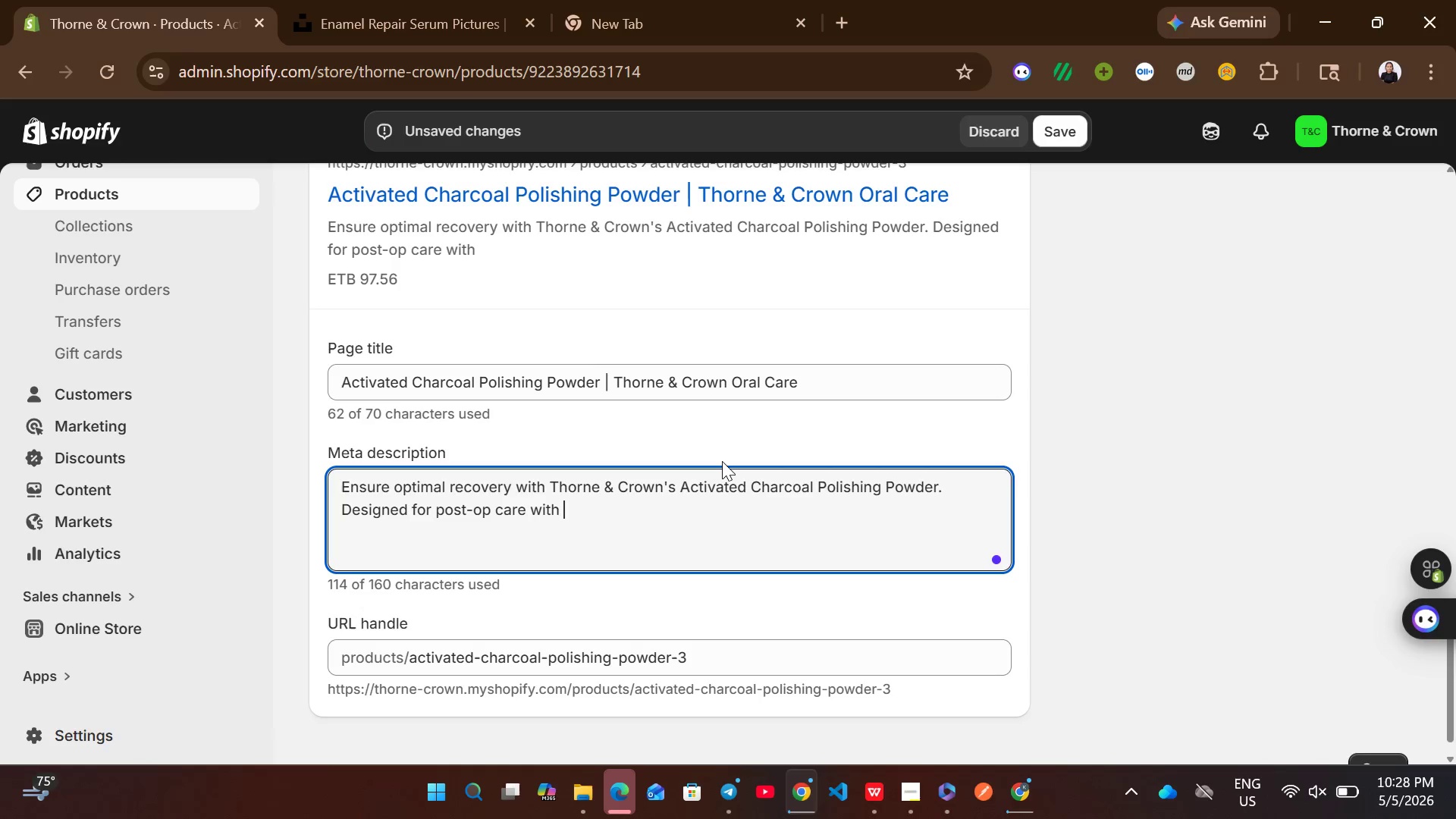 
type(tong)
 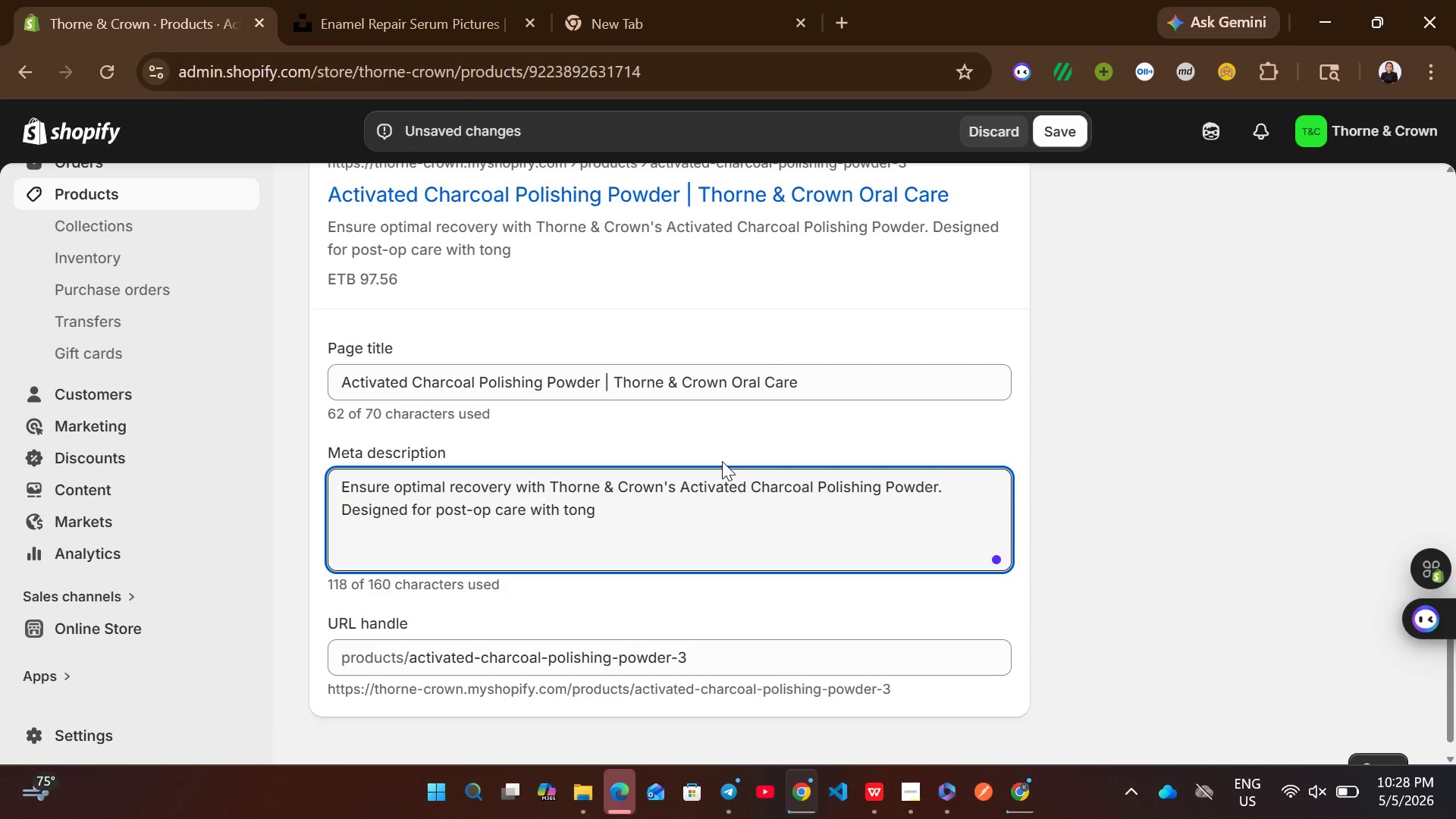 
type(ue scara)
key(Backspace)
key(Backspace)
key(Backspace)
 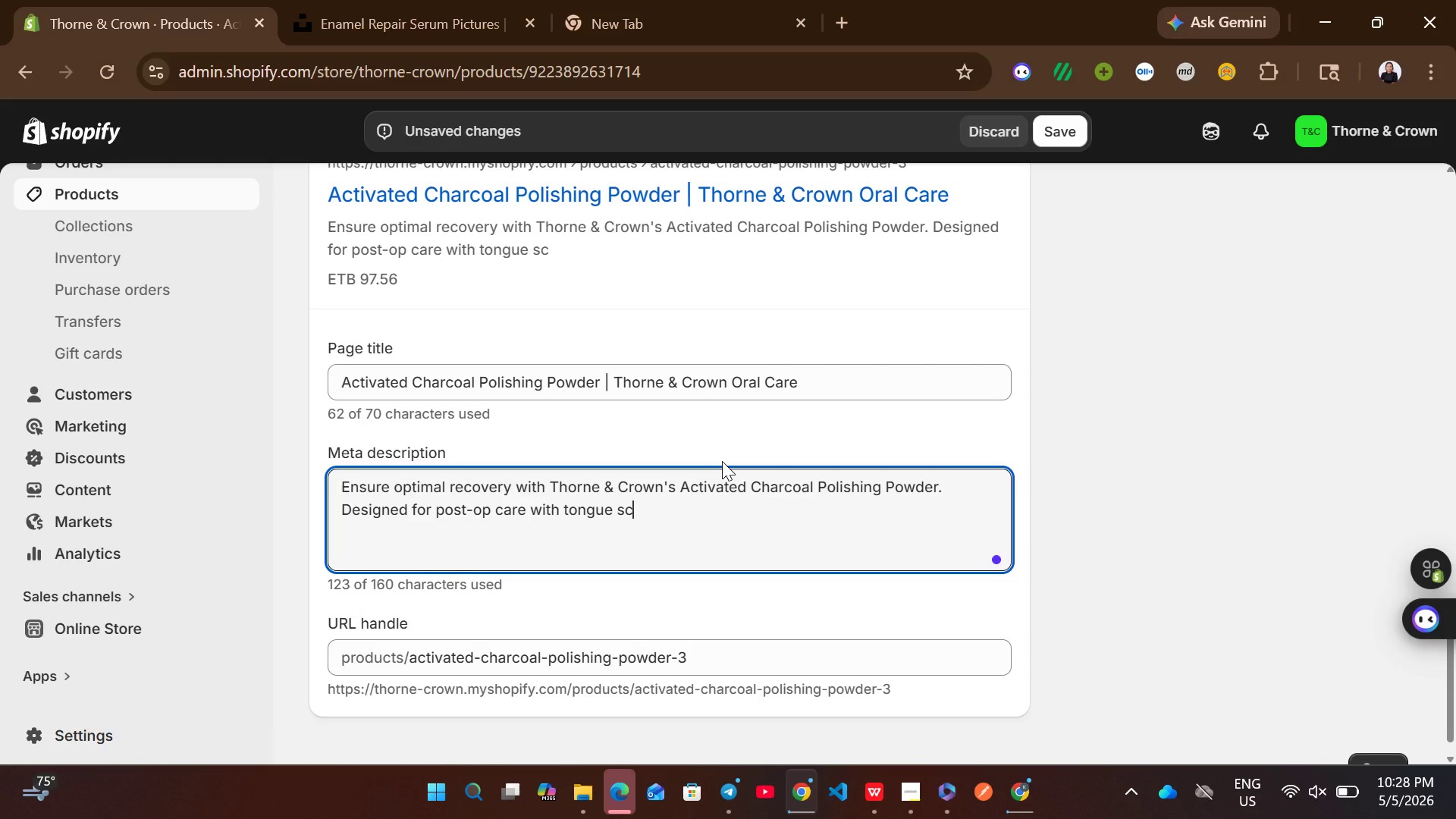 
type(raper )
 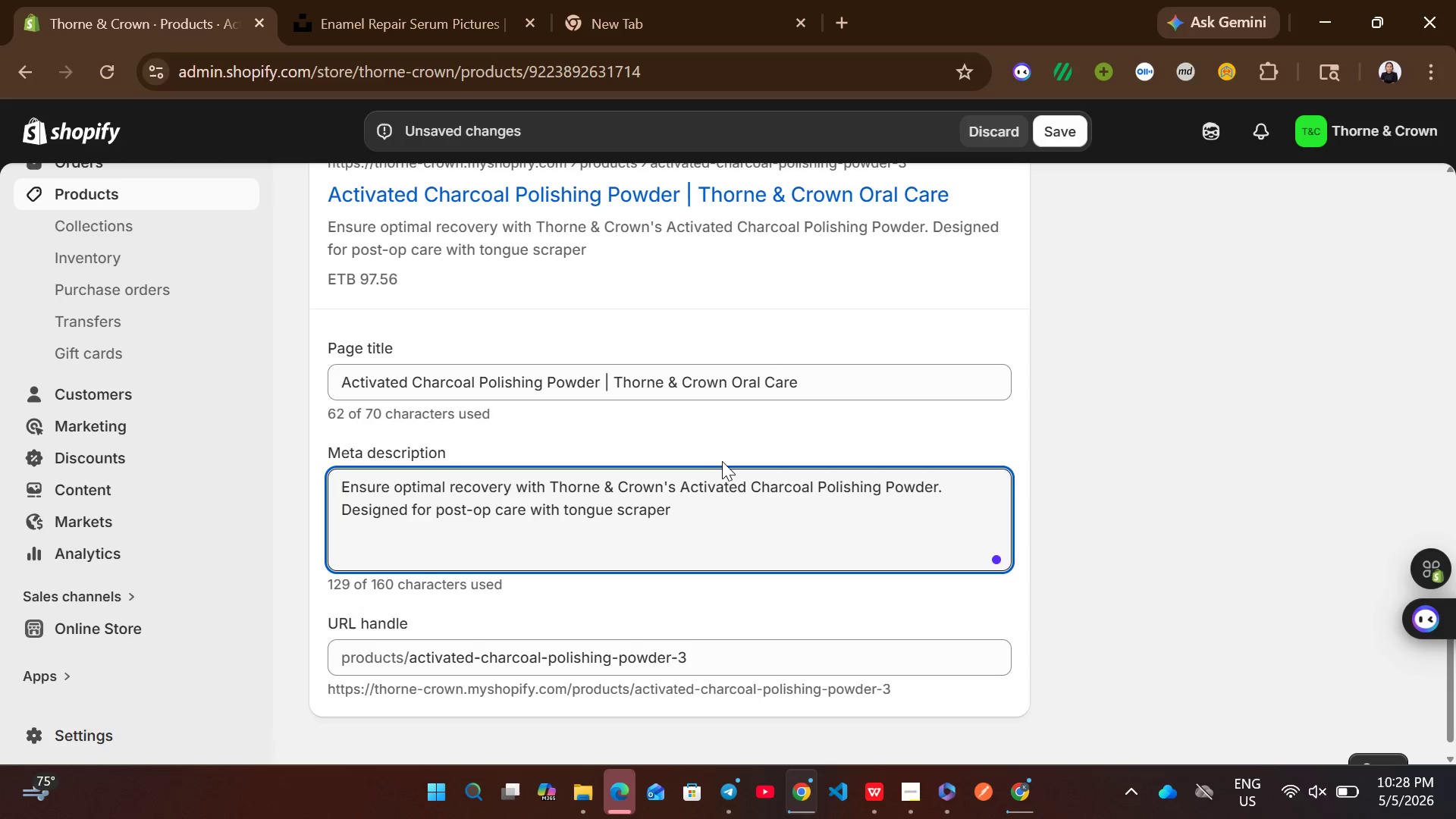 
key(Backspace)
type(, copper detox, ayurvedic )
 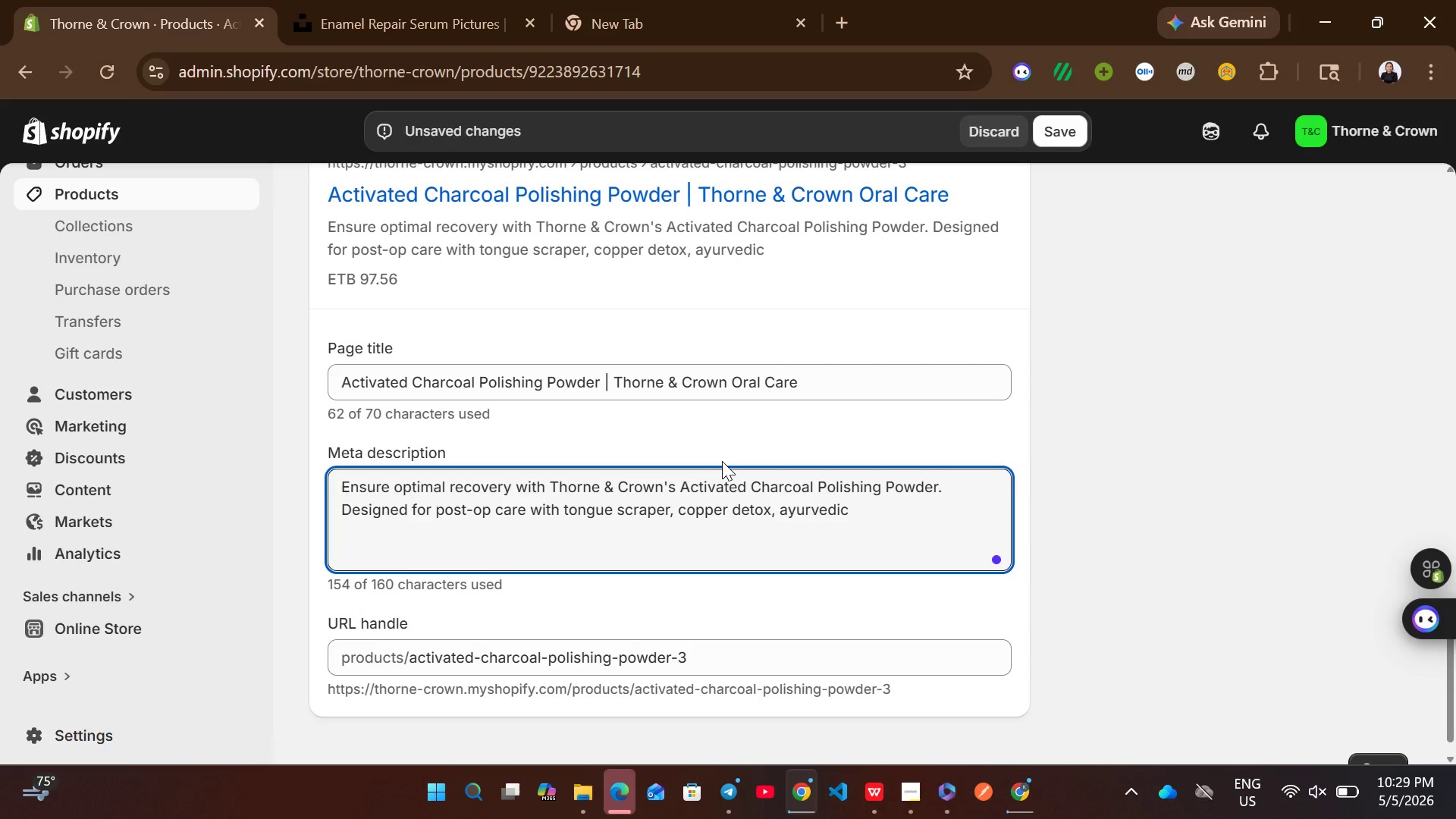 
type(dental )
key(Backspace)
type(, oral detox, providing the clinicak)
key(Backspace)
type(l support health requires.)
 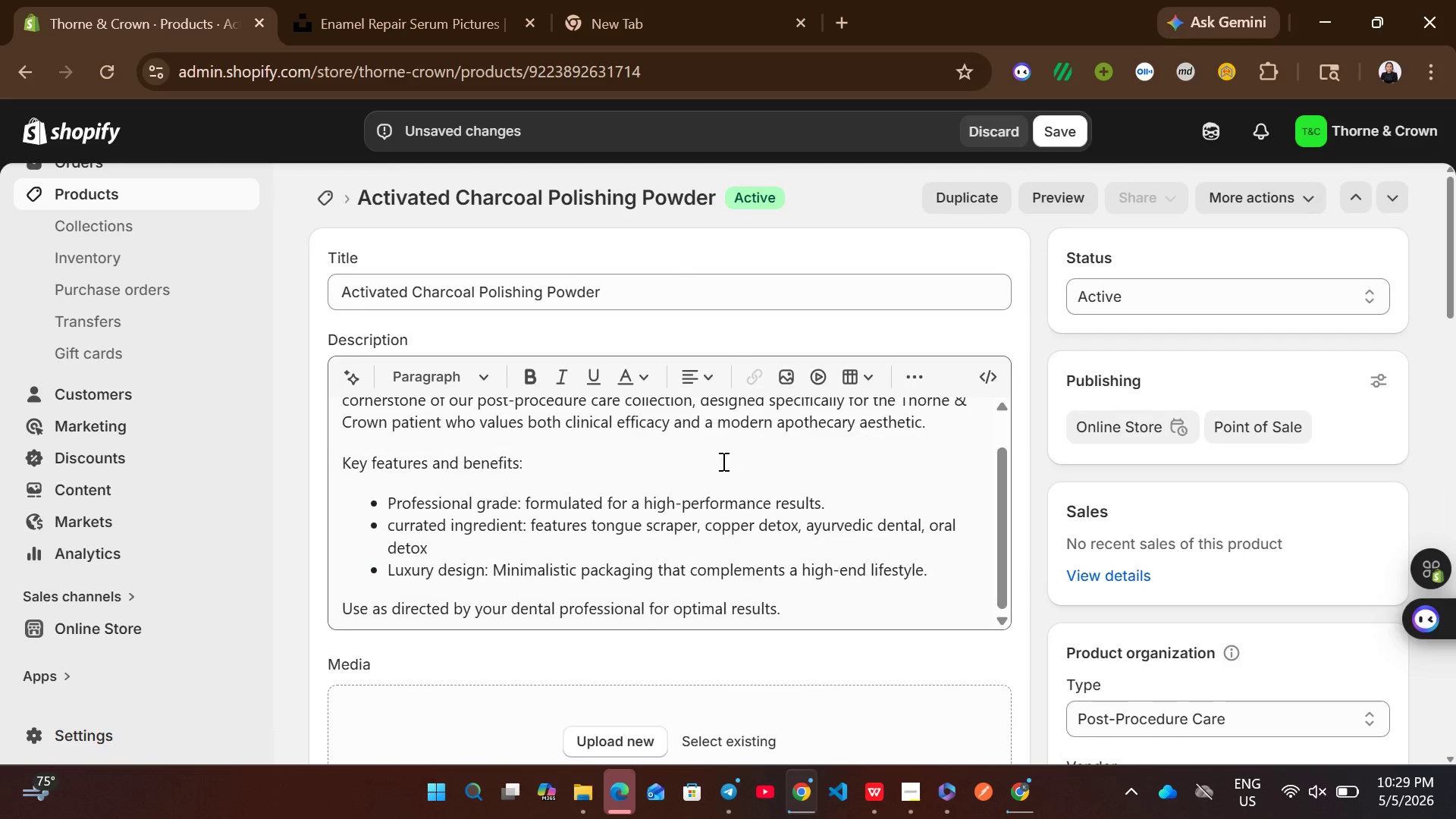 
wait(7.97)
 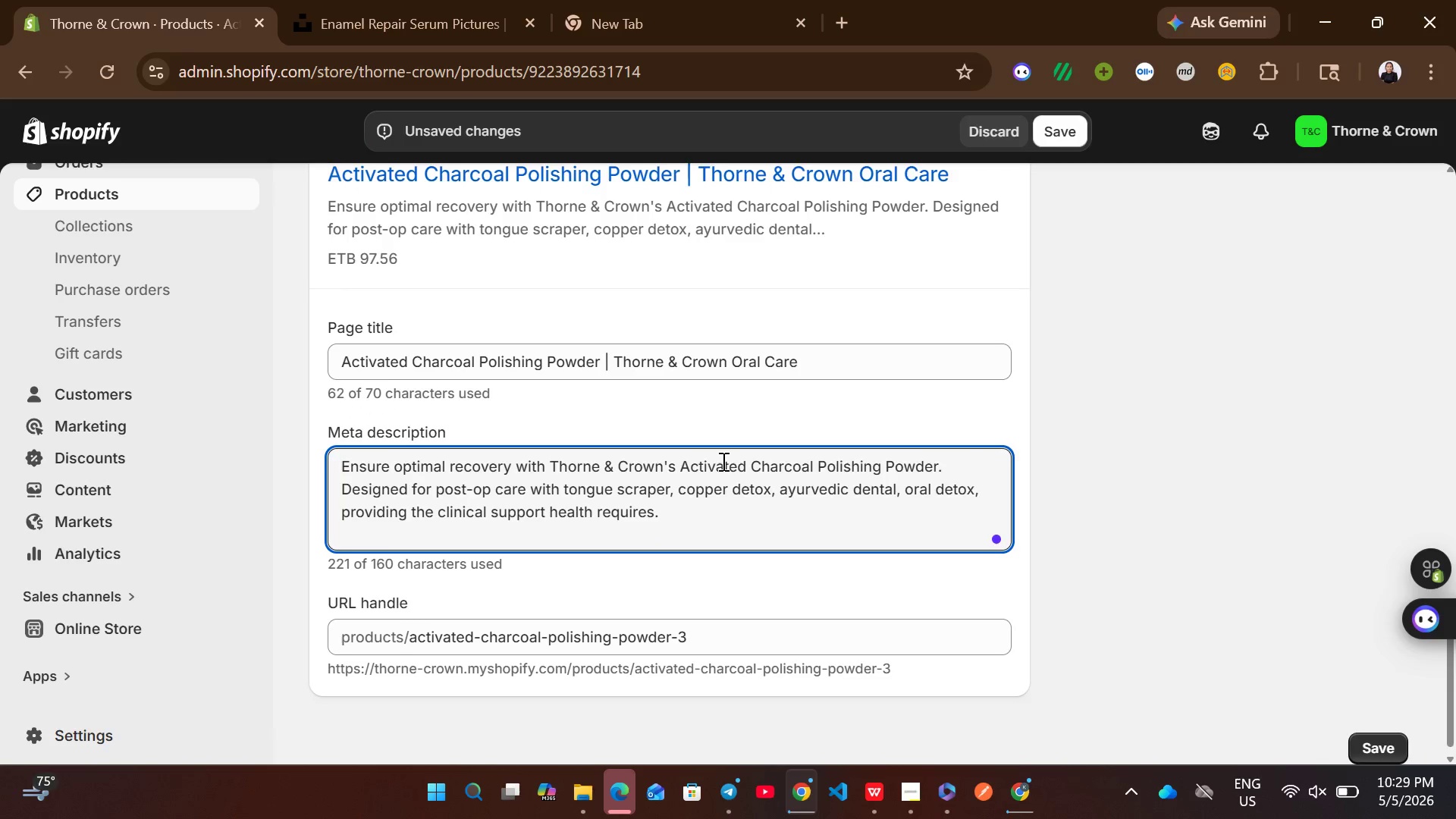 
left_click([643, 526])
 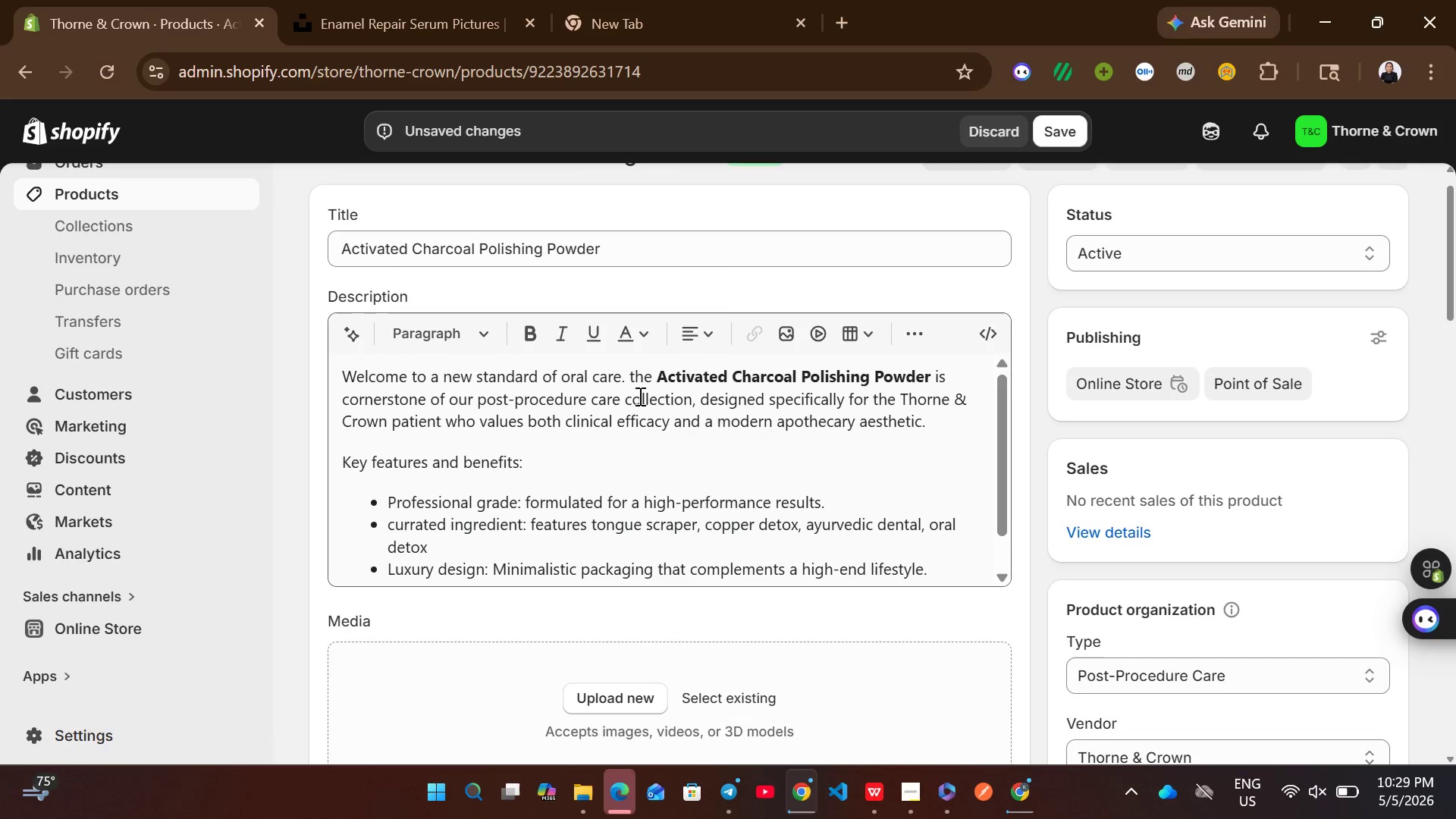 
left_click([636, 231])
 